 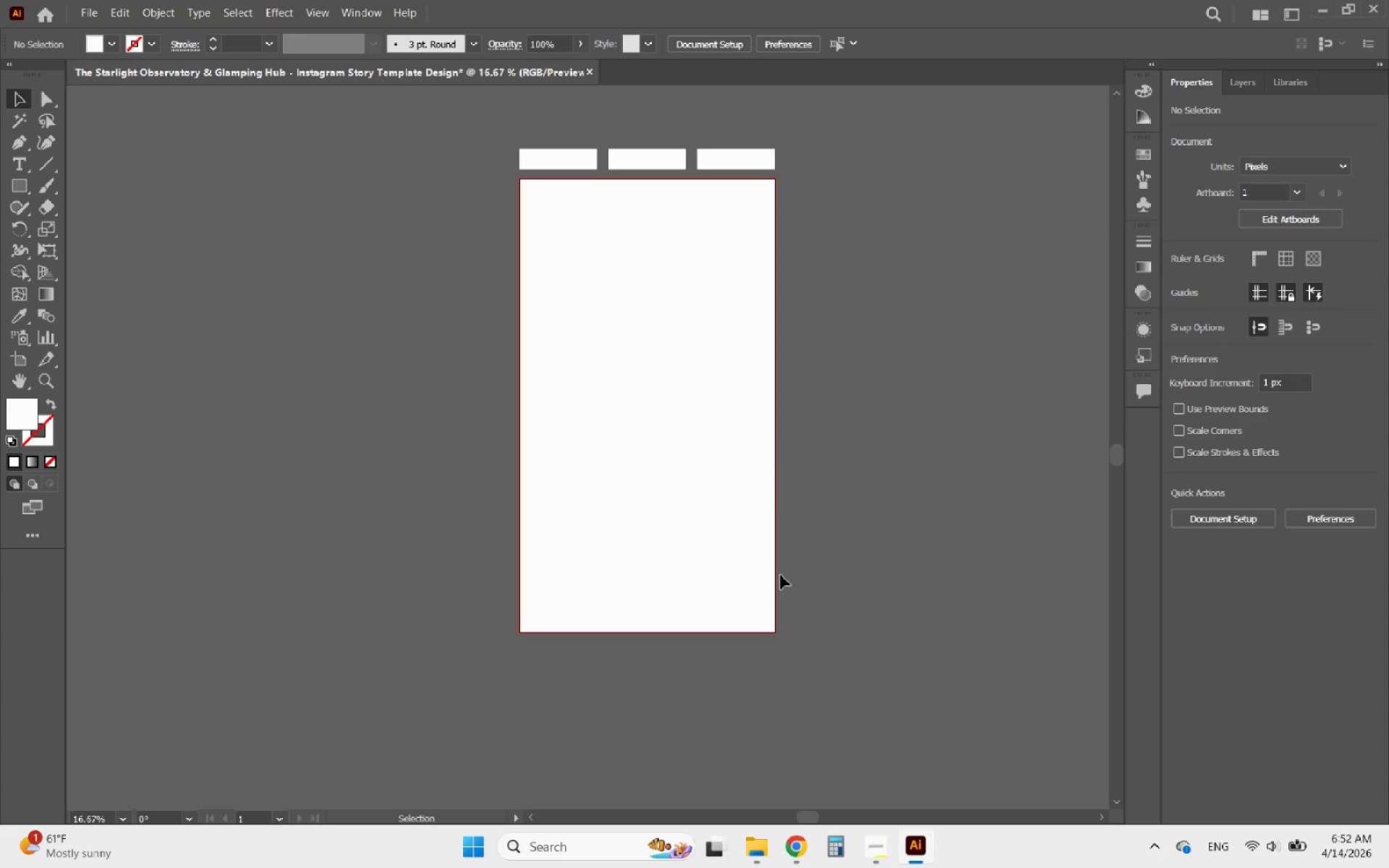 
key(Control+V)
 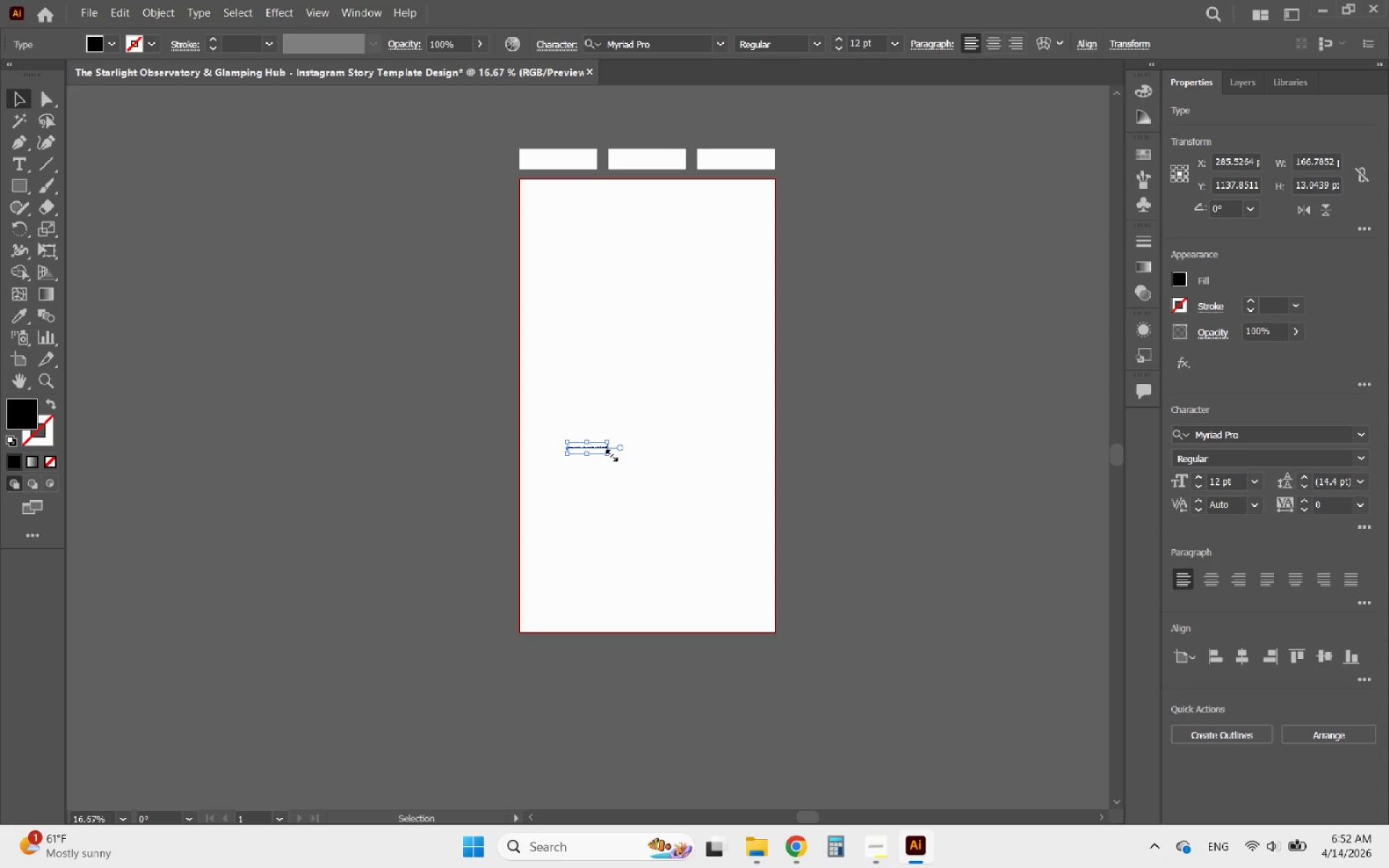 
hold_key(key=ShiftLeft, duration=1.03)
left_click_drag(start_coordinate=[608, 454], to_coordinate=[797, 545])
 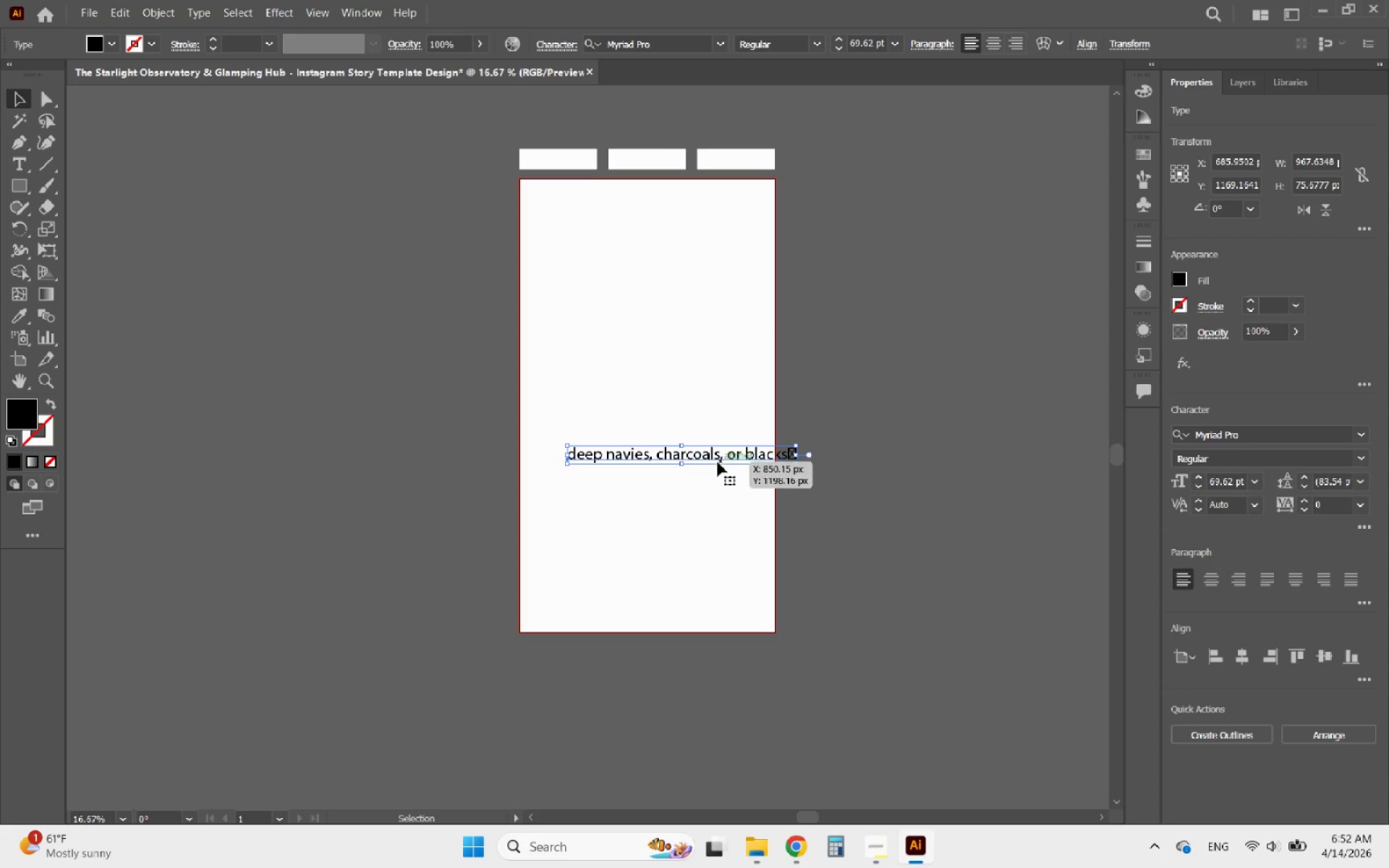 
left_click_drag(start_coordinate=[715, 458], to_coordinate=[679, 302])
 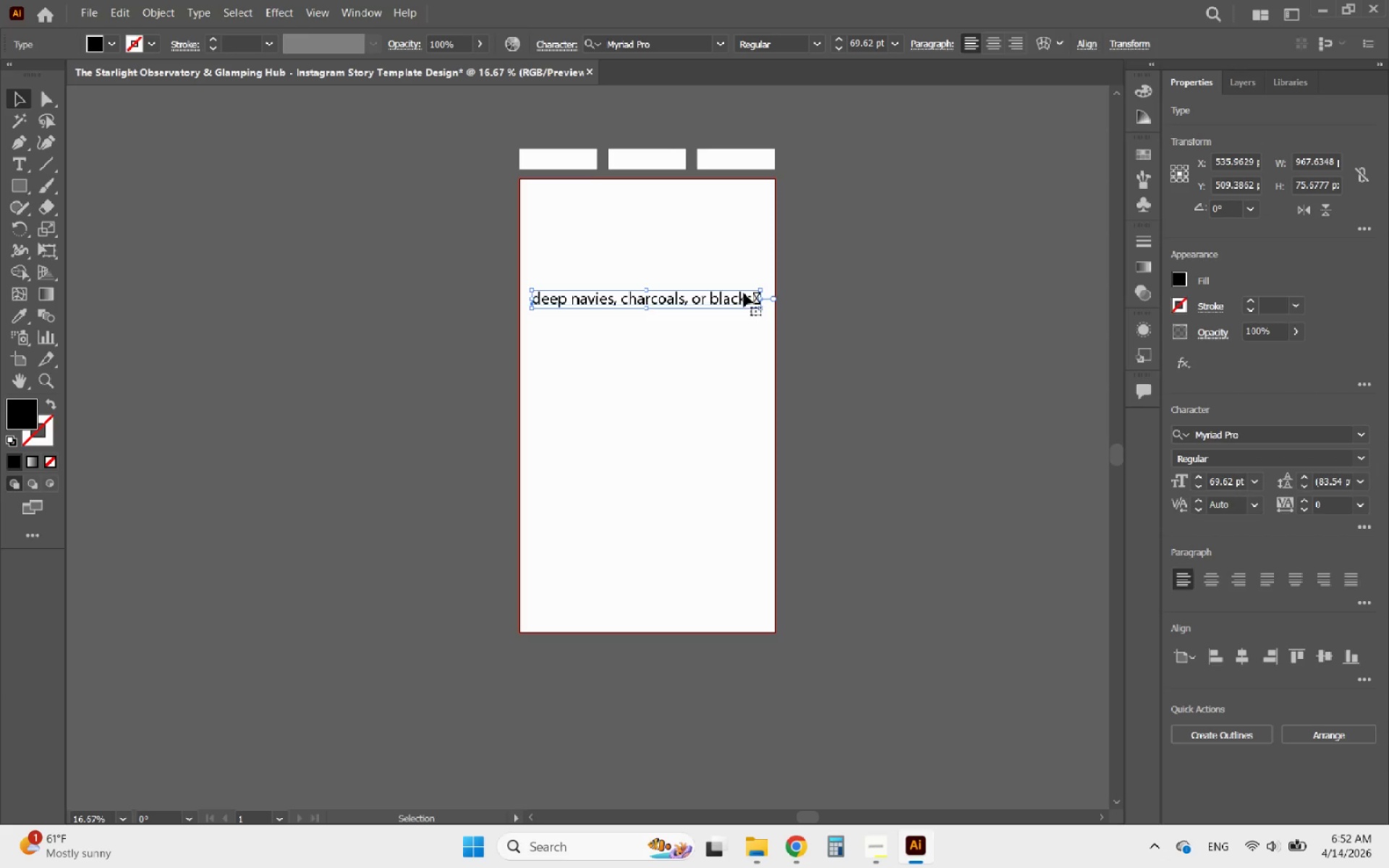 
double_click([744, 293])
 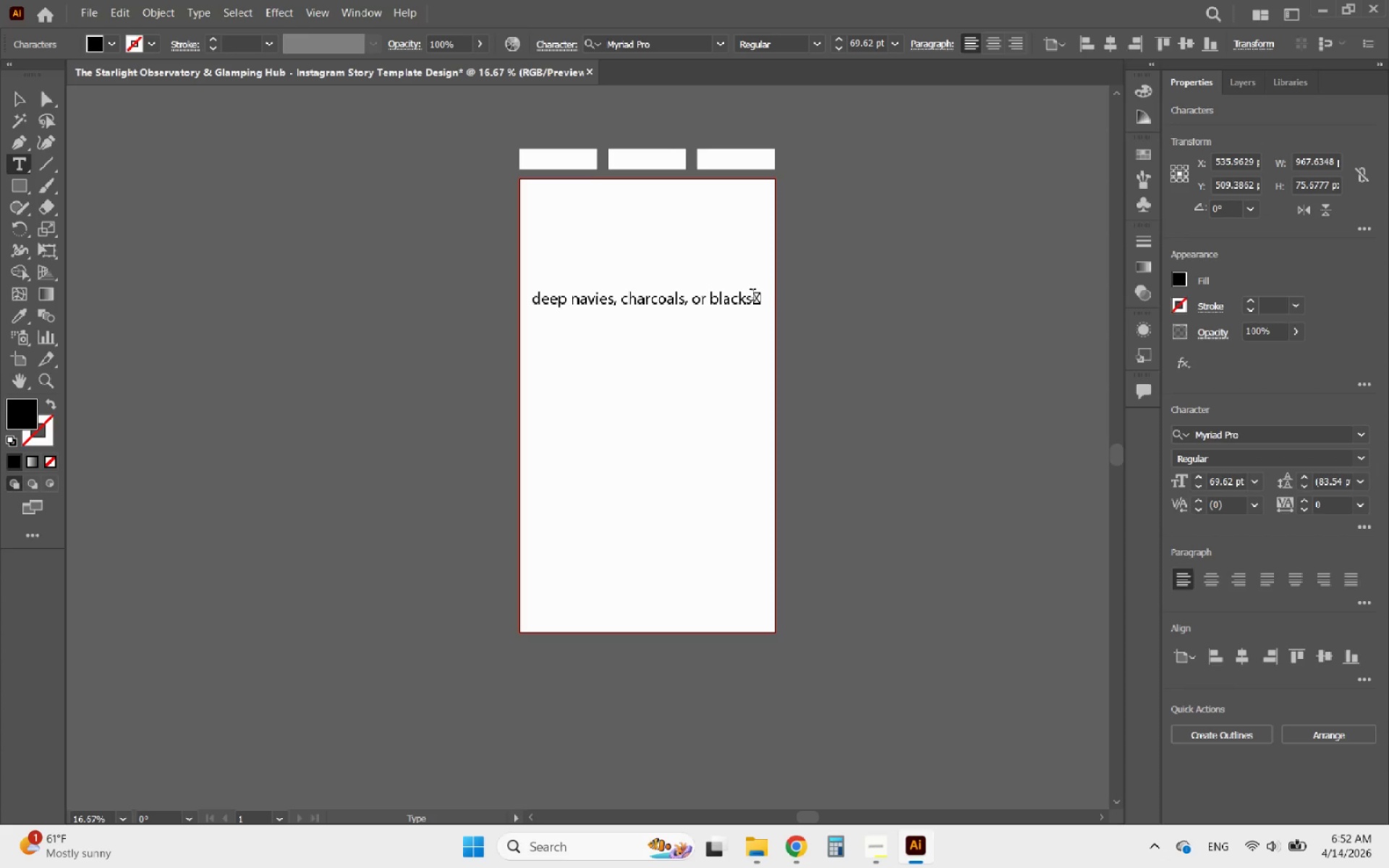 
left_click_drag(start_coordinate=[752, 297], to_coordinate=[791, 297])
 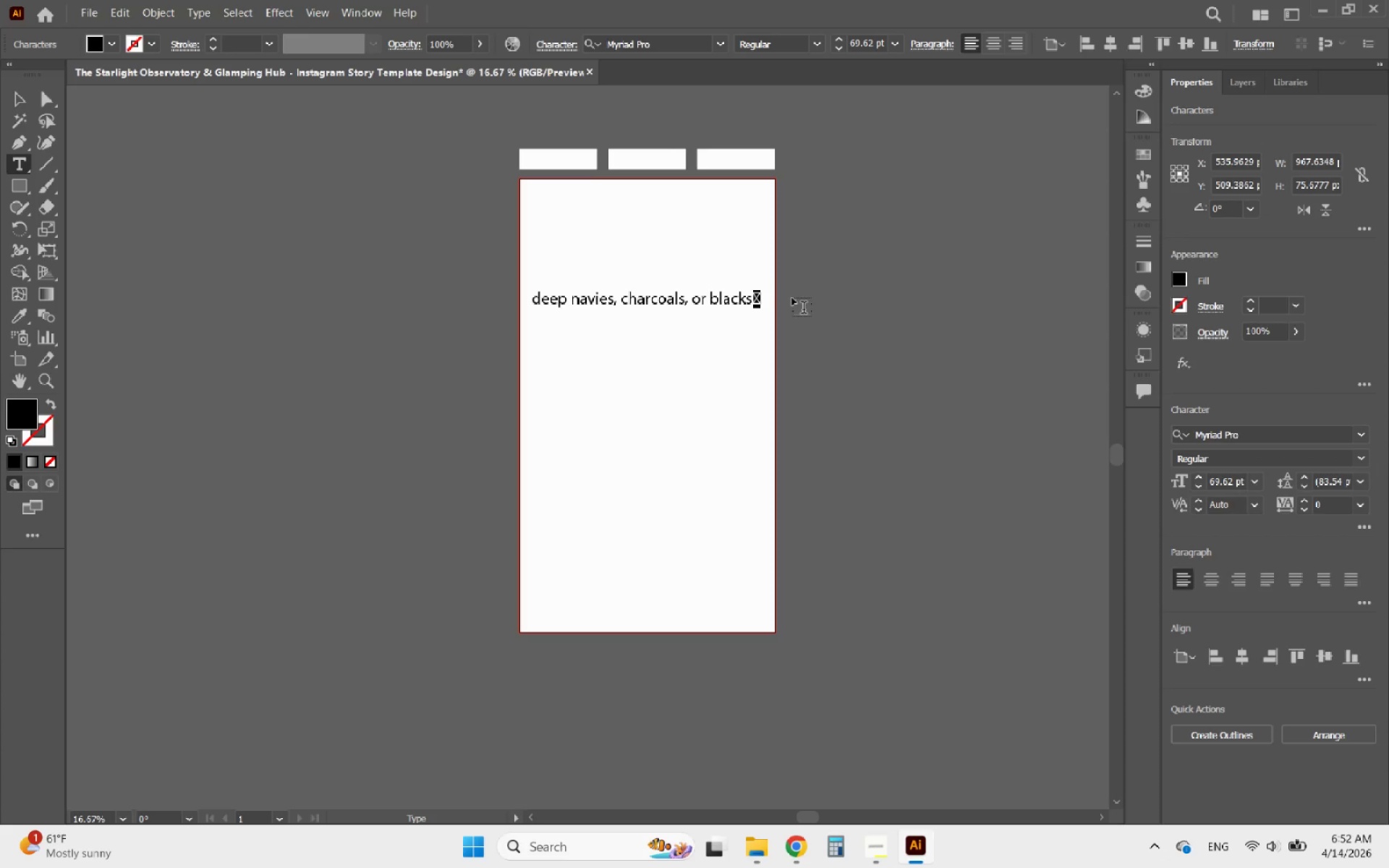 
key(Backspace)
 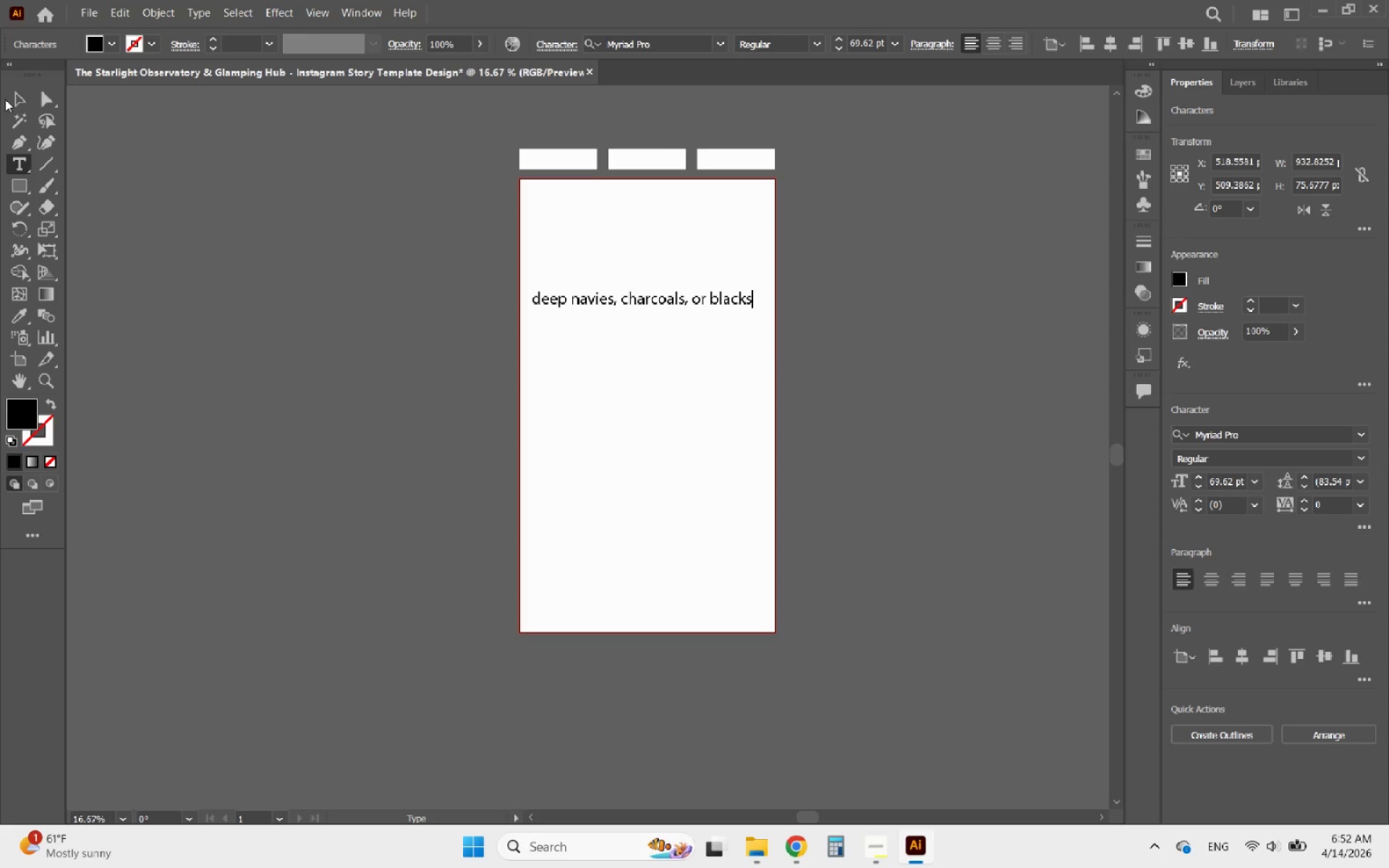 
left_click([20, 98])
 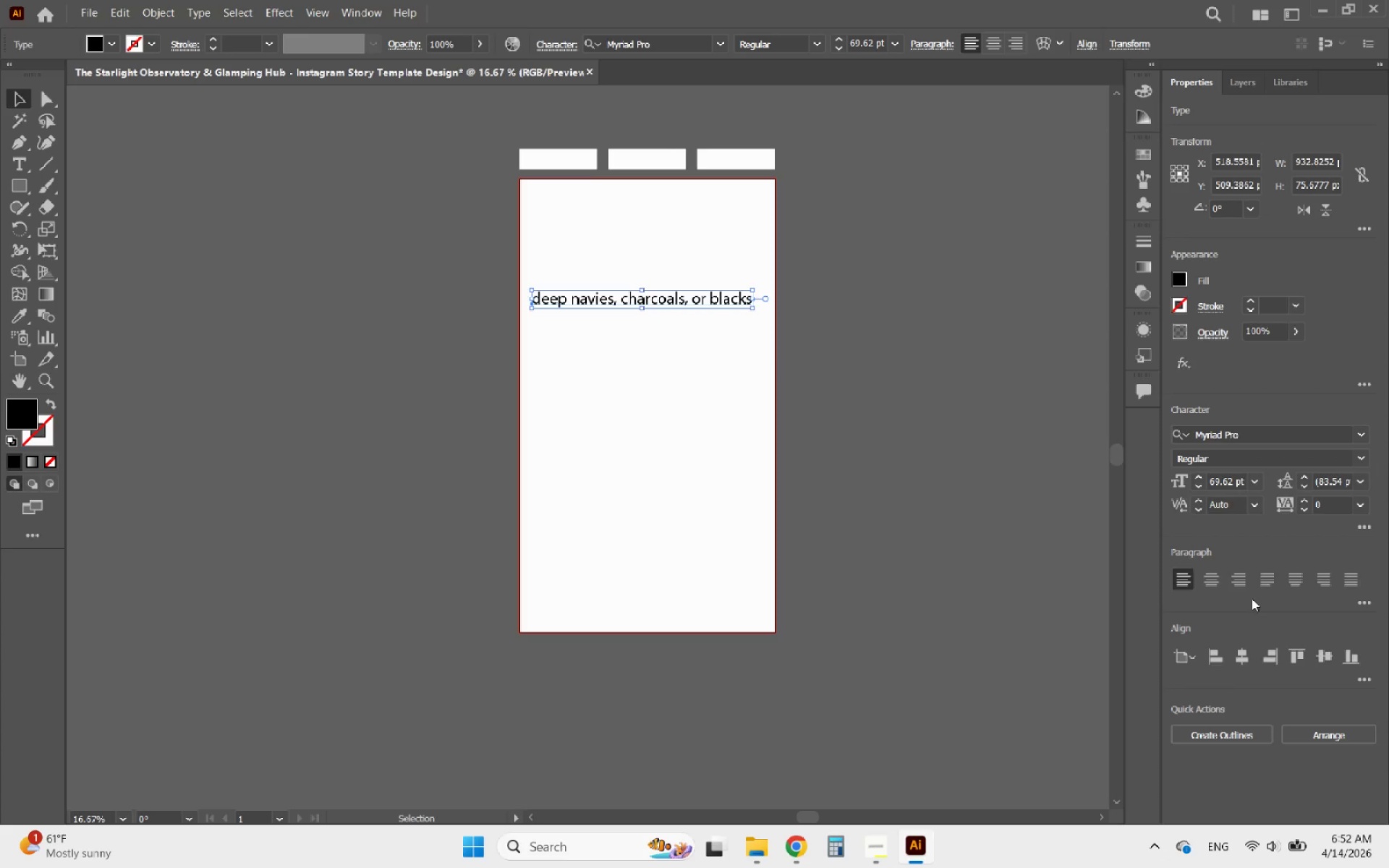 
left_click([1249, 654])
 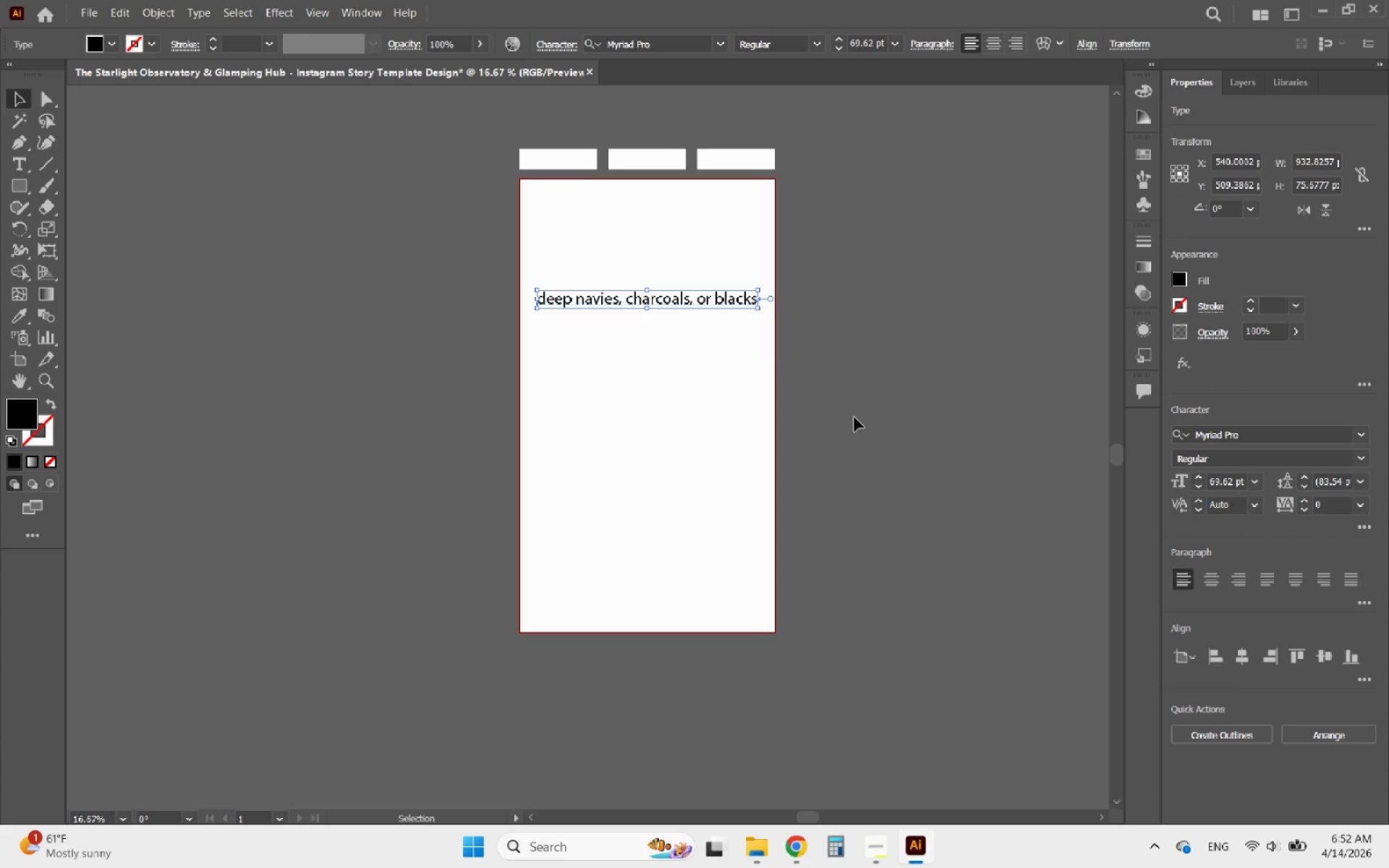 
left_click([854, 417])
 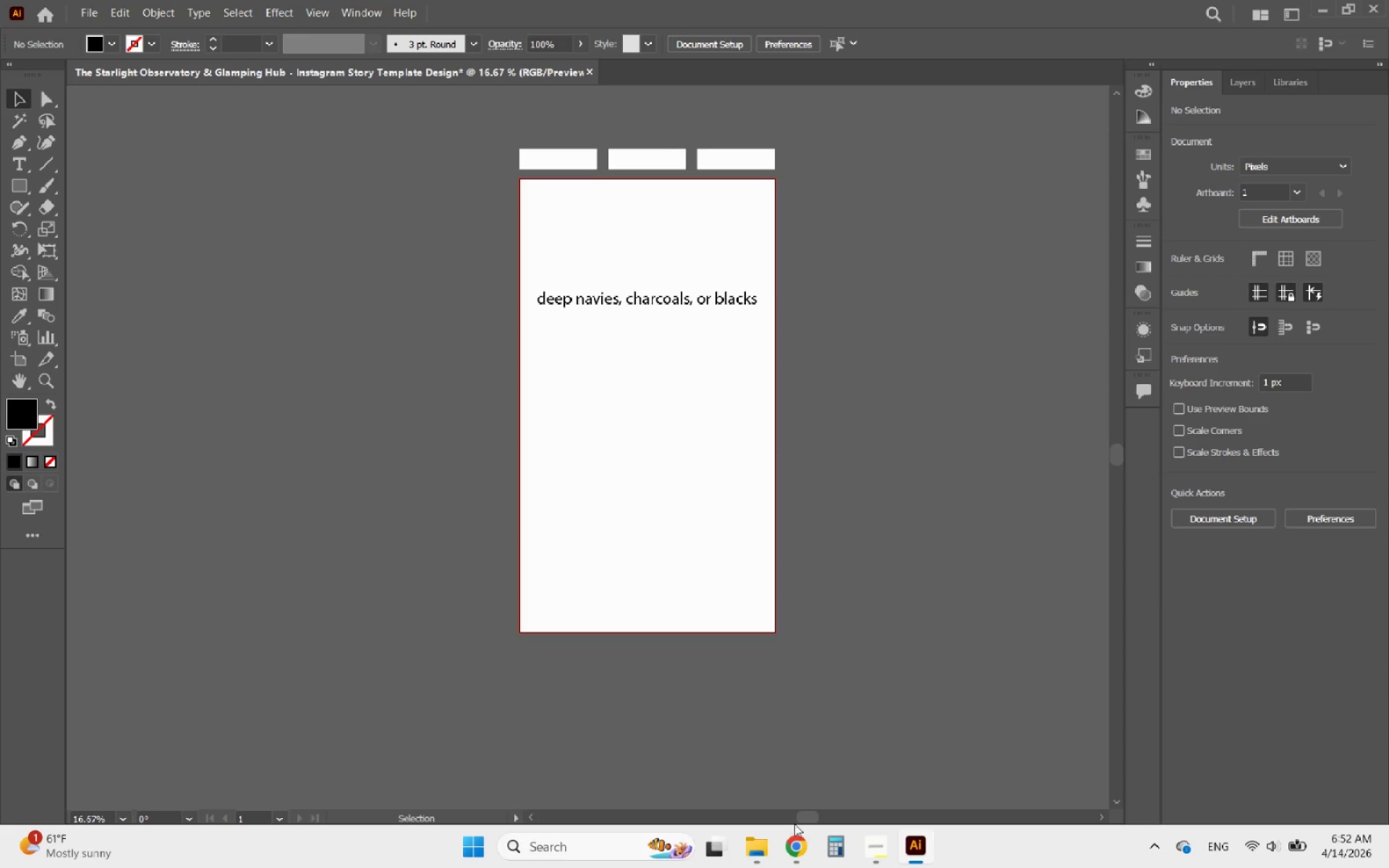 
left_click([793, 843])
 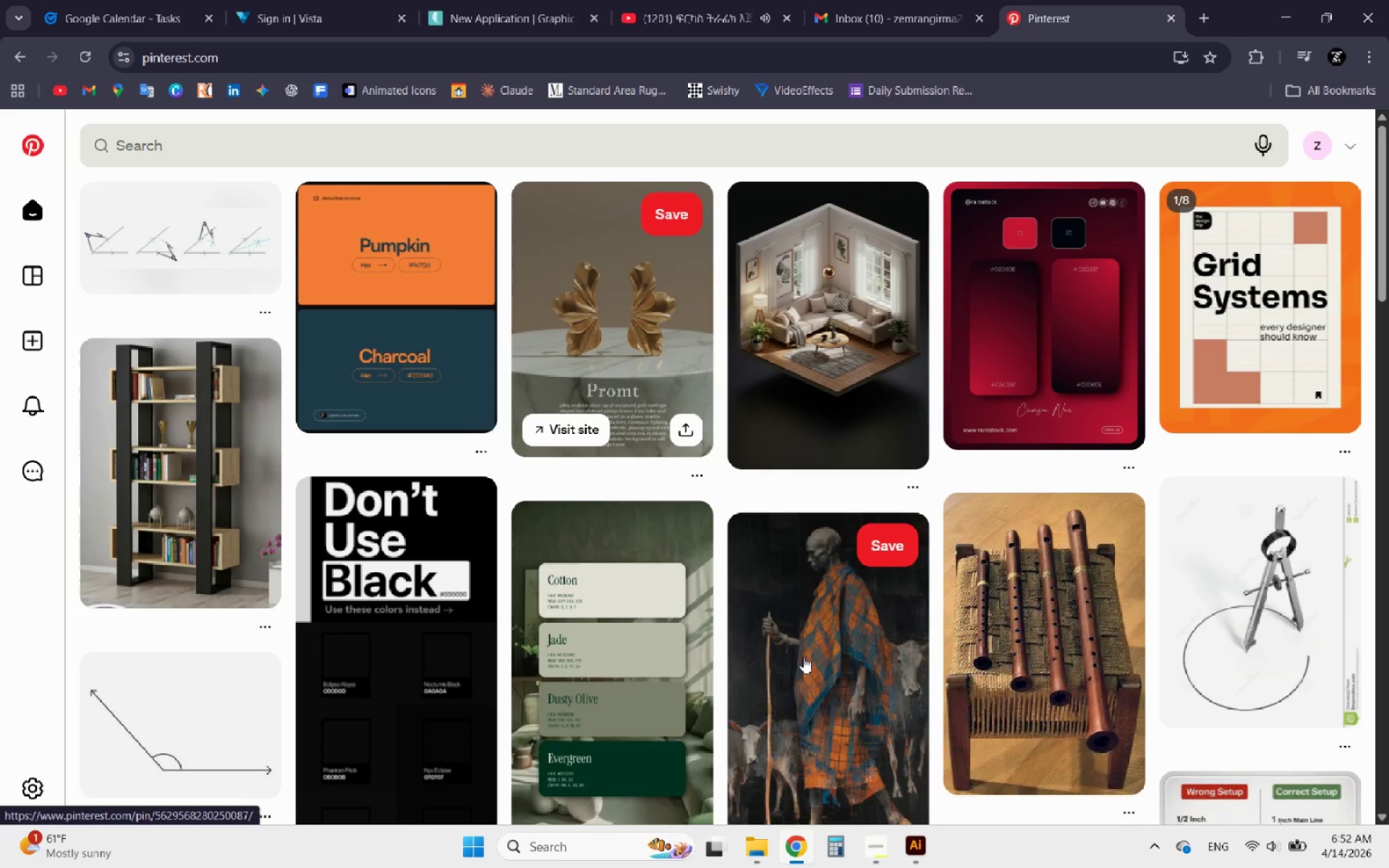 
left_click([915, 848])
 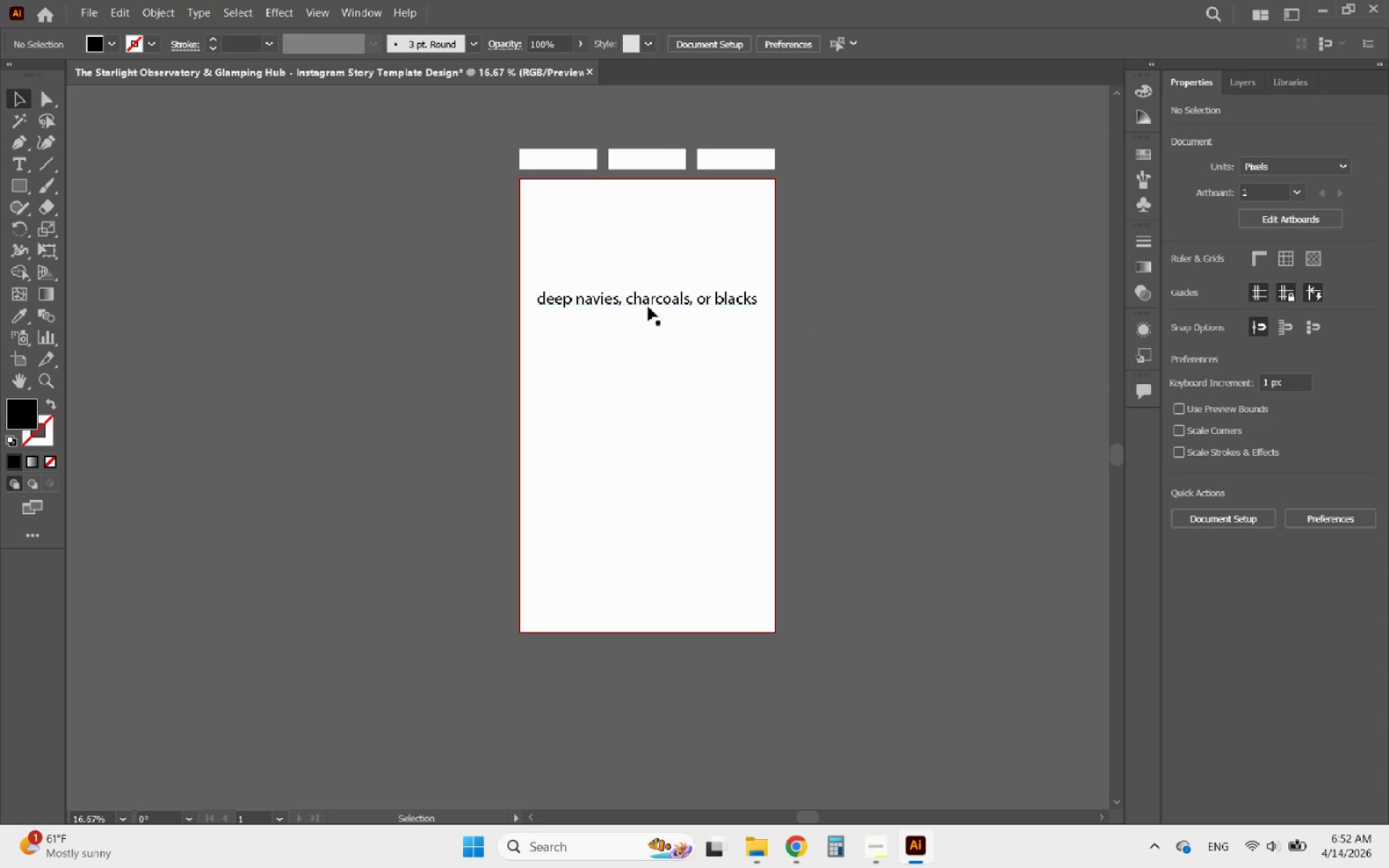 
double_click([587, 294])
 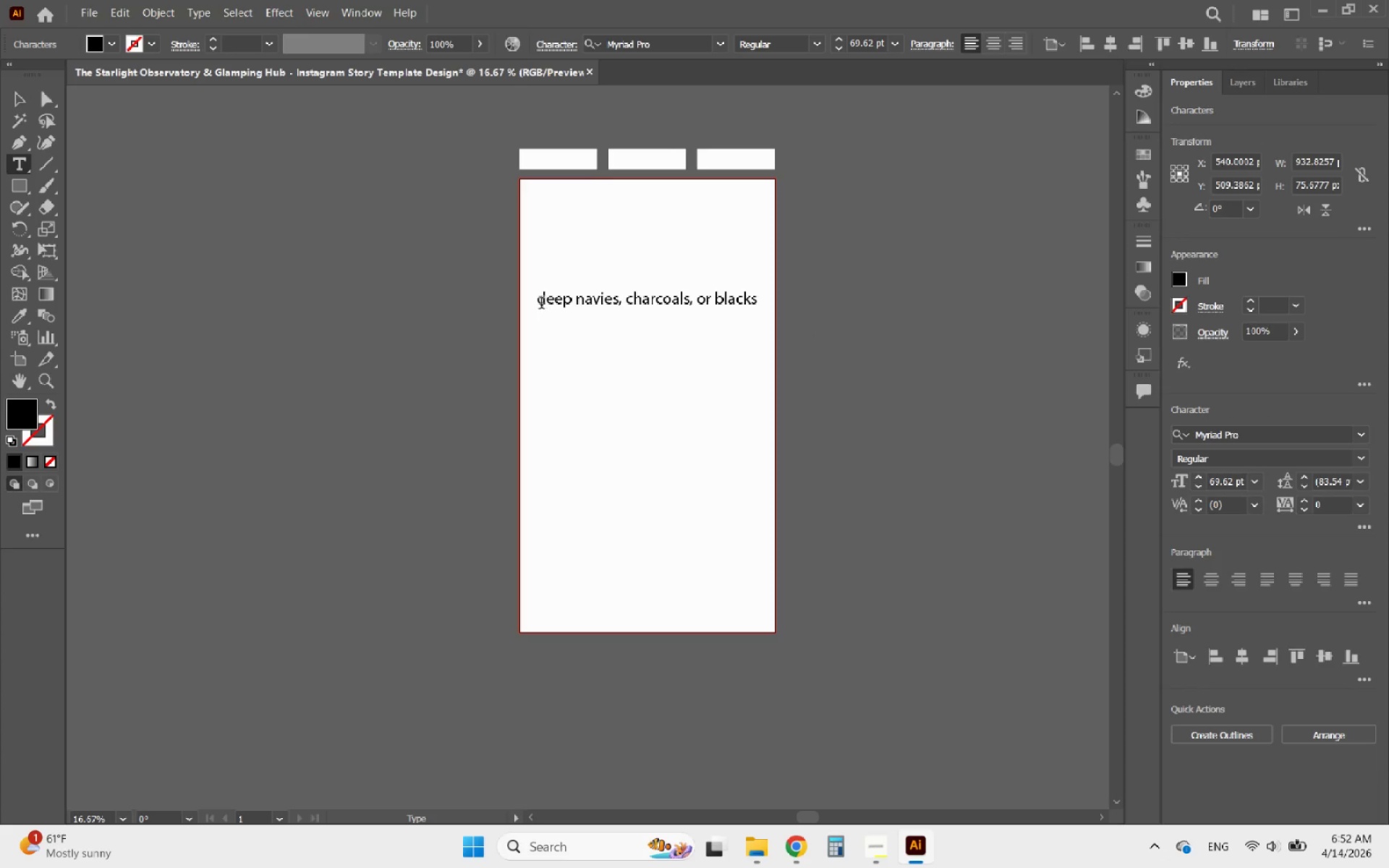 
left_click_drag(start_coordinate=[540, 305], to_coordinate=[616, 302])
 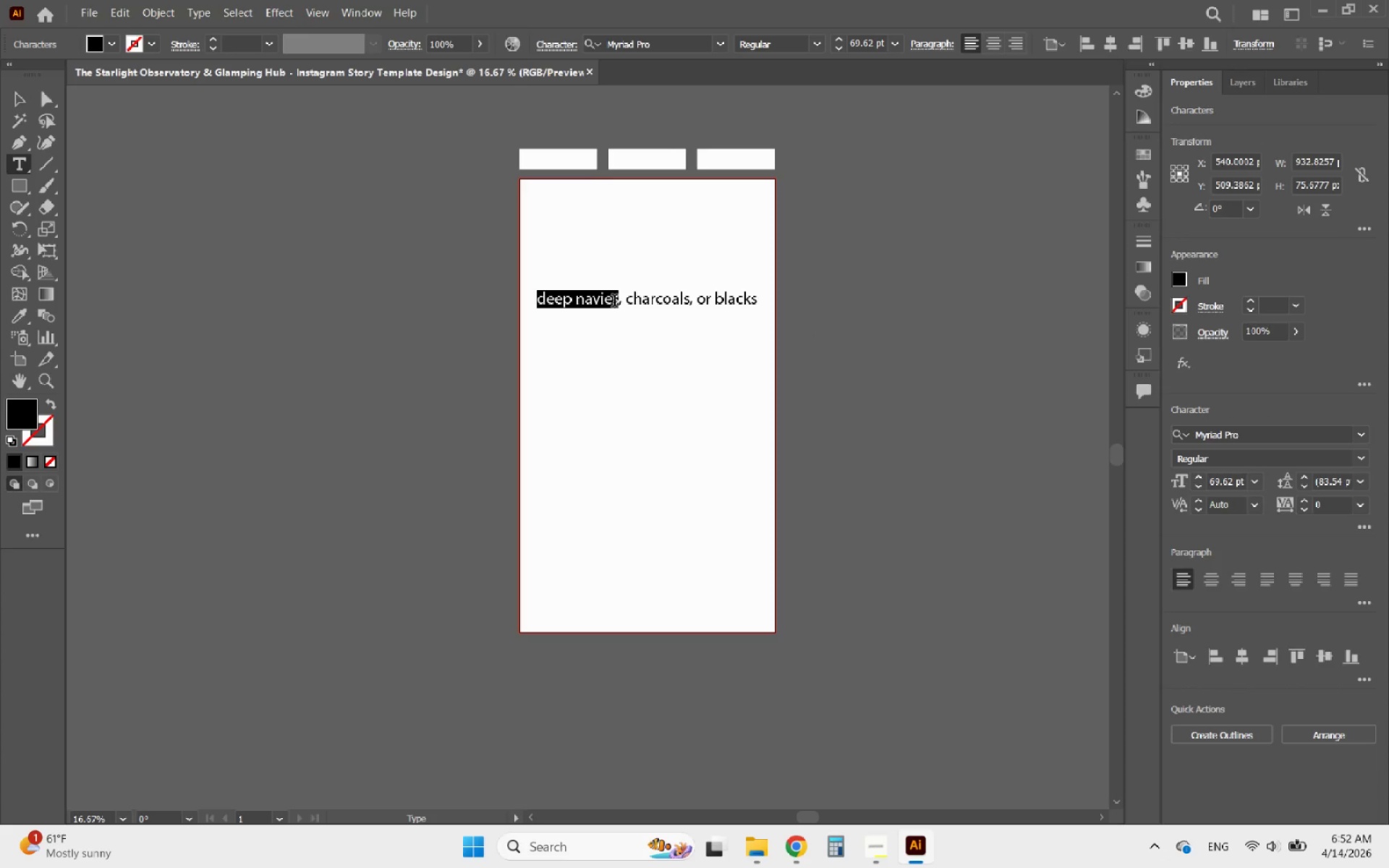 
key(Control+C)
 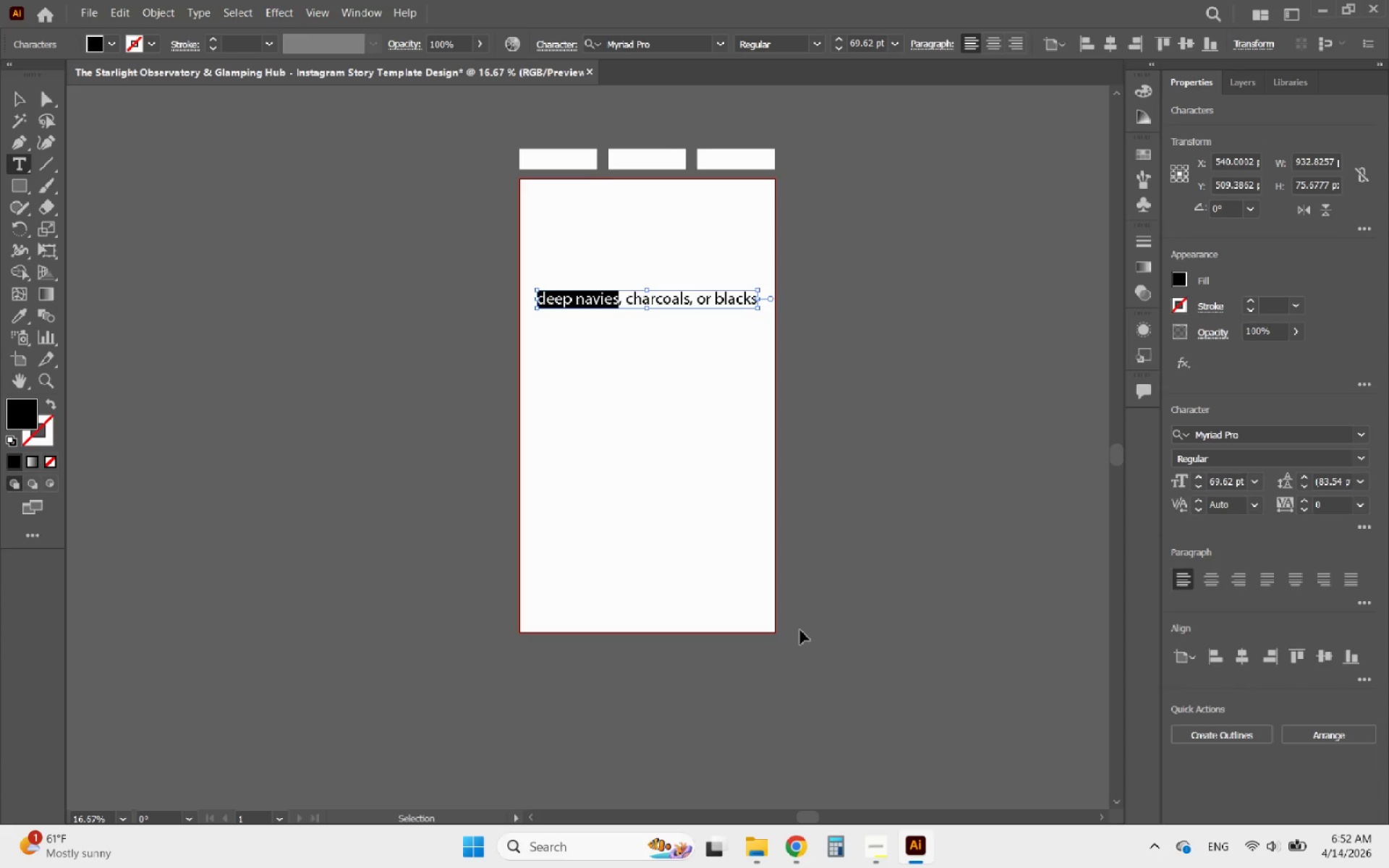 
key(Control+C)
 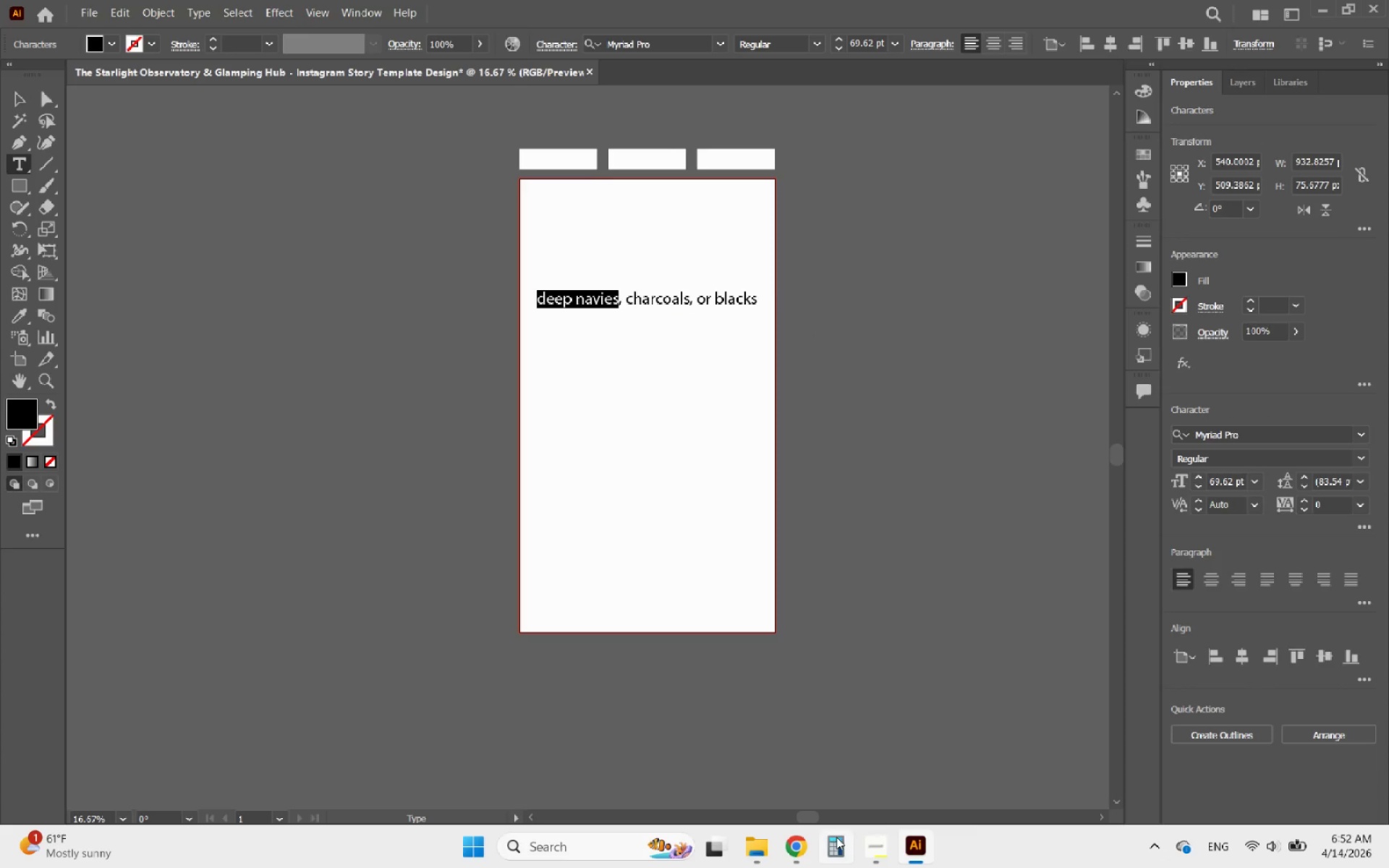 
left_click([799, 848])
 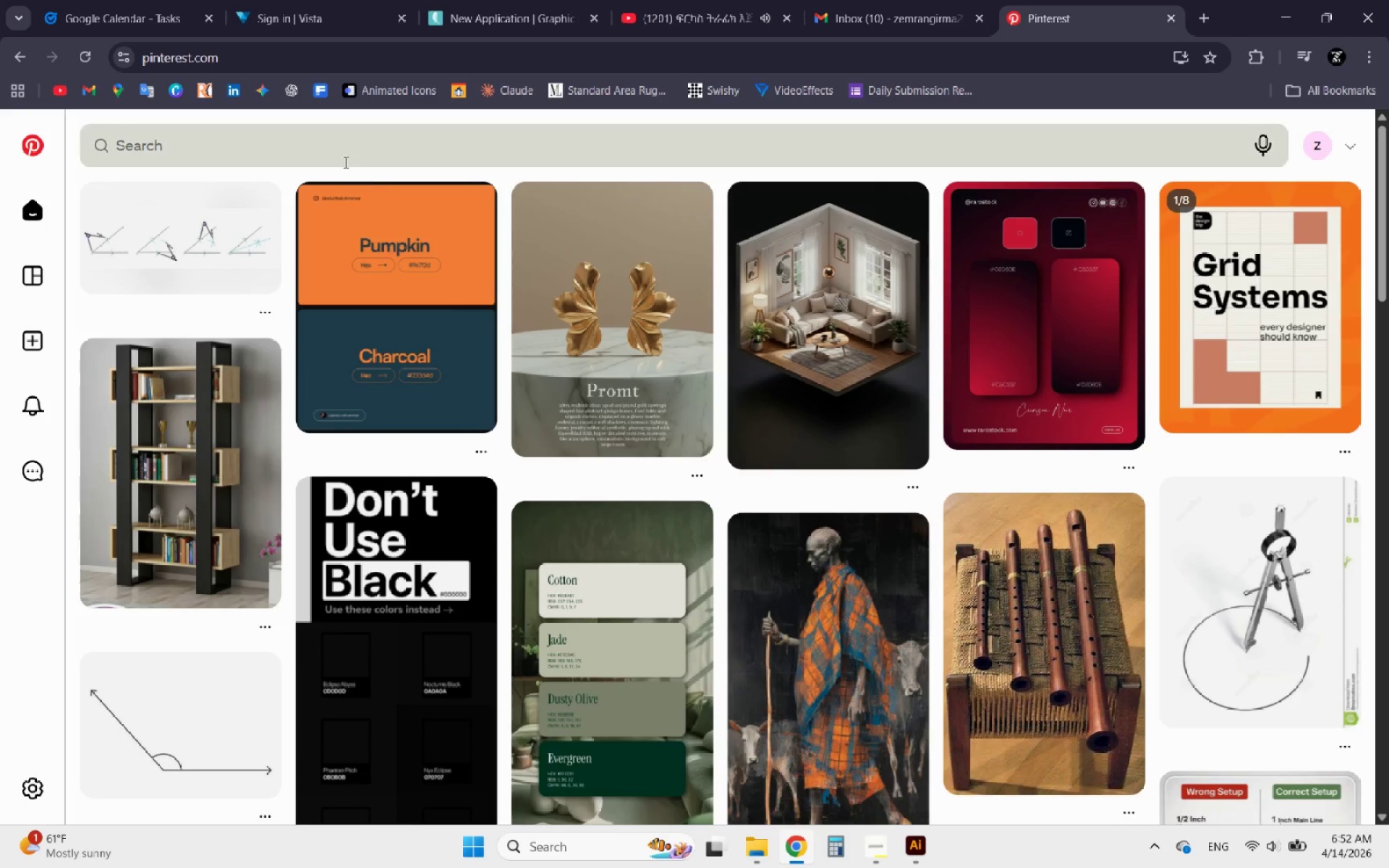 
left_click([331, 139])
 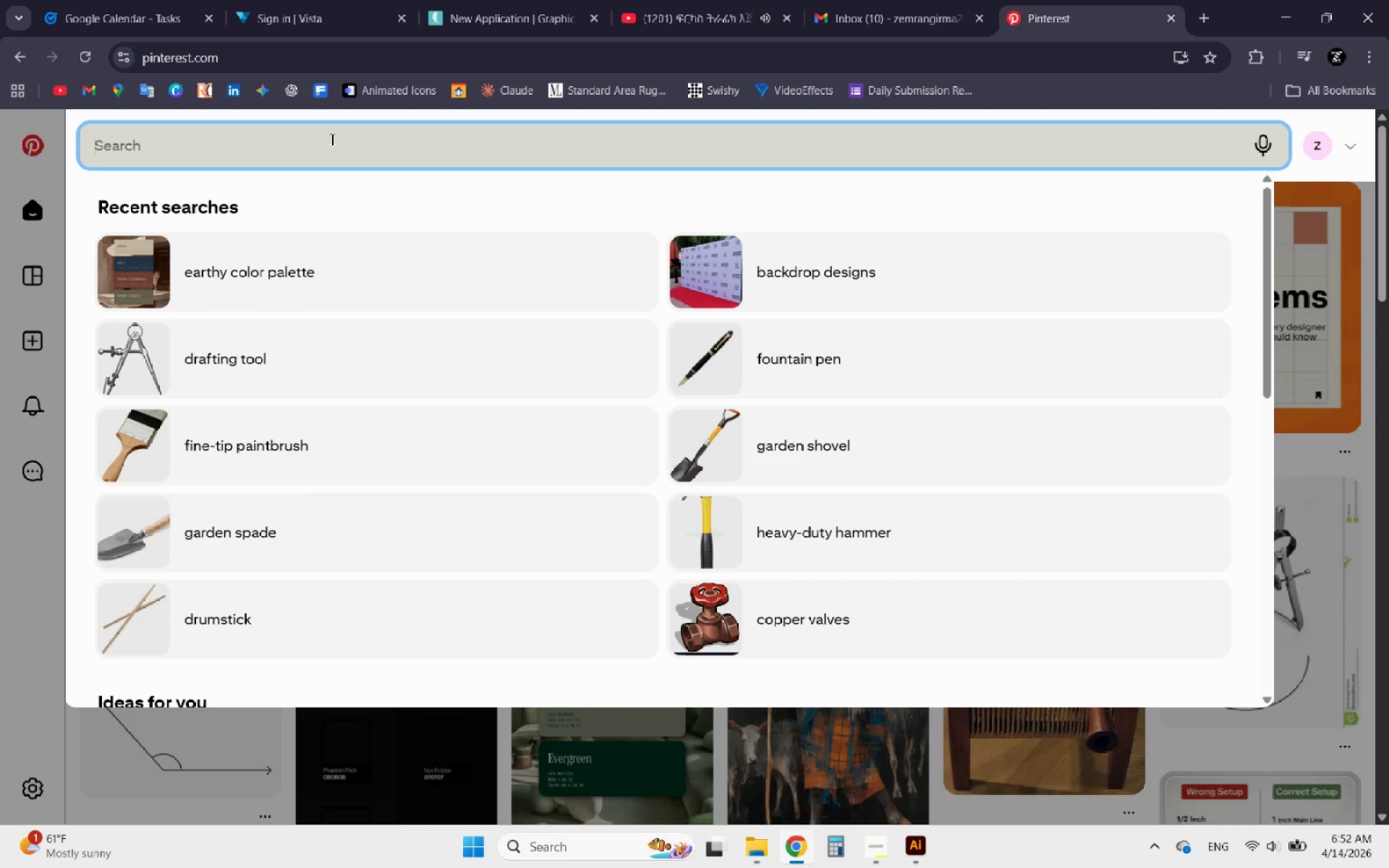 
key(Control+V)
 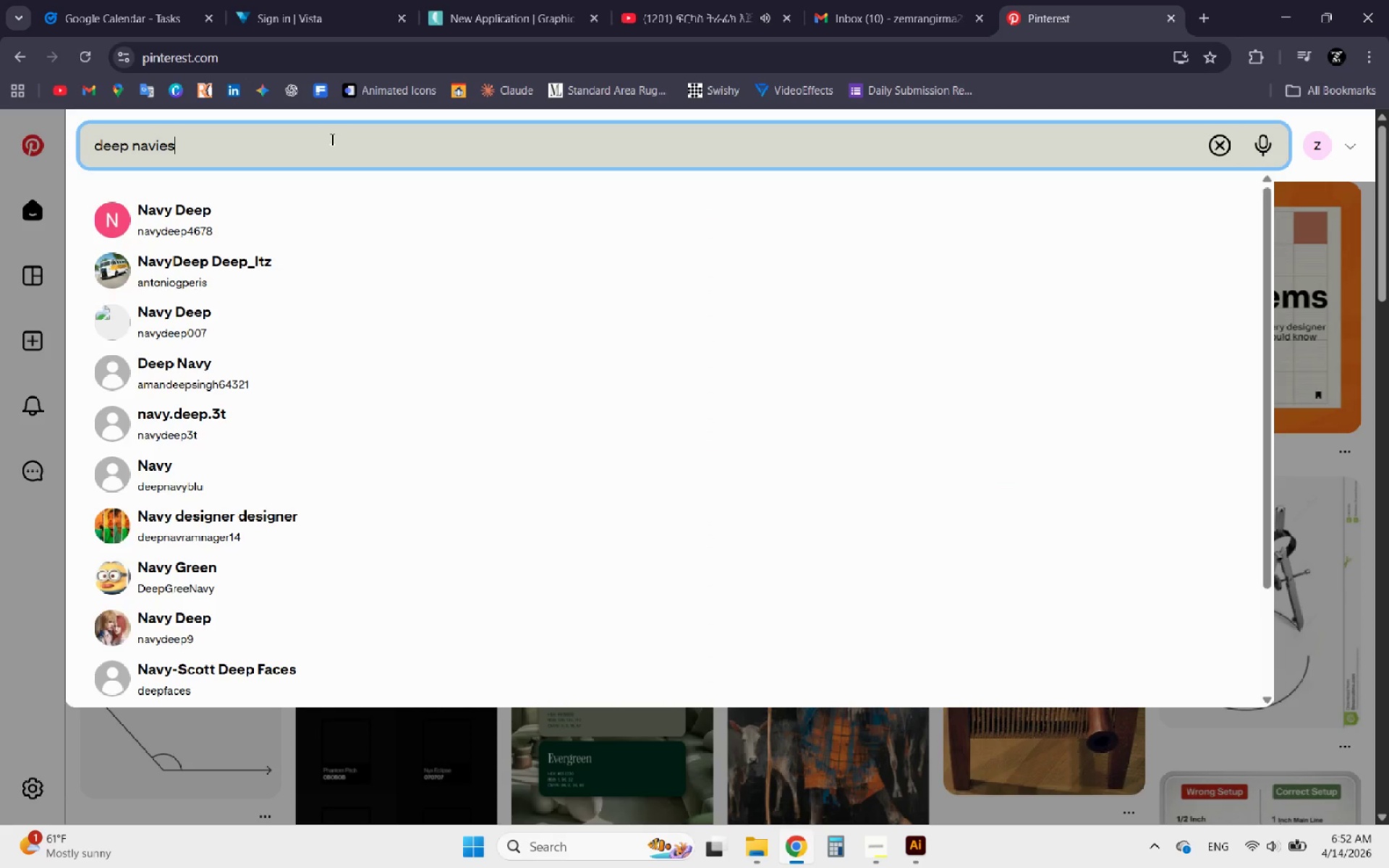 
key(Backspace)
 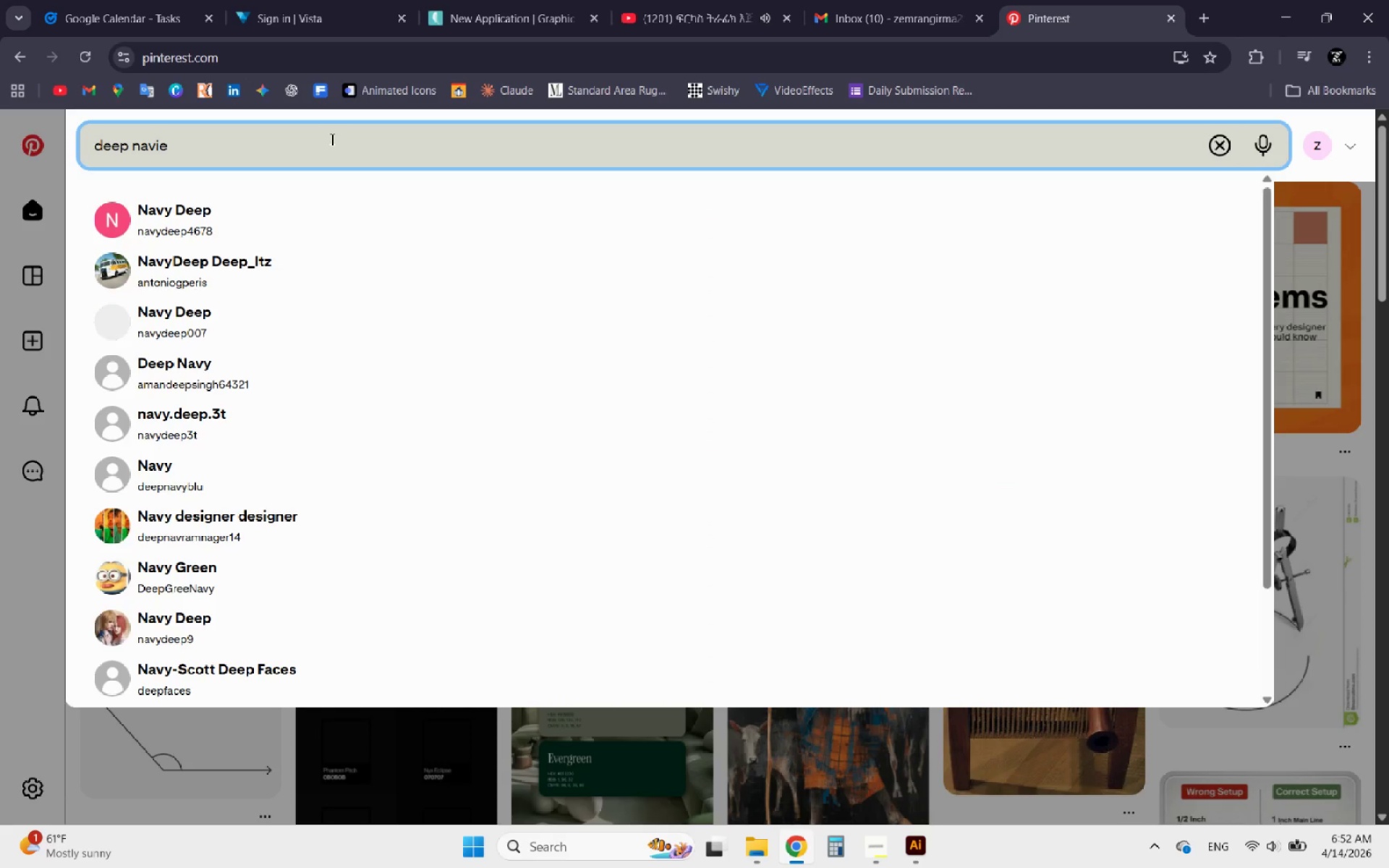 
key(Backspace)
 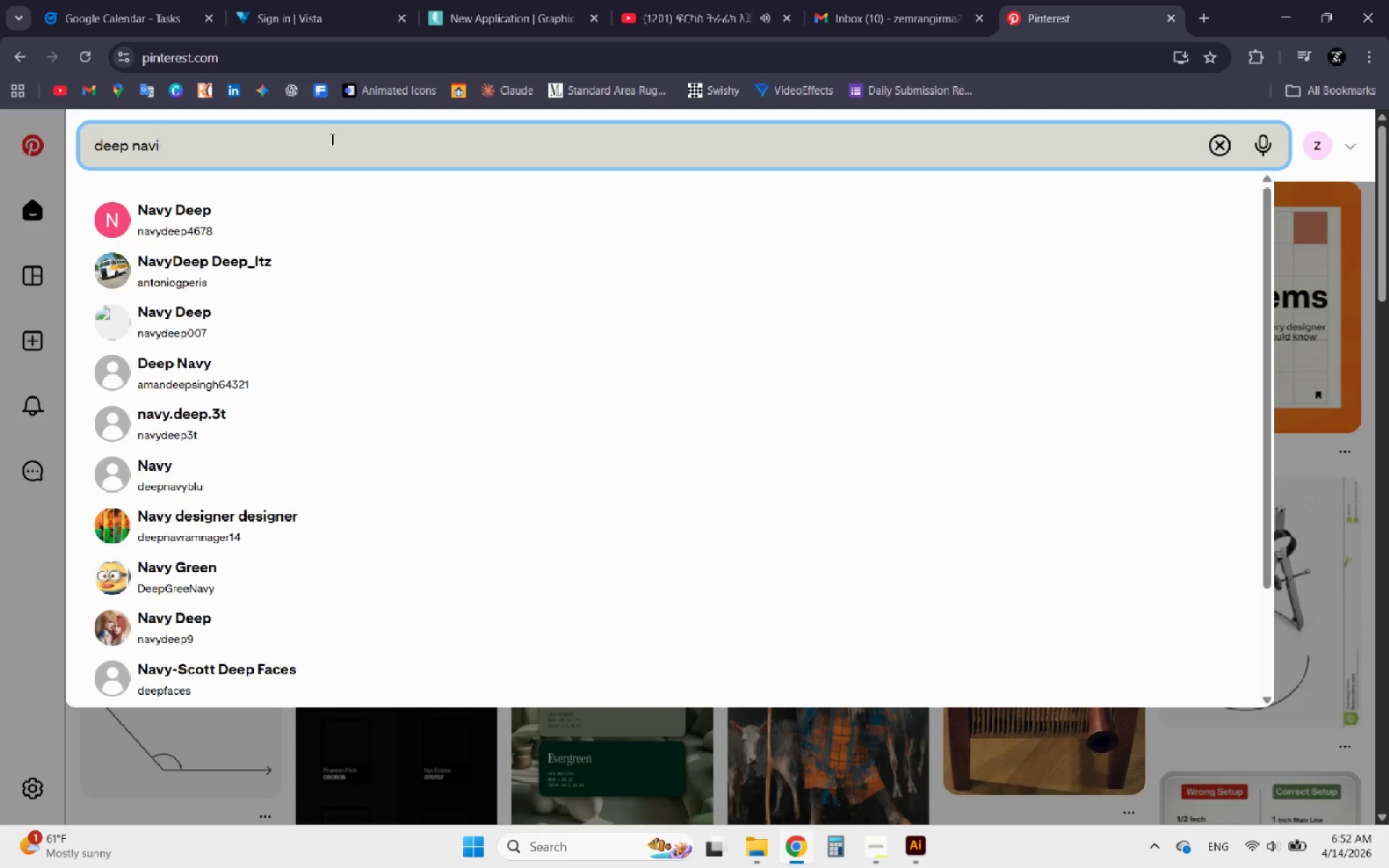 
key(Backspace)
 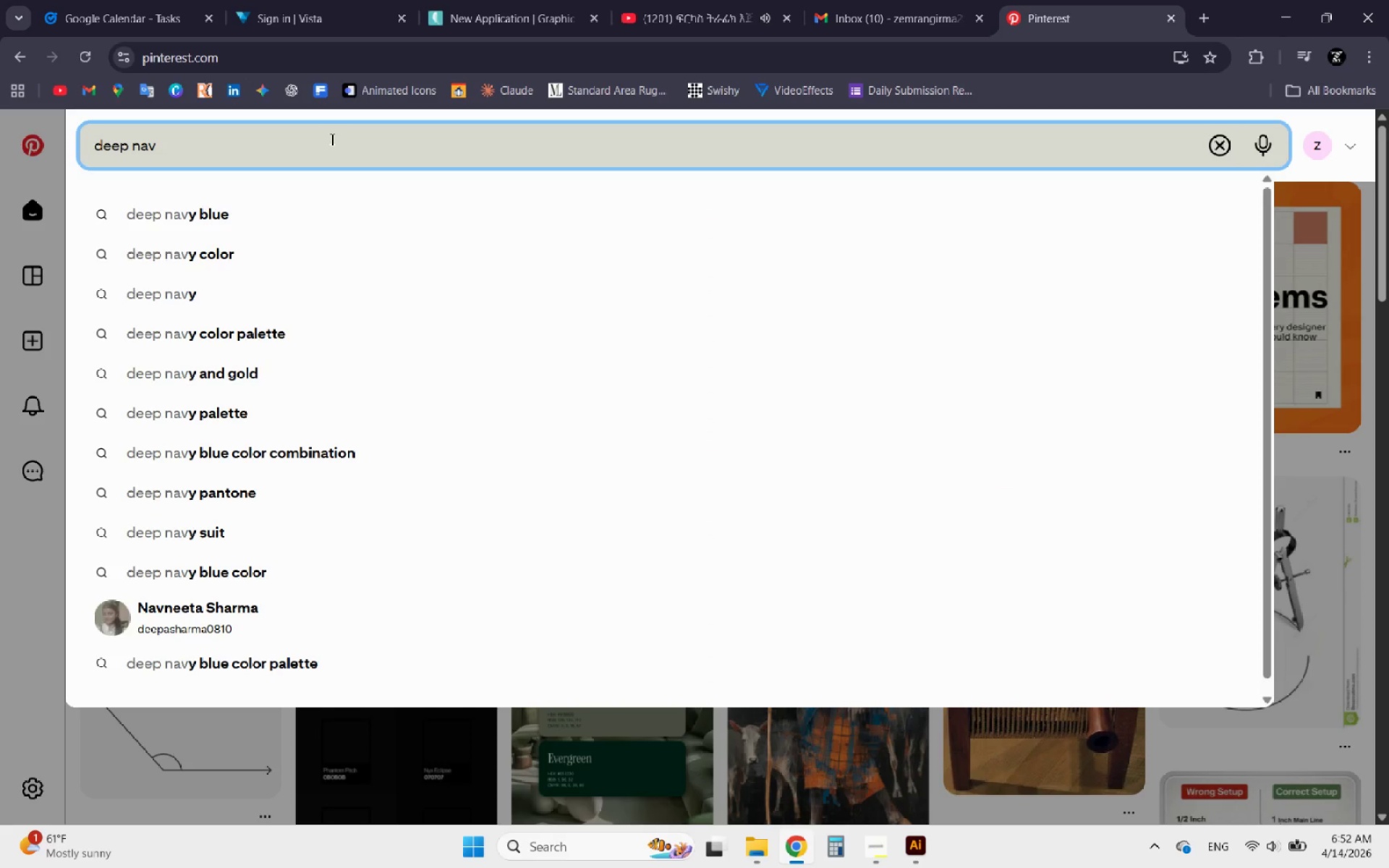 
key(Y)
 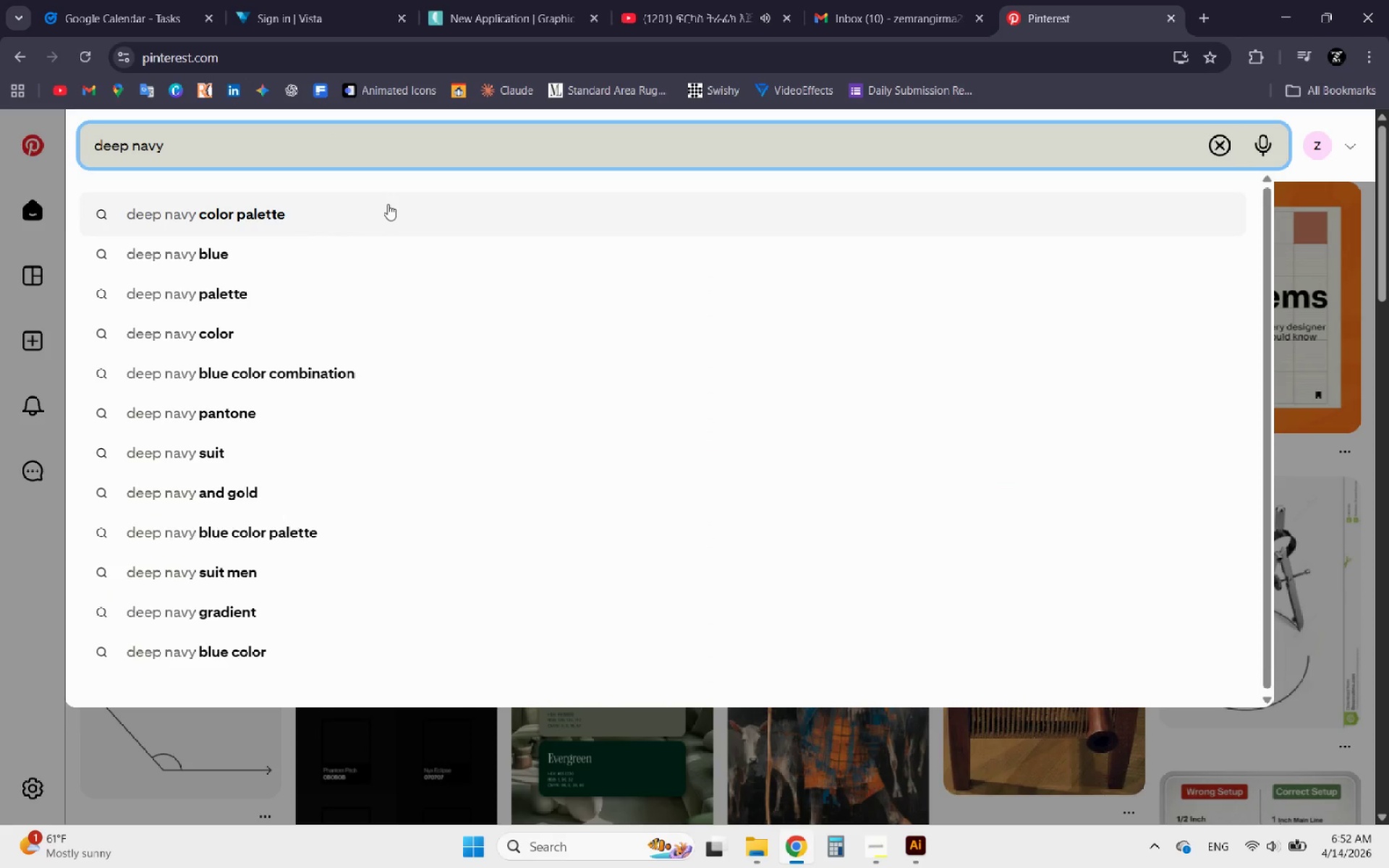 
left_click([394, 208])
 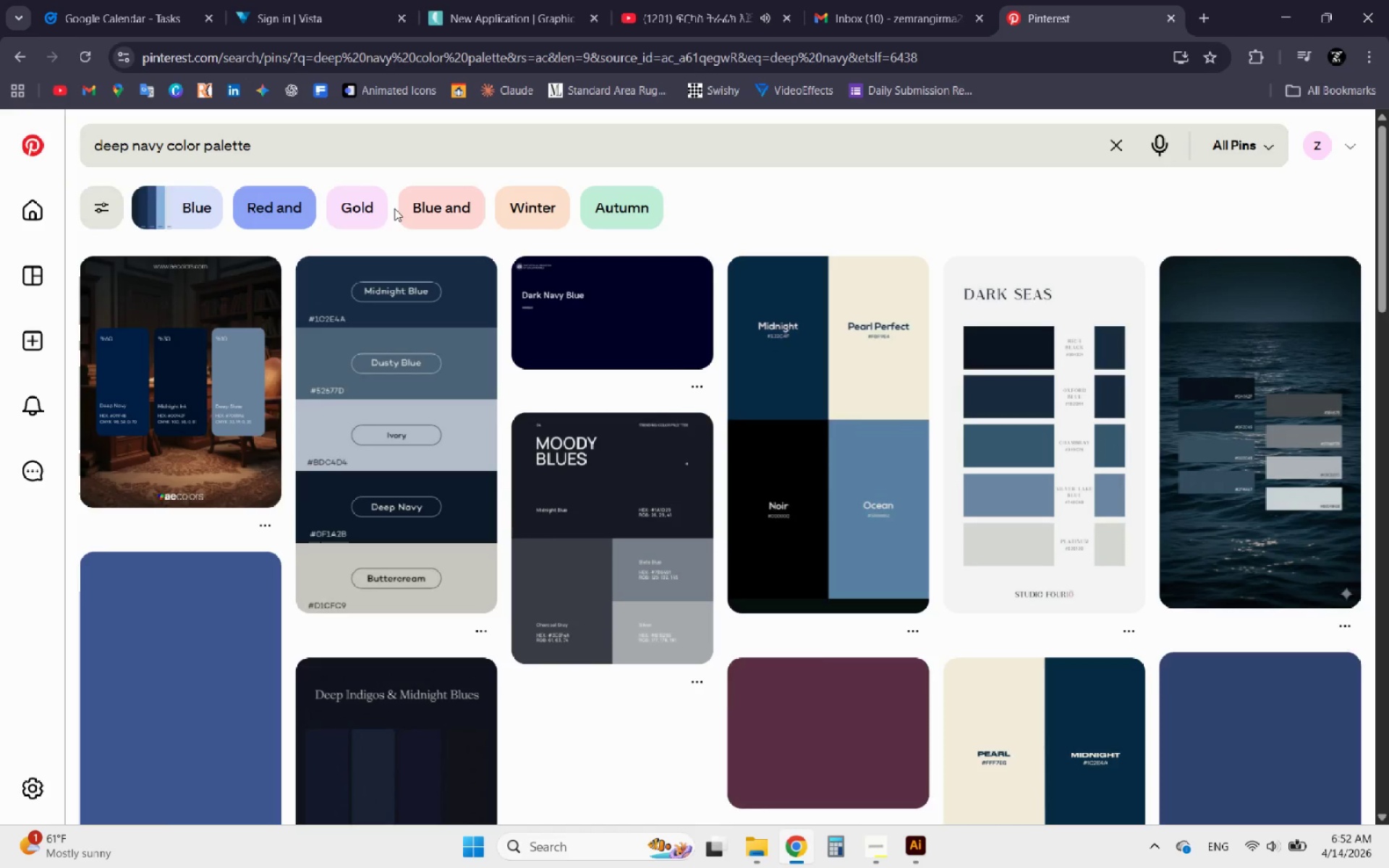 
mouse_move([398, 218])
 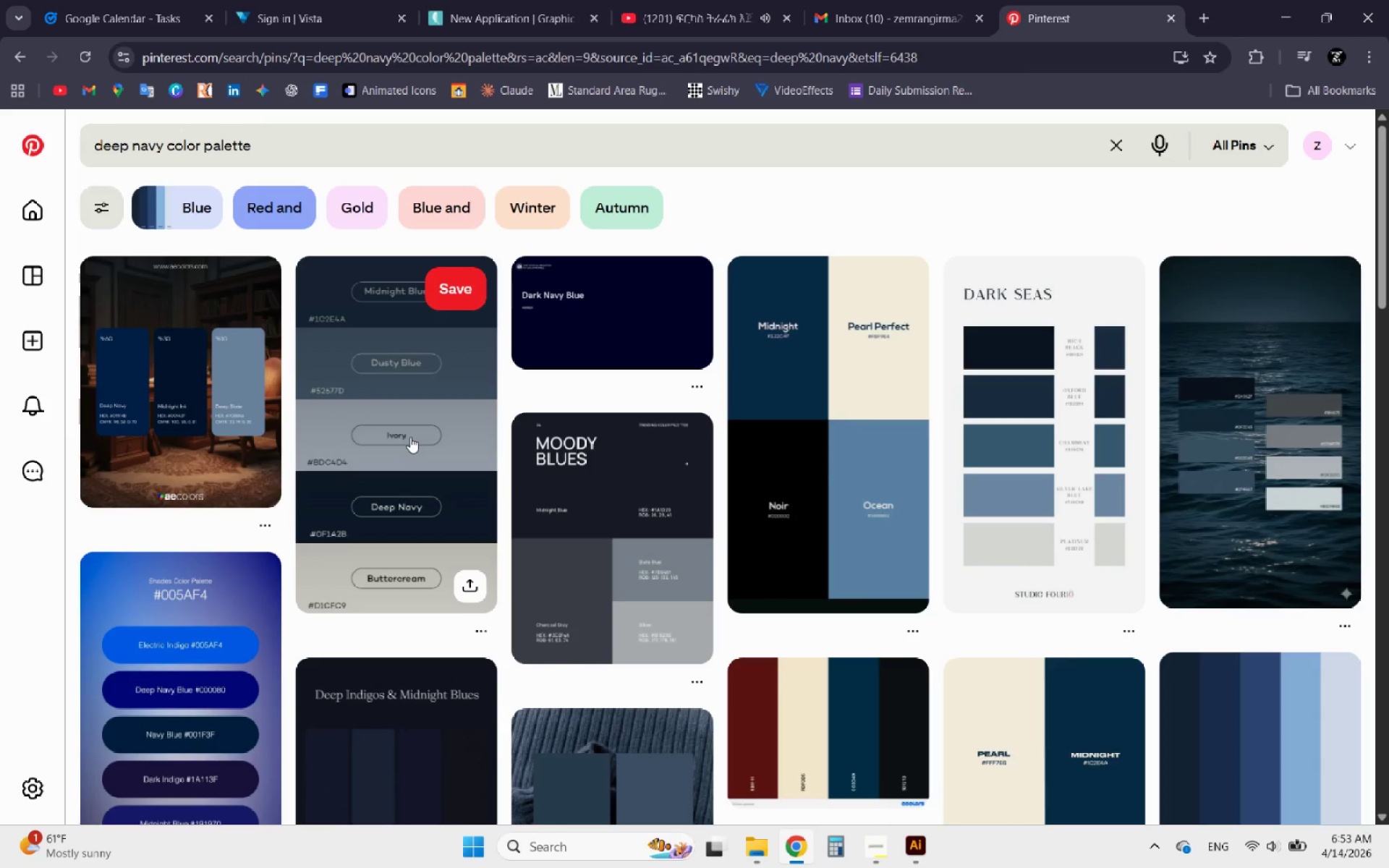 
left_click([410, 437])
 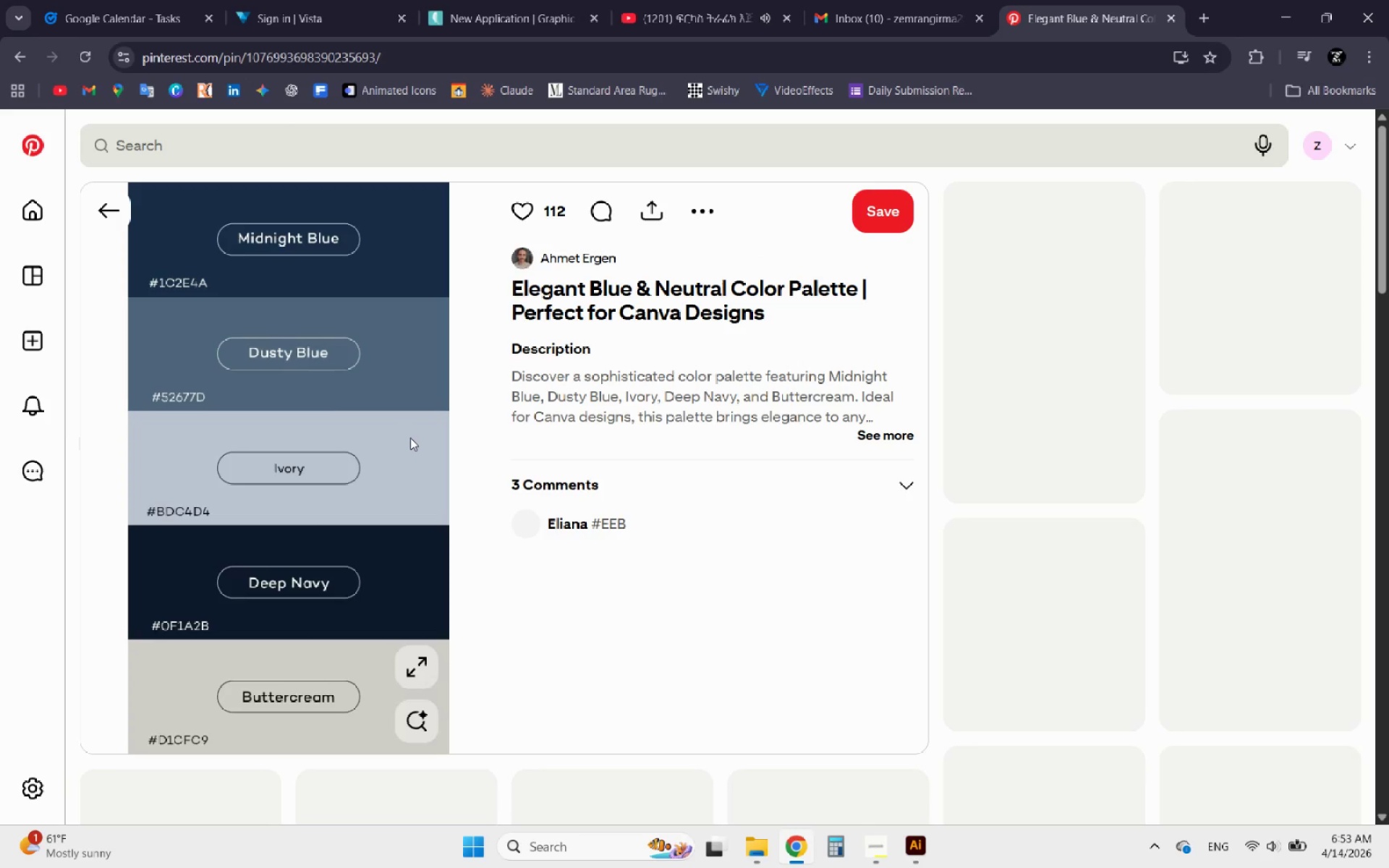 
right_click([339, 396])
 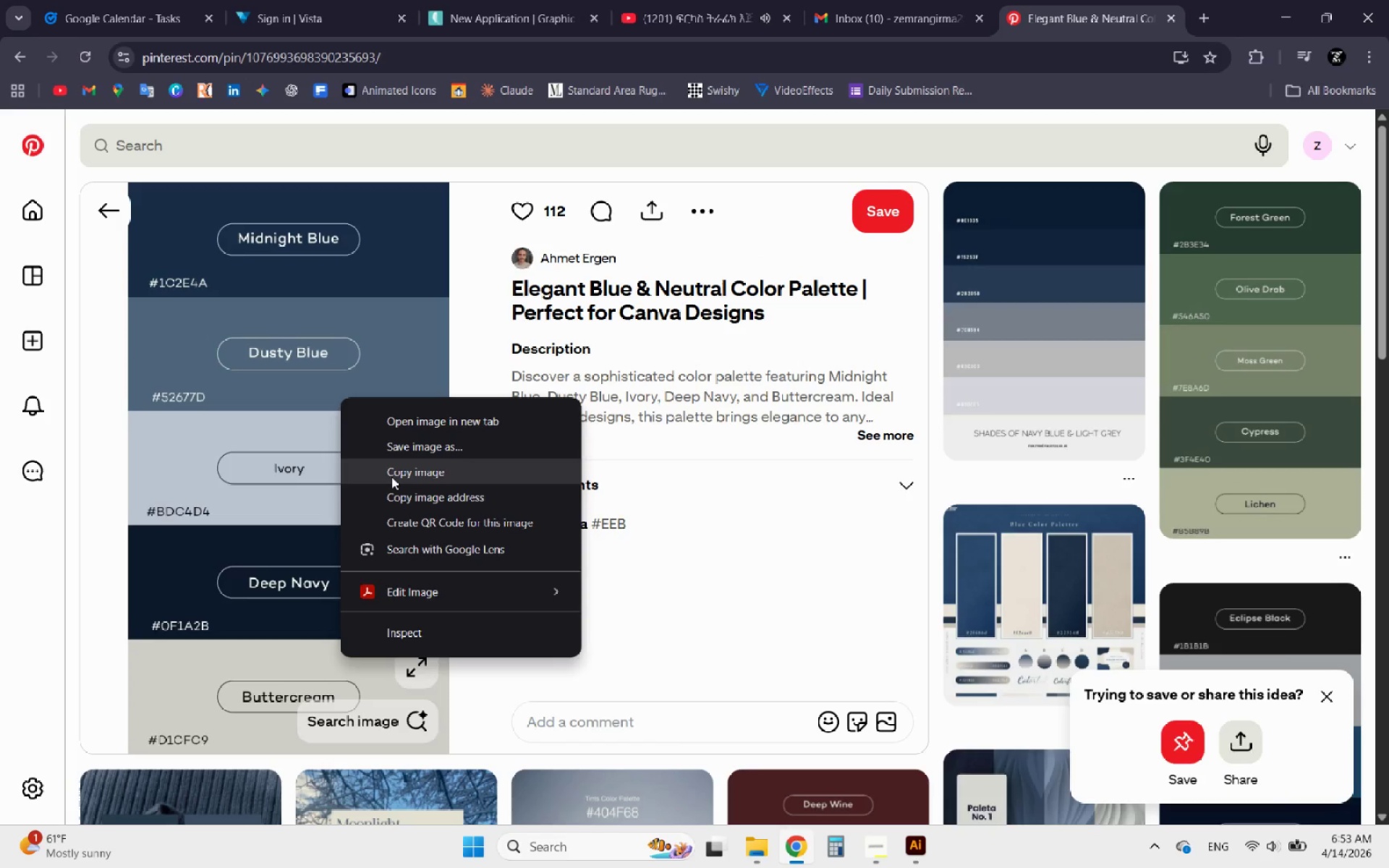 
left_click([392, 477])
 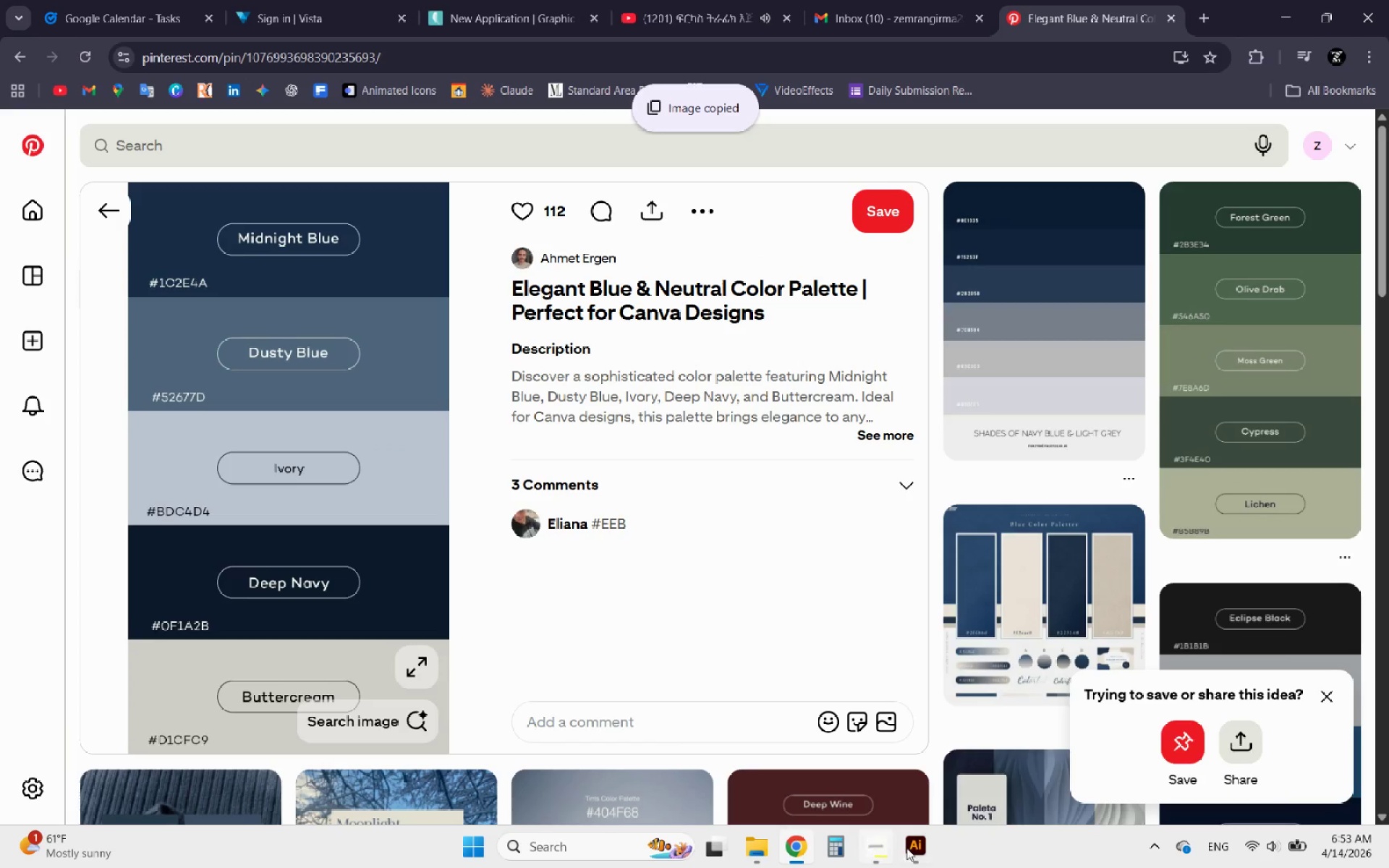 
left_click([922, 848])
 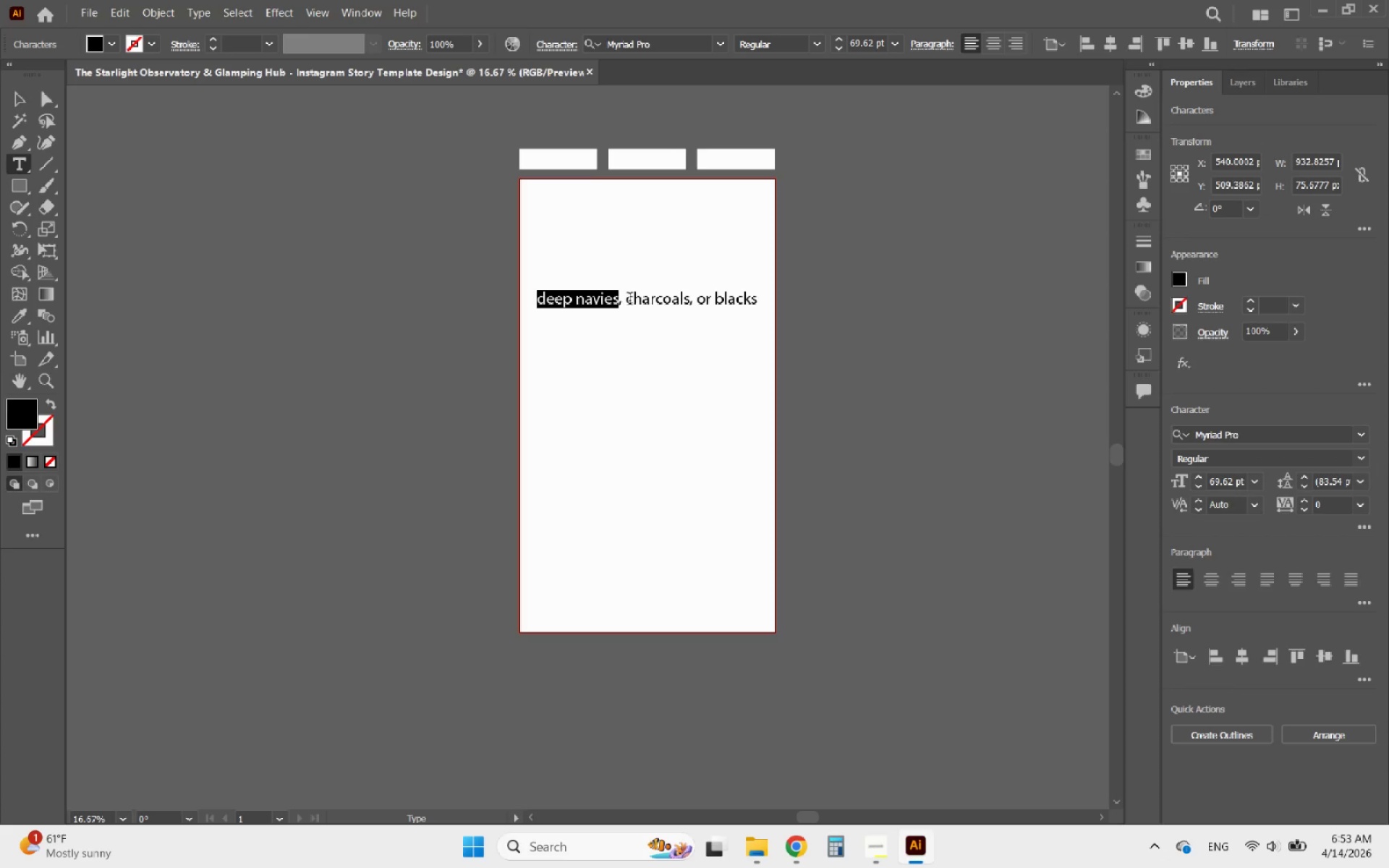 
wait(5.03)
 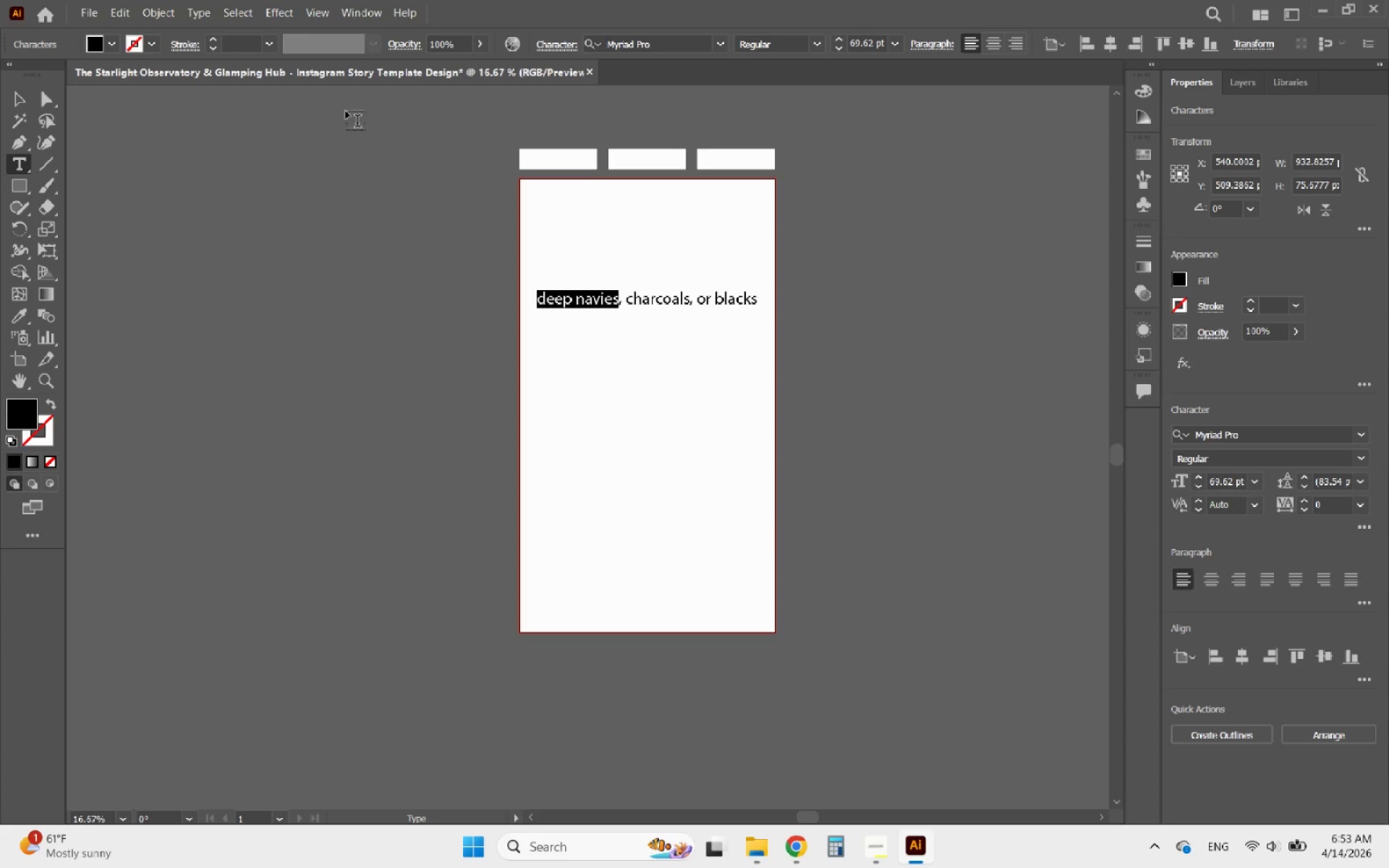 
left_click([30, 98])
 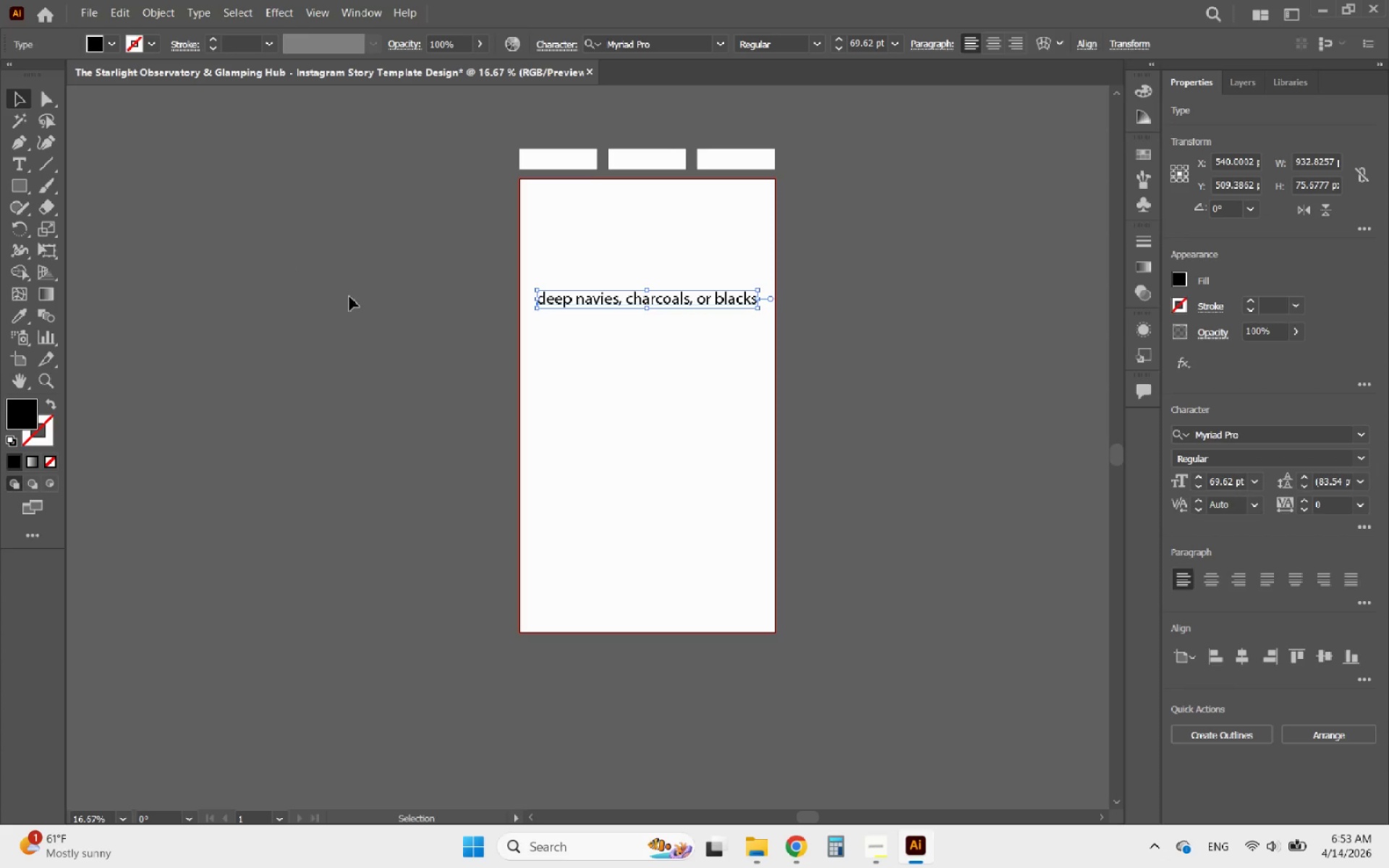 
key(Control+V)
 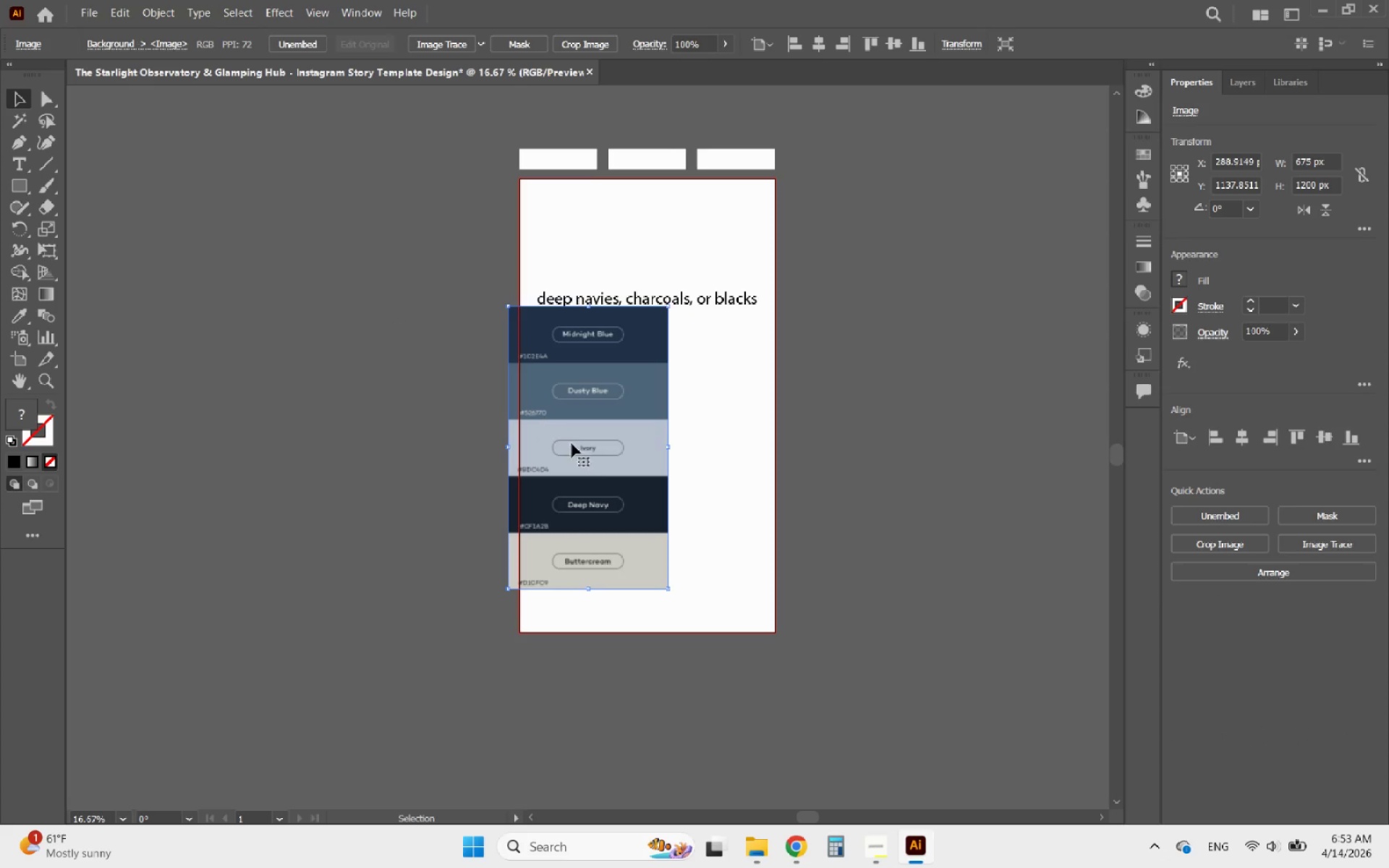 
left_click_drag(start_coordinate=[586, 453], to_coordinate=[343, 363])
 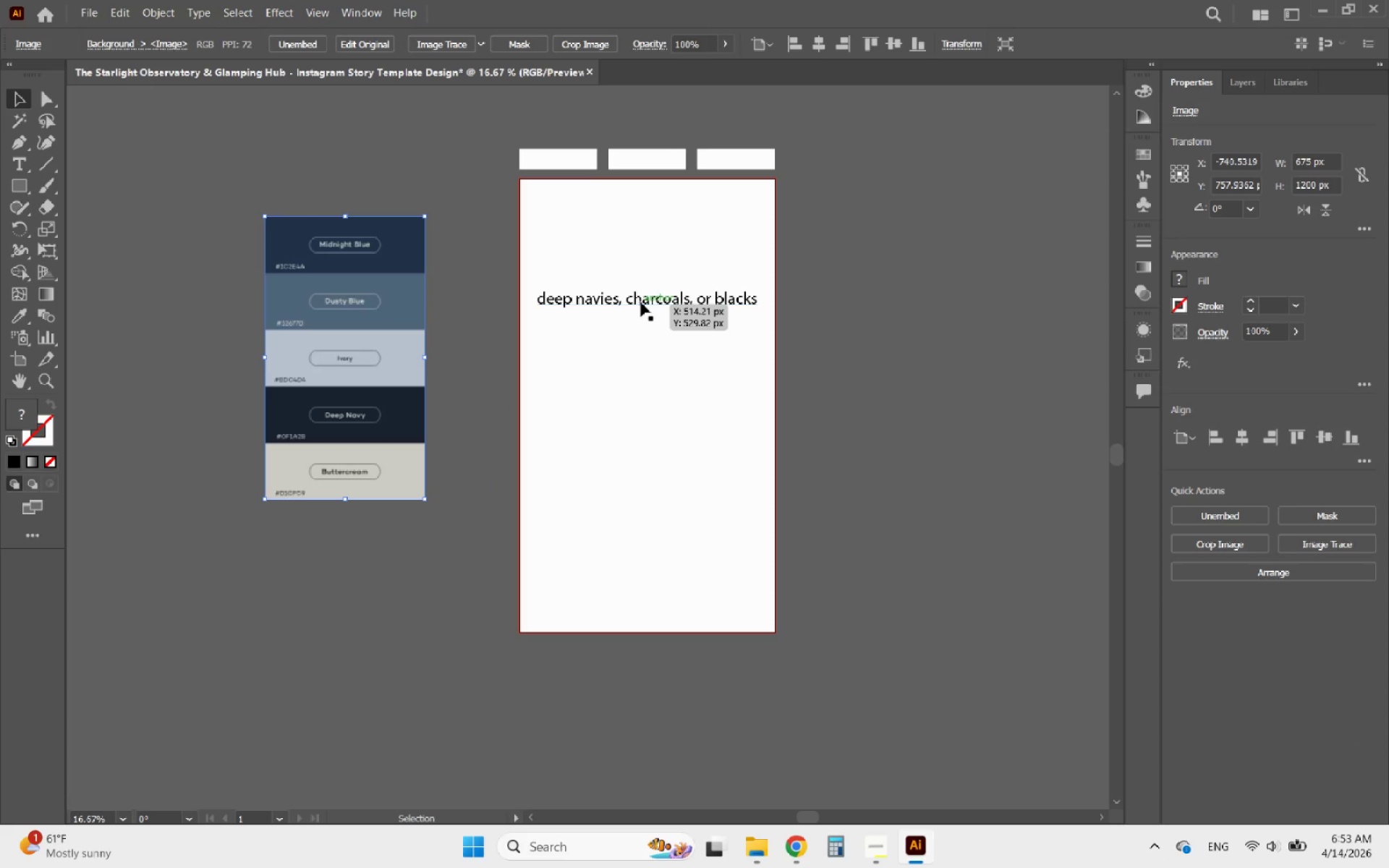 
double_click([641, 302])
 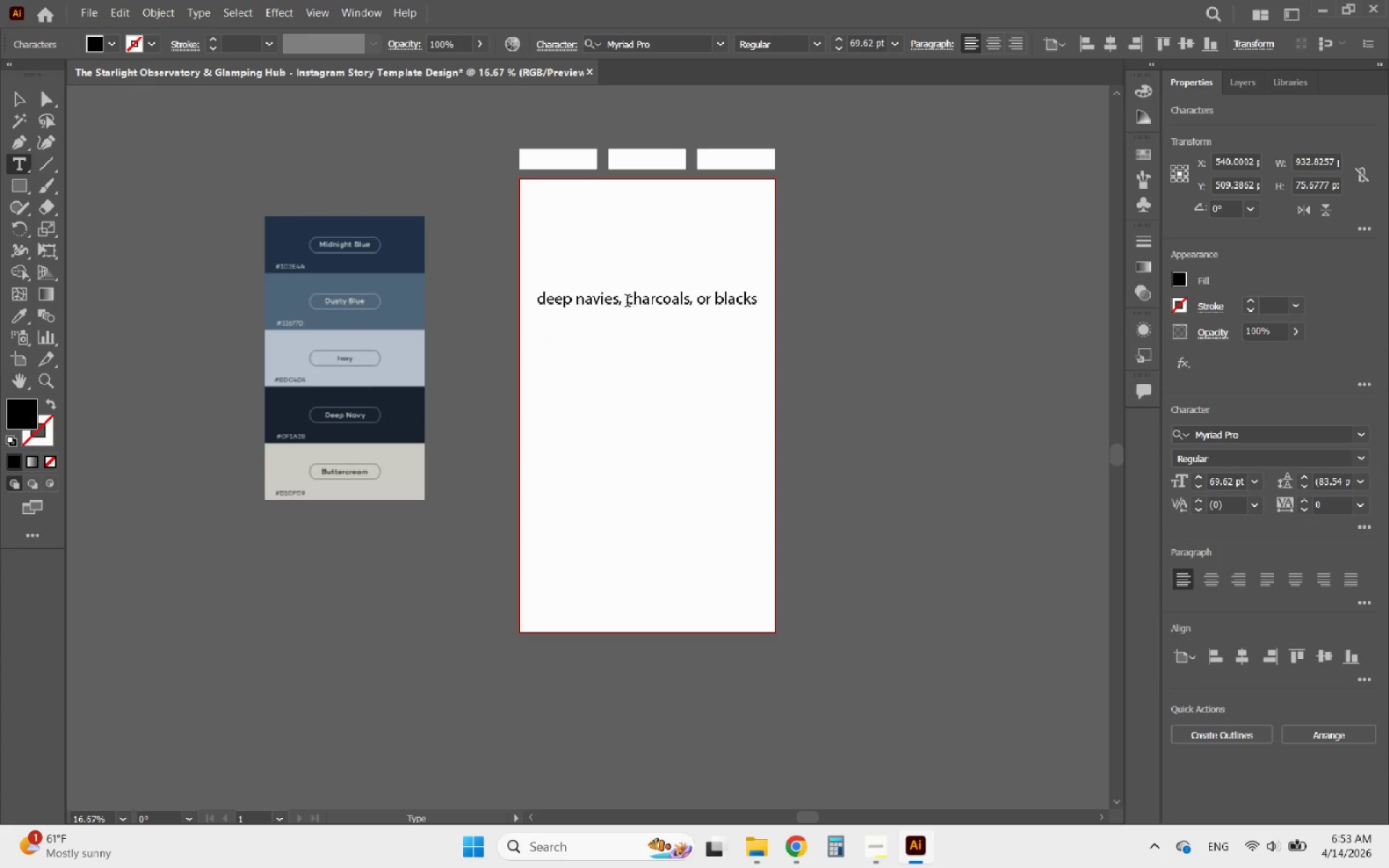 
left_click_drag(start_coordinate=[624, 302], to_coordinate=[686, 294])
 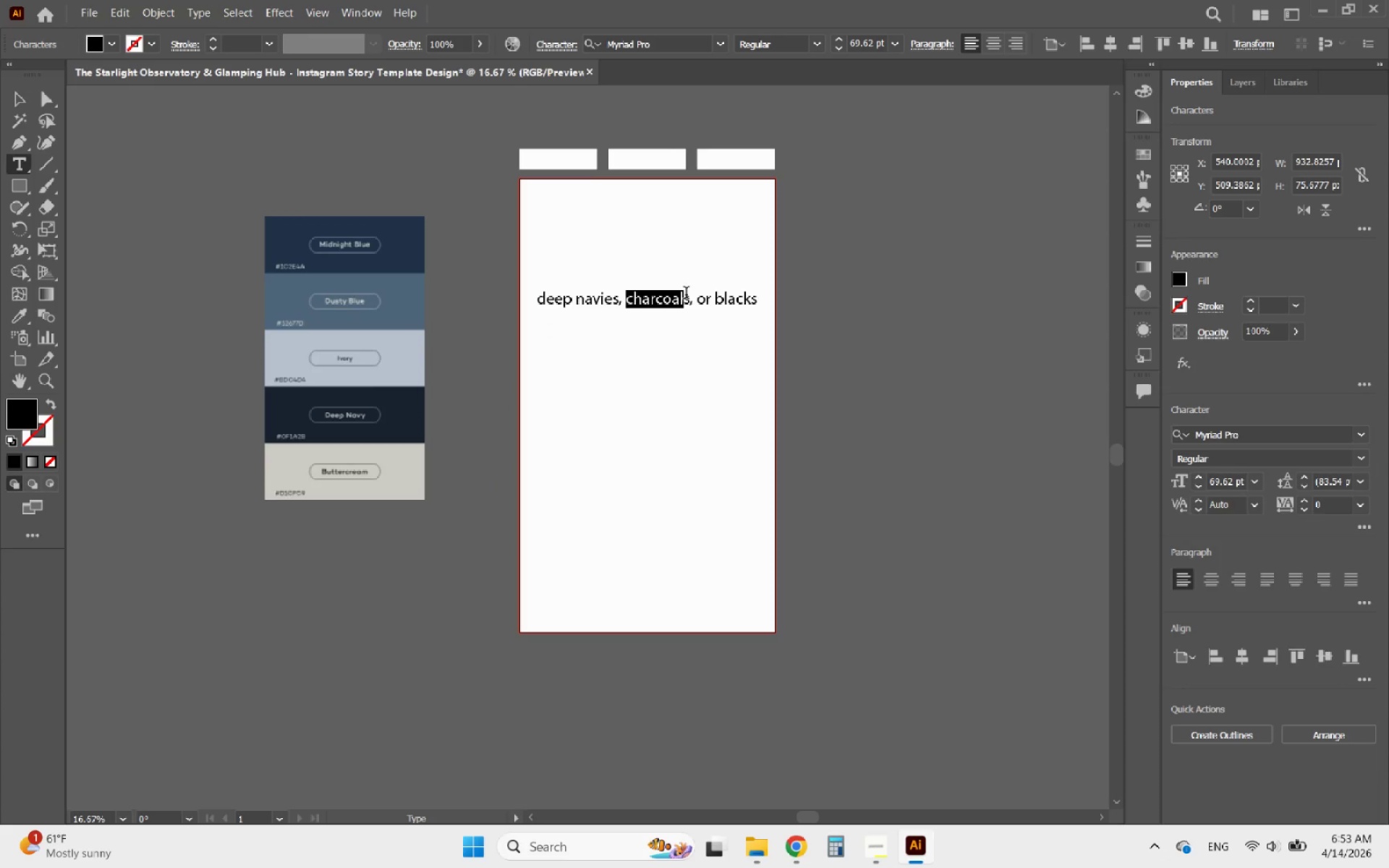 
key(Control+C)
 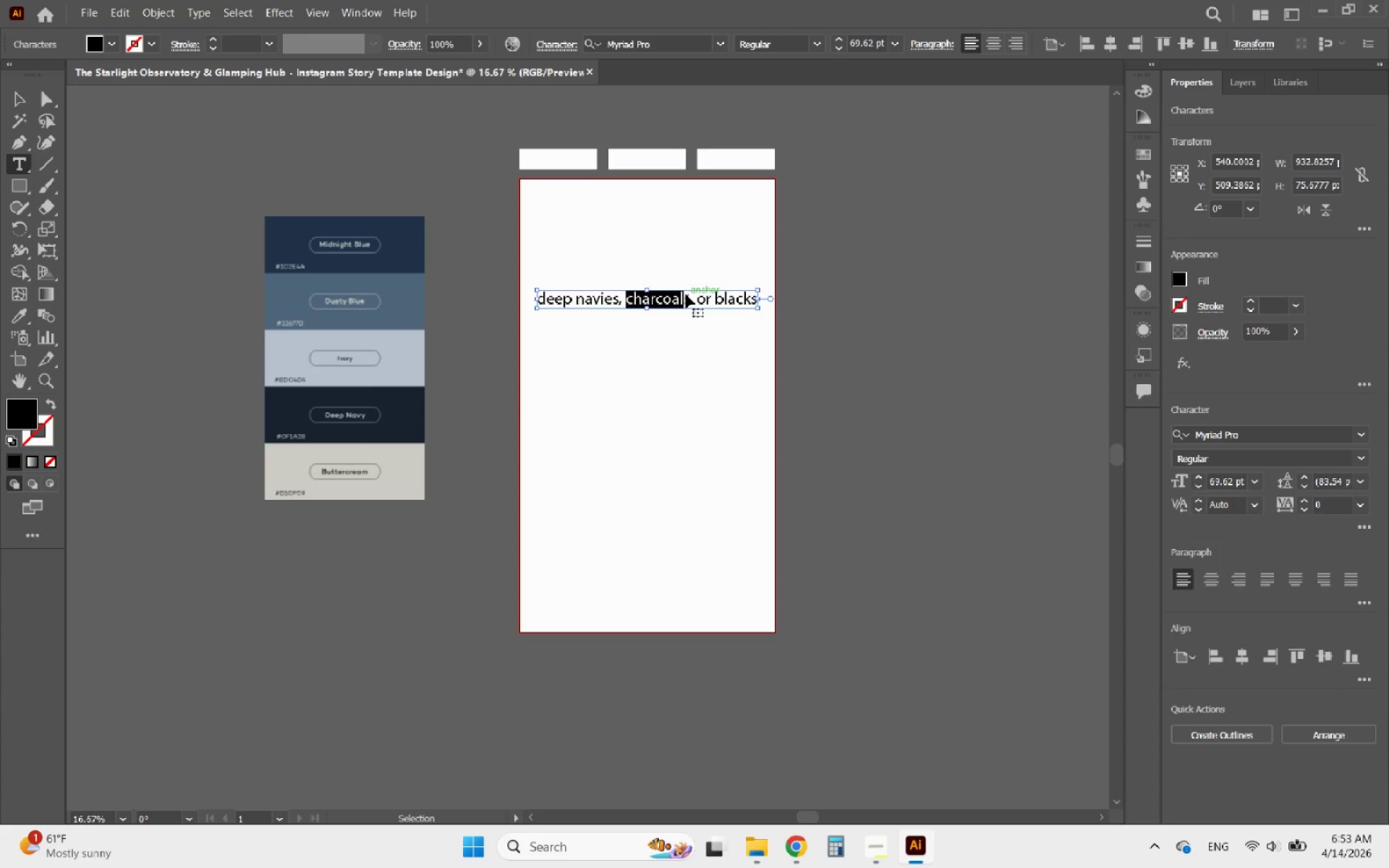 
key(Control+C)
 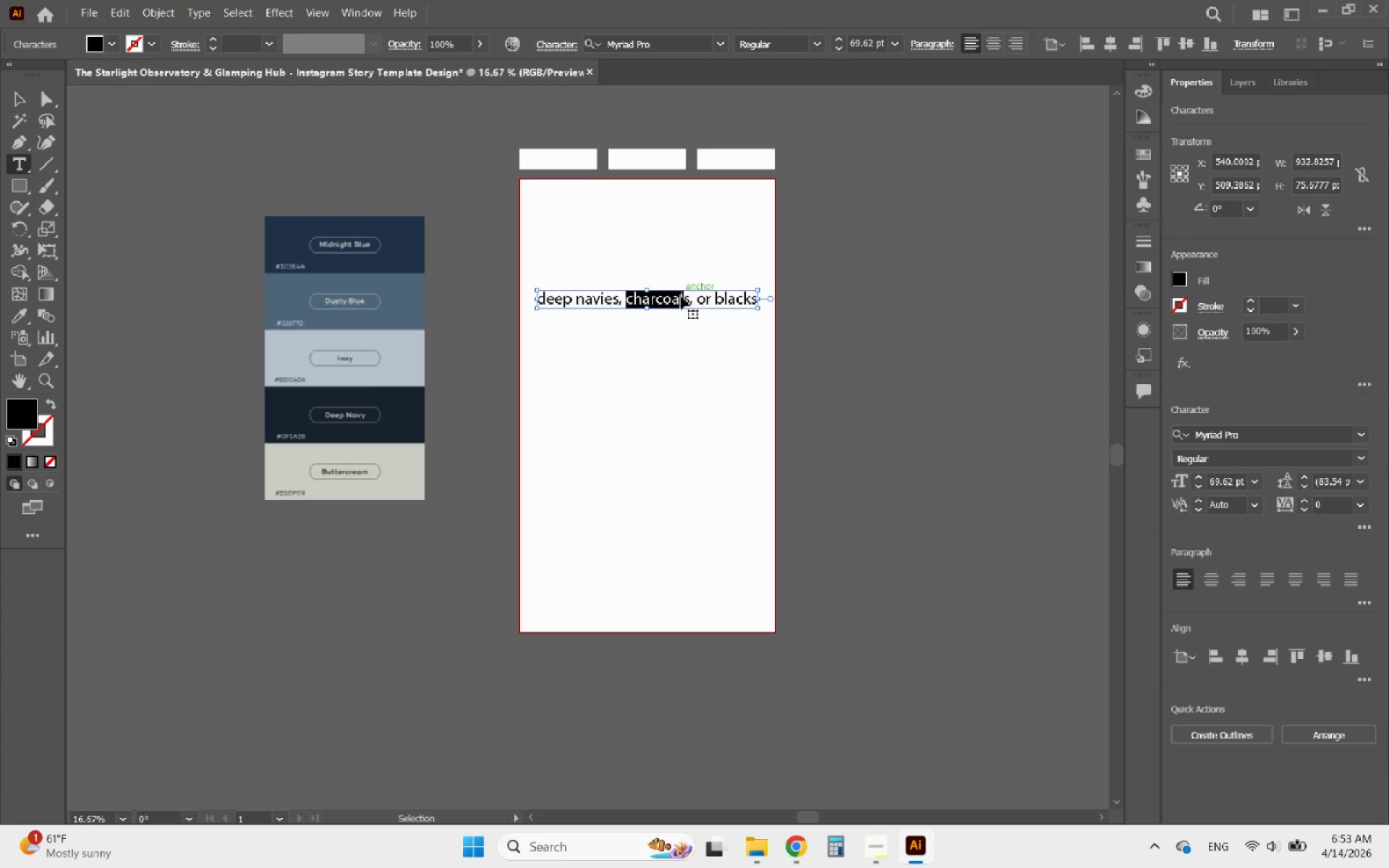 
key(Control+C)
 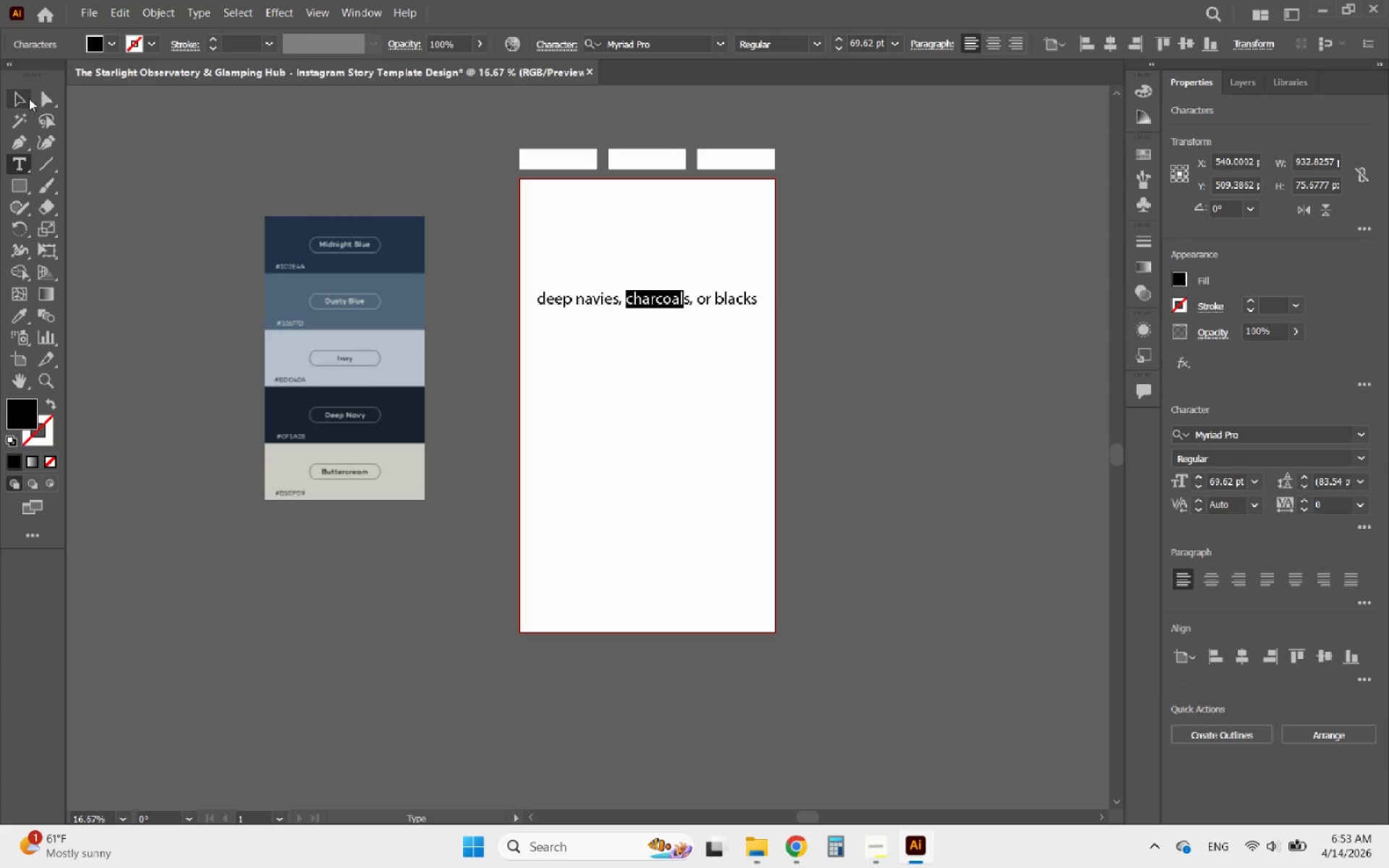 
left_click([21, 98])
 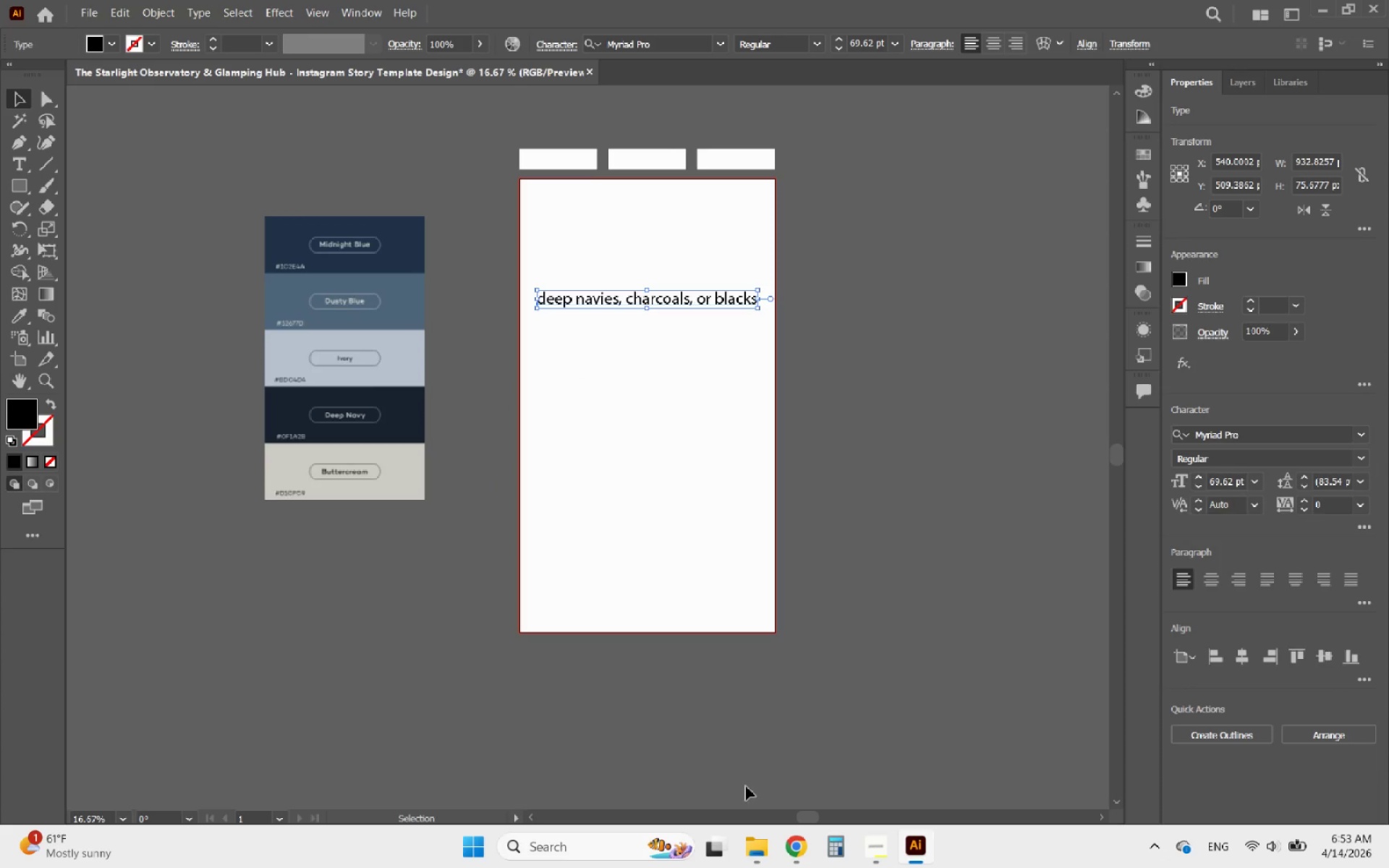 
left_click([791, 705])
 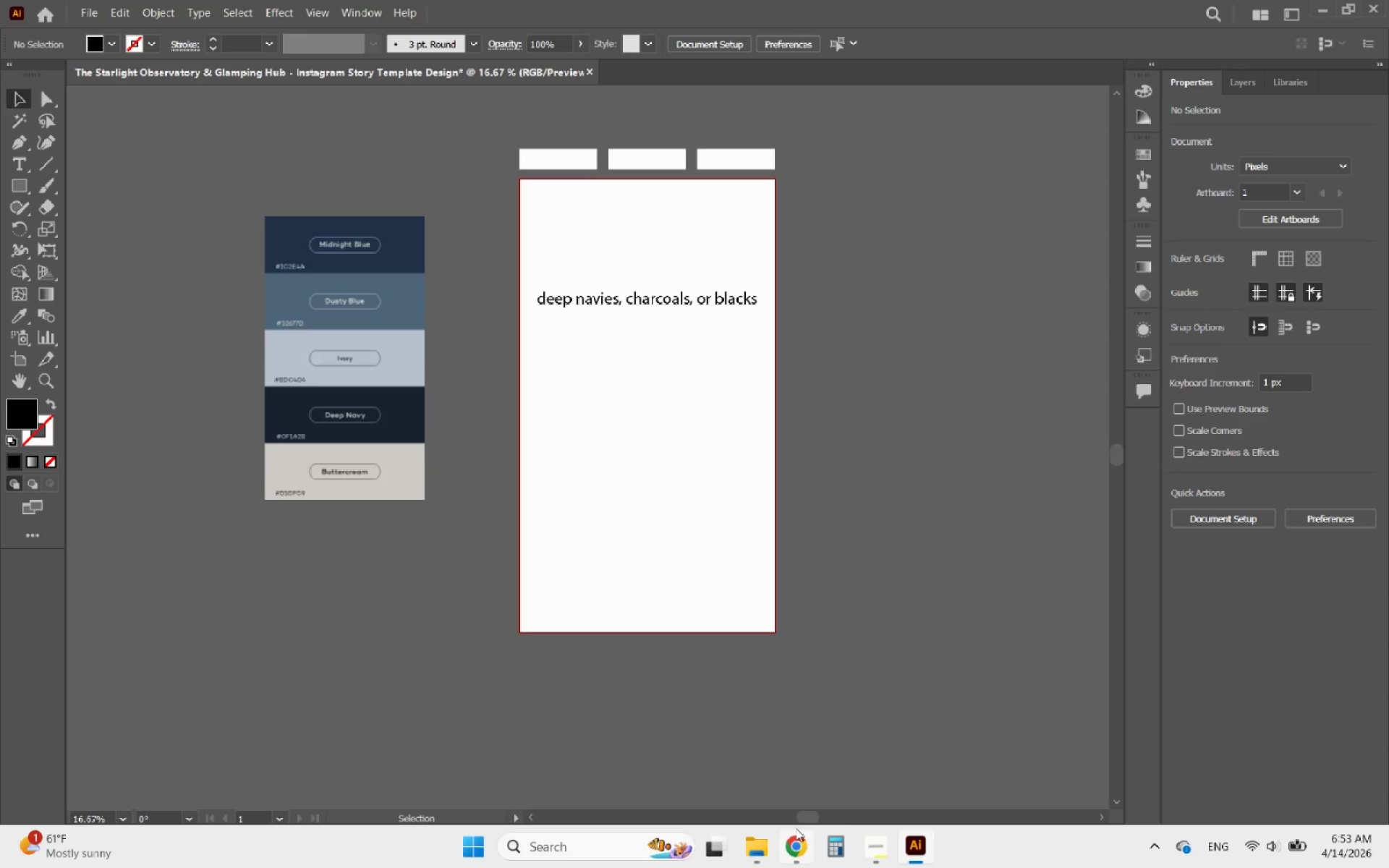 
left_click([799, 847])
 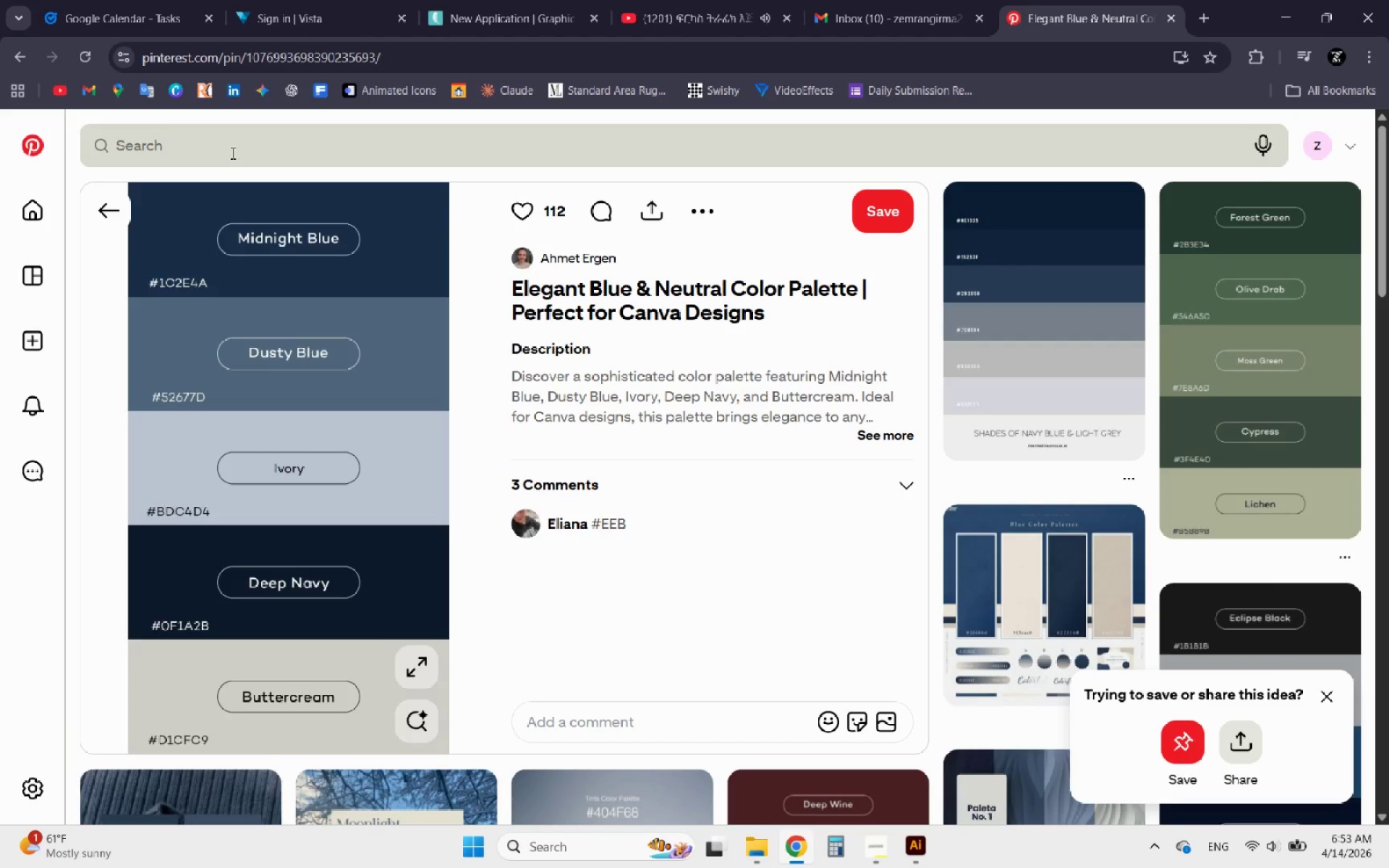 
key(Control+V)
 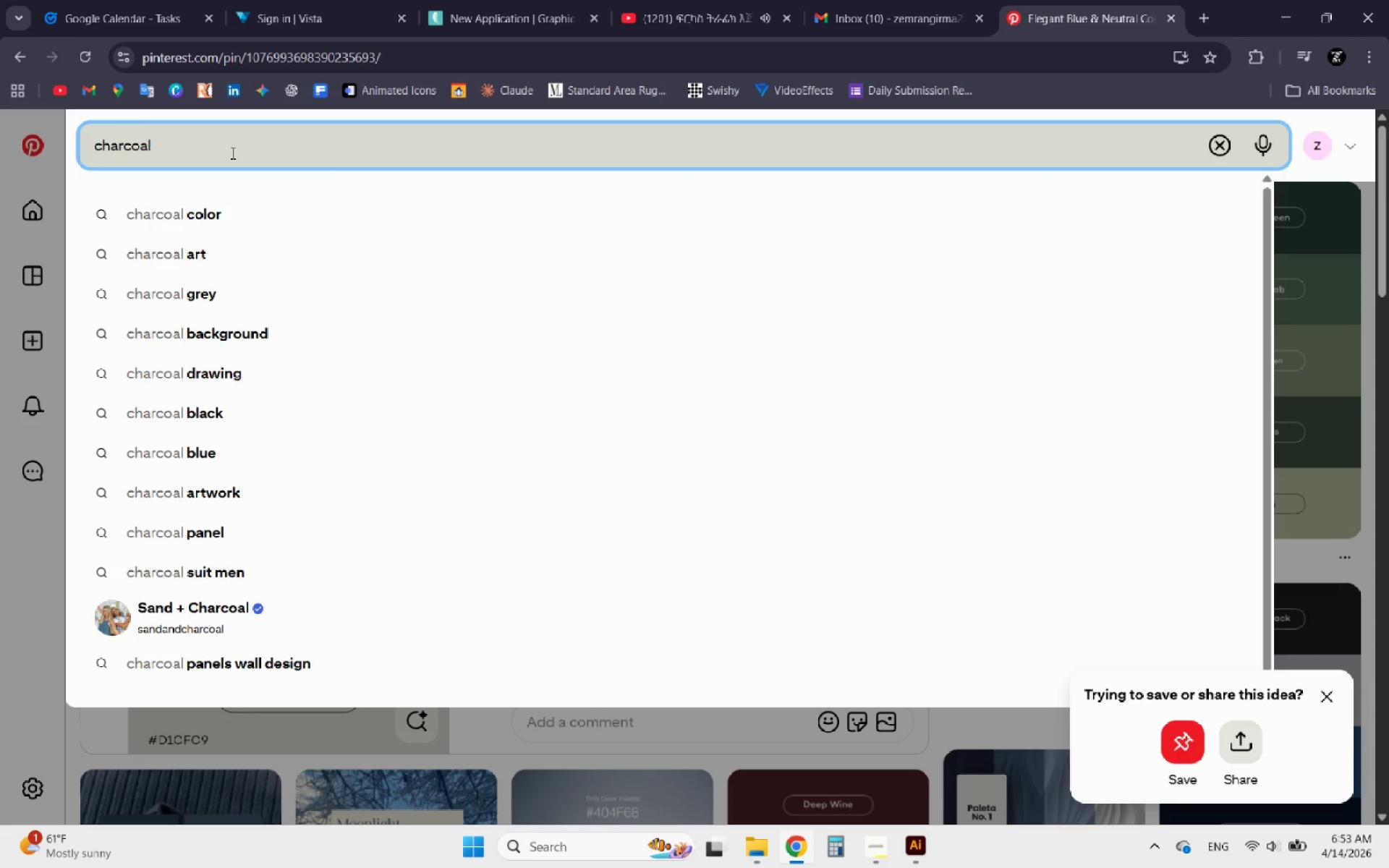 
key(Enter)
 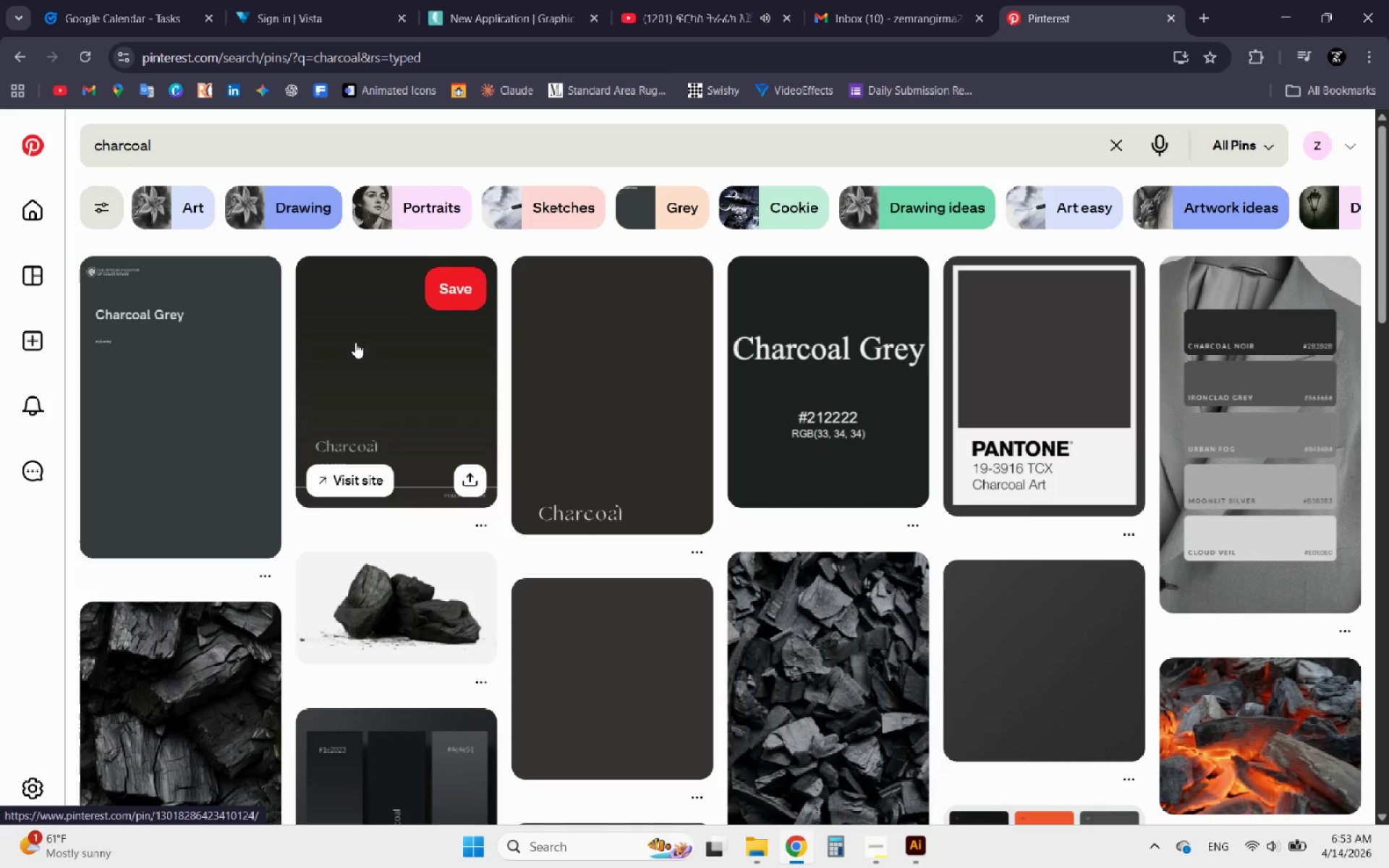 
wait(14.86)
 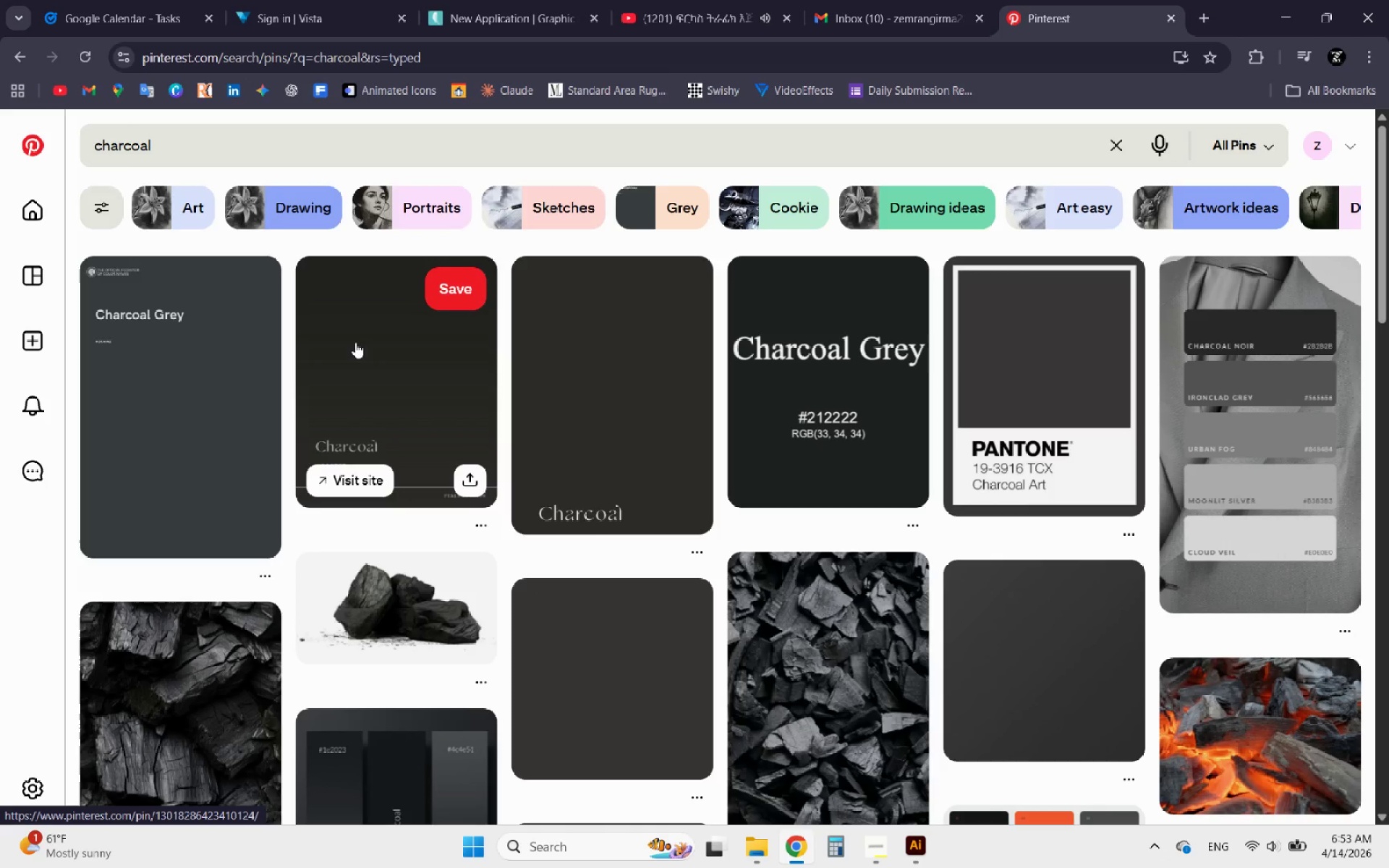 
left_click([1191, 445])
 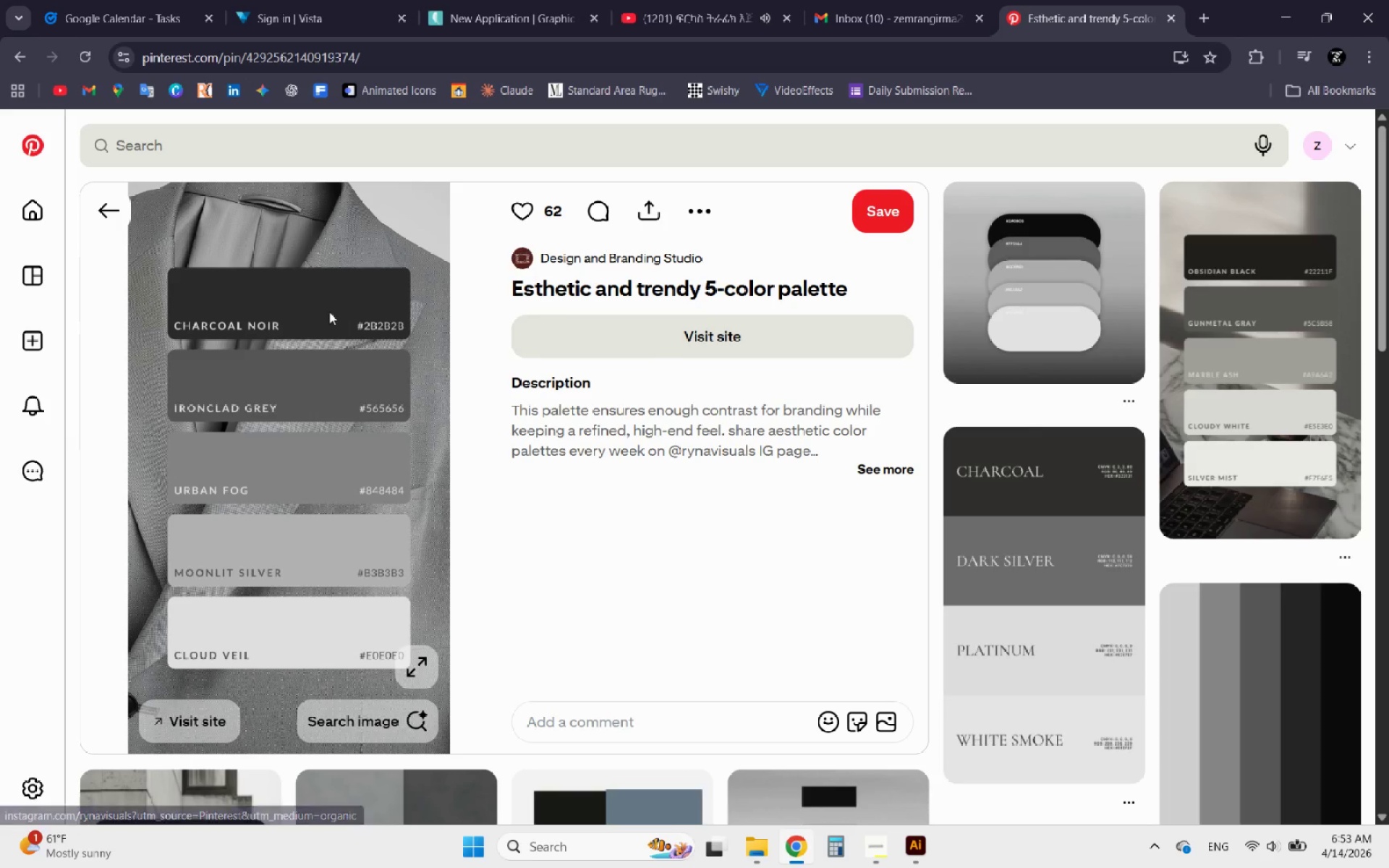 
right_click([287, 335])
 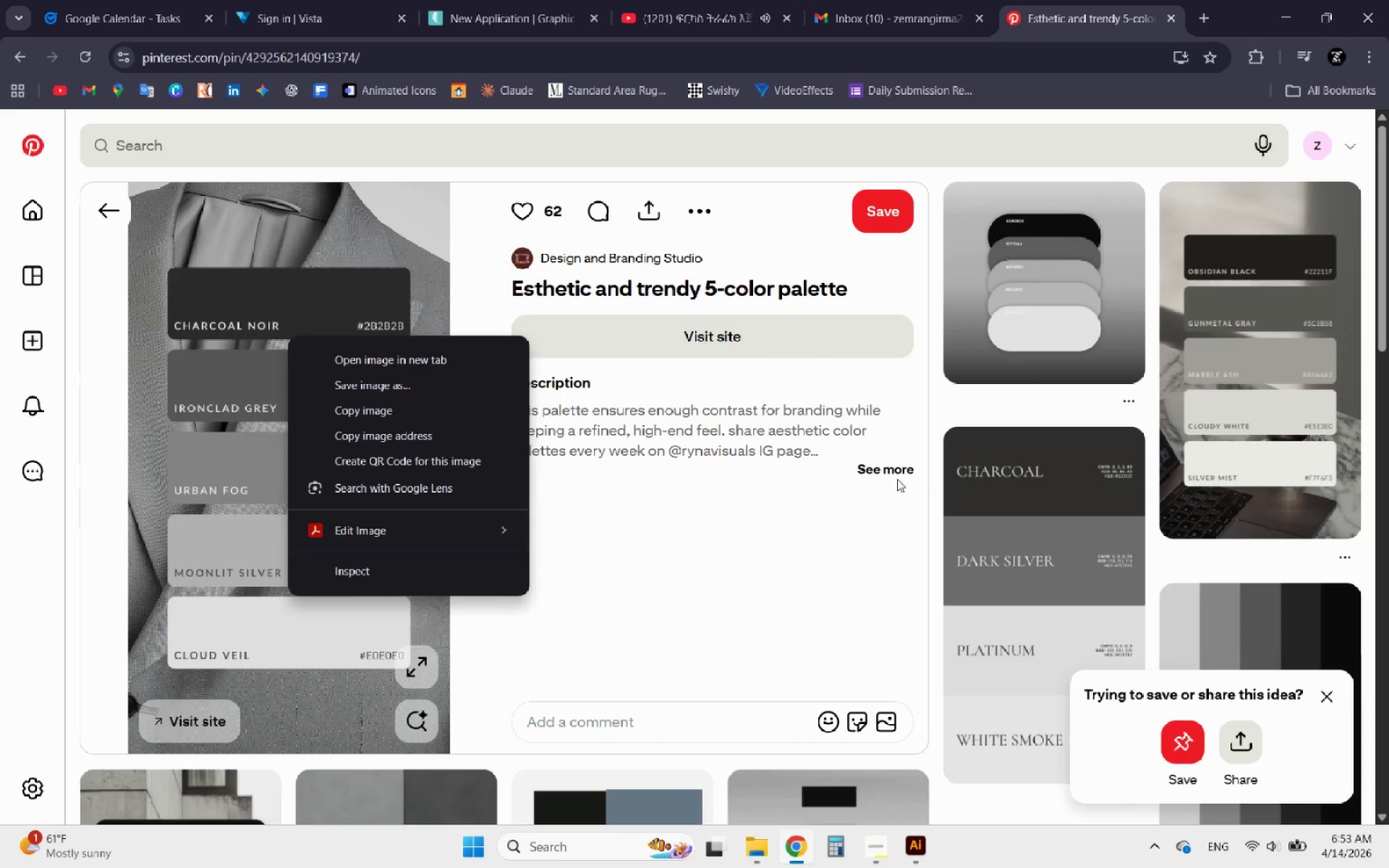 
left_click([1042, 516])
 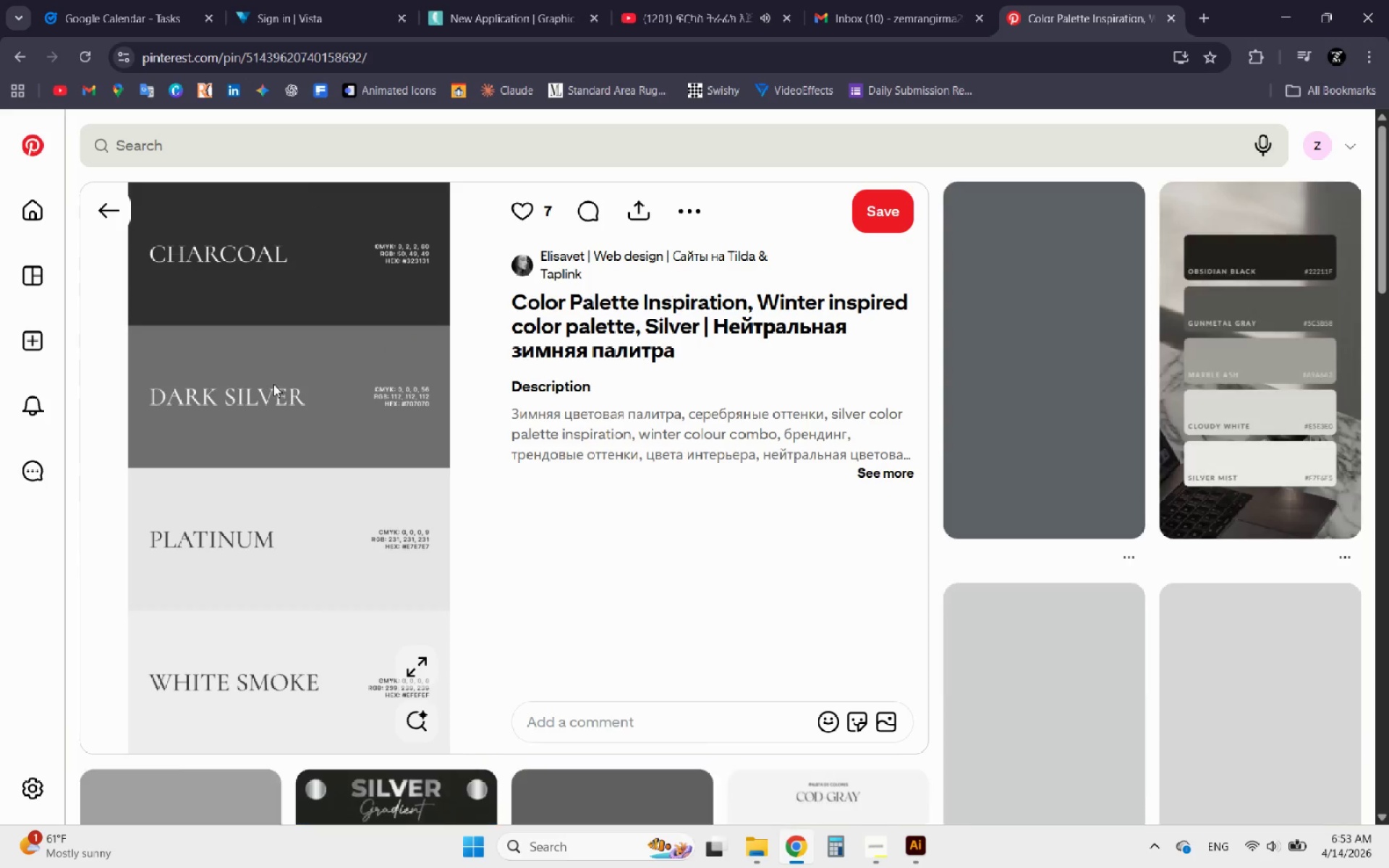 
right_click([271, 386])
 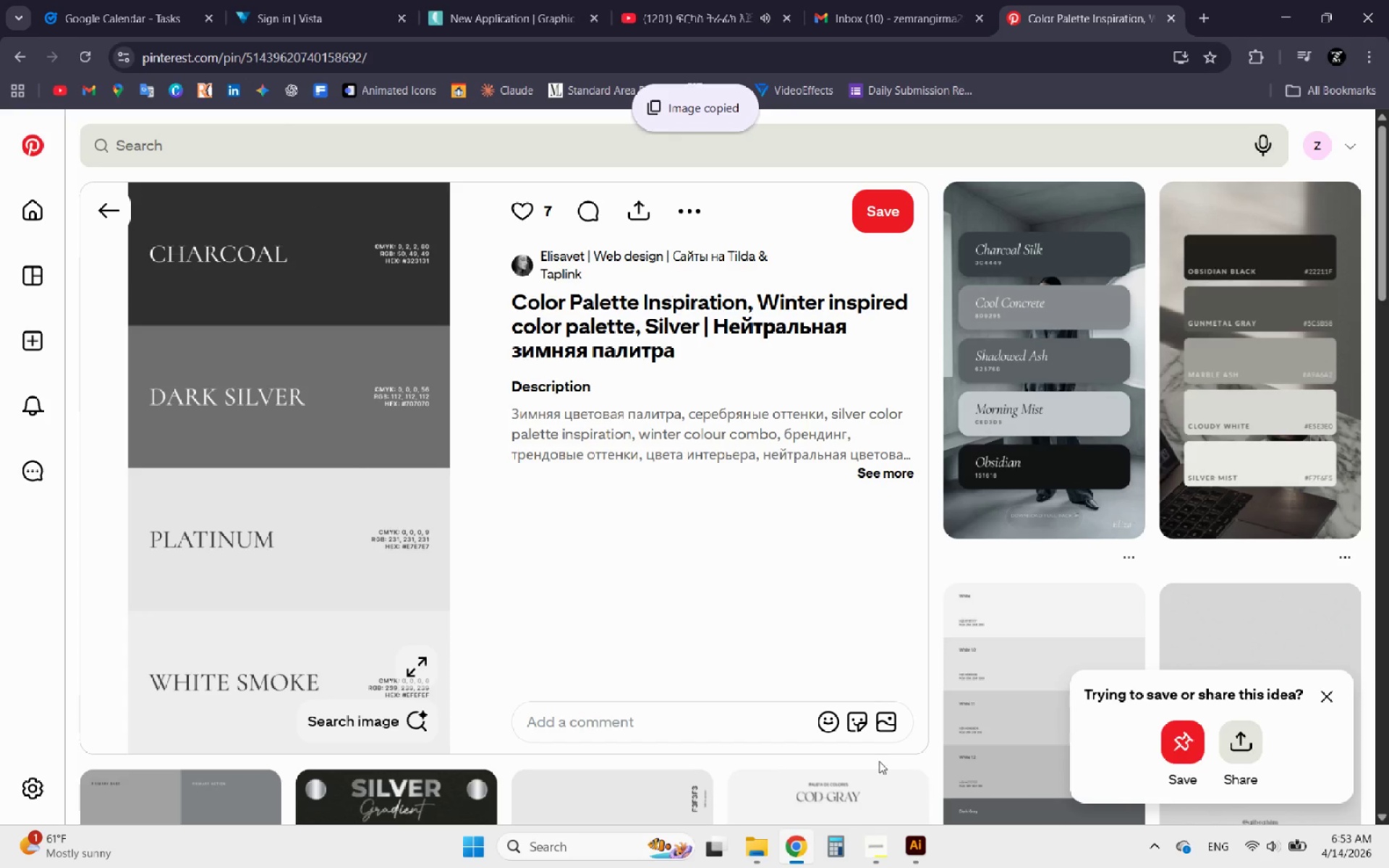 
left_click([914, 842])
 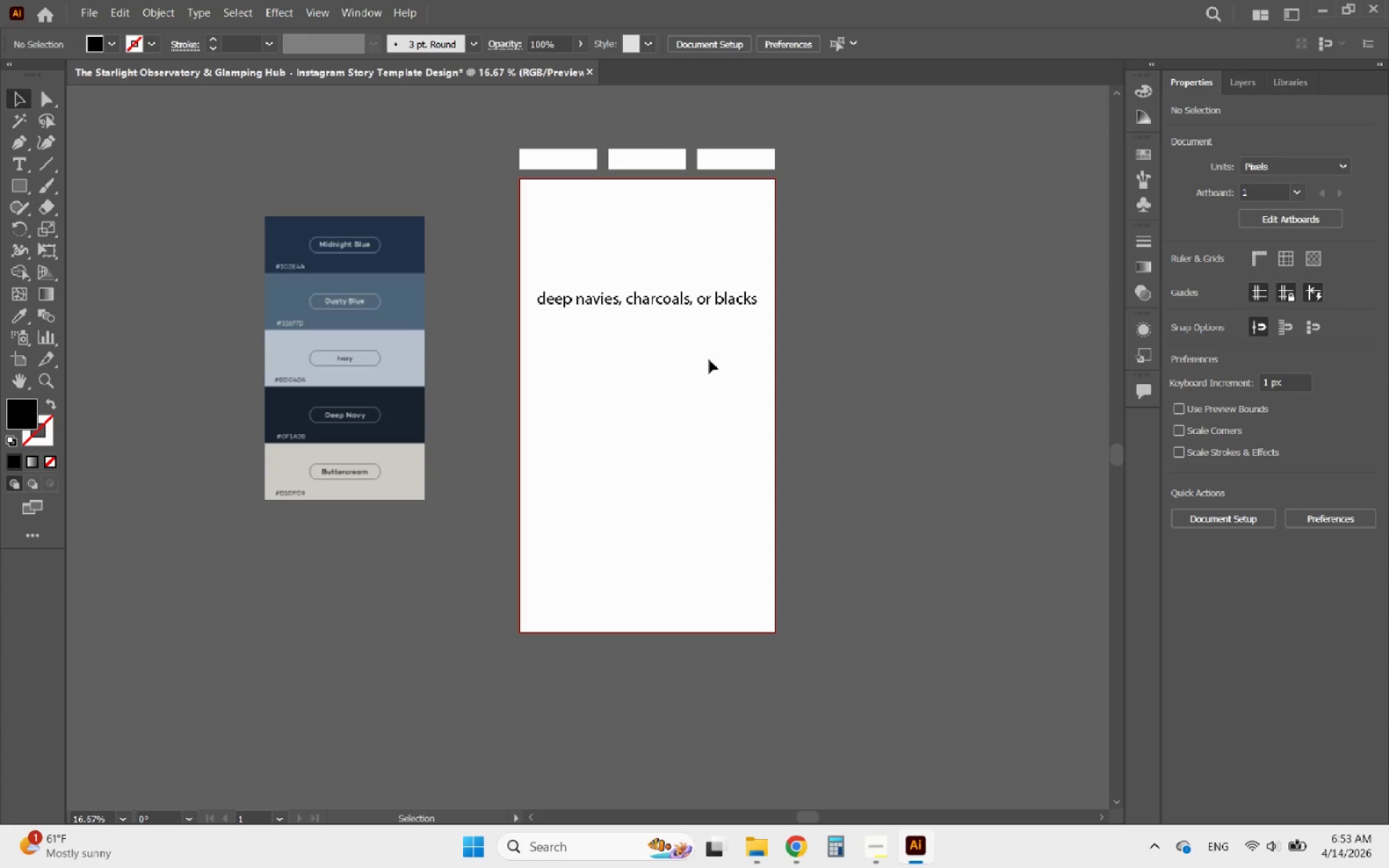 
key(Control+V)
 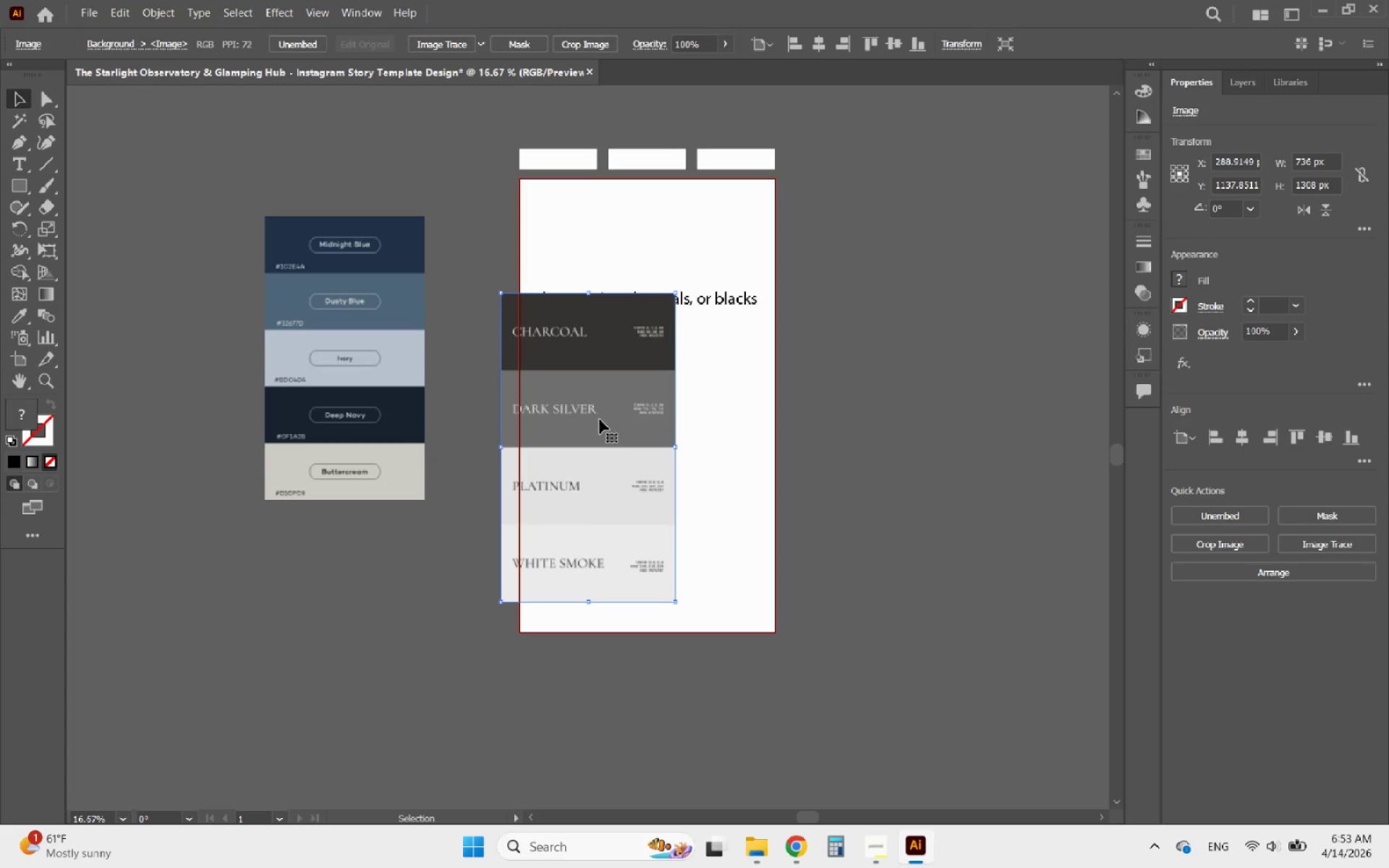 
left_click_drag(start_coordinate=[600, 420], to_coordinate=[919, 345])
 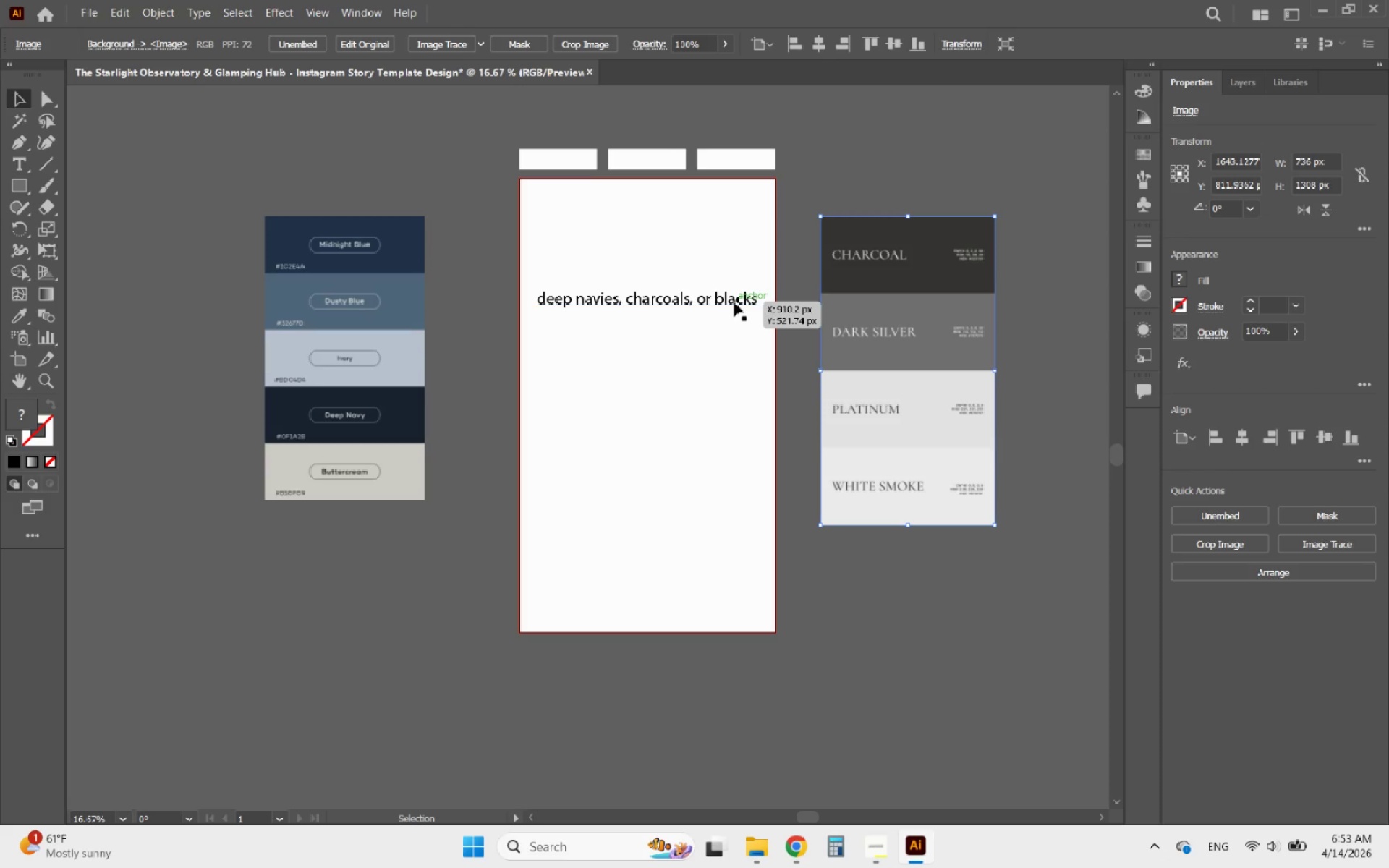 
double_click([734, 302])
 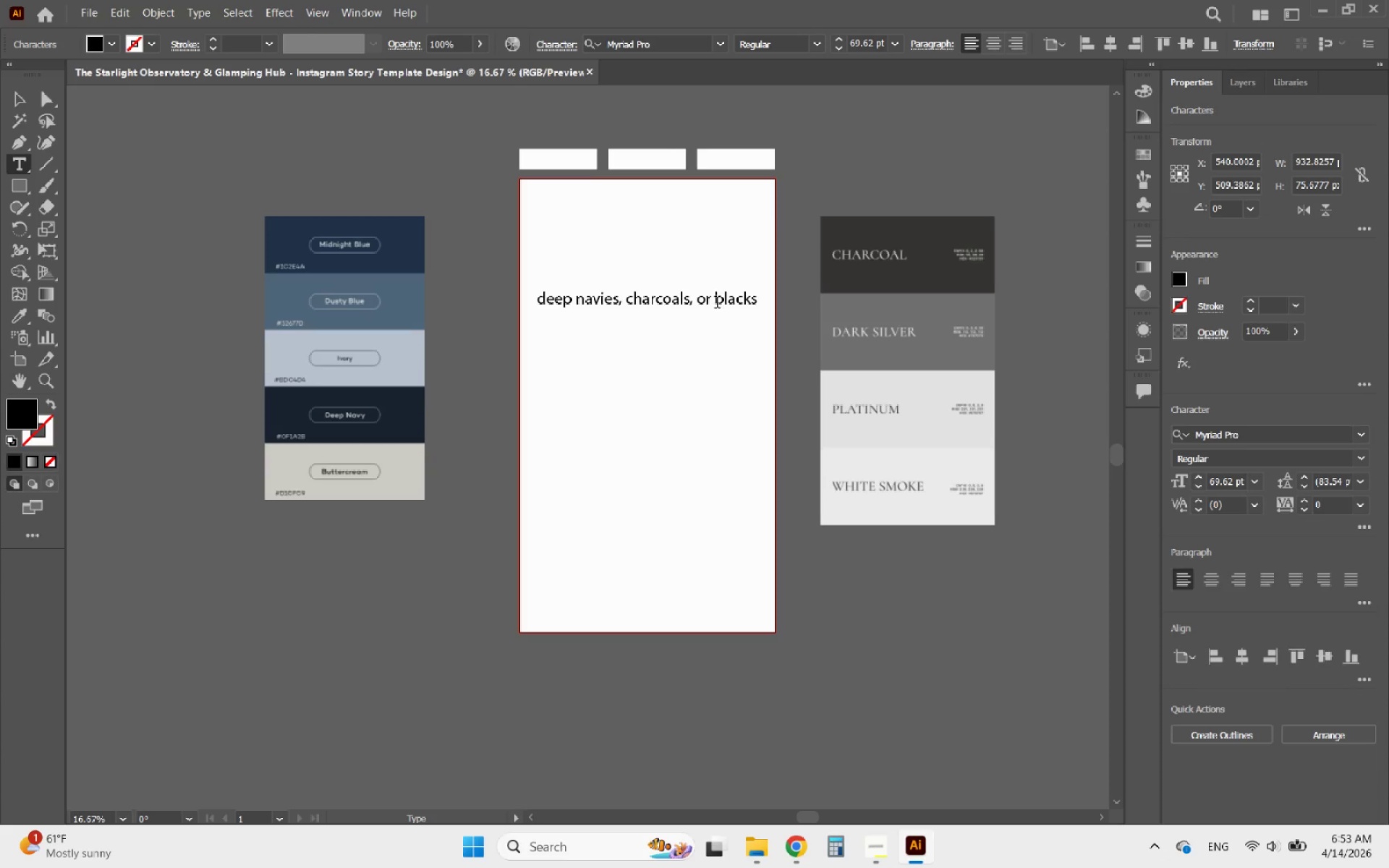 
left_click_drag(start_coordinate=[717, 305], to_coordinate=[751, 307])
 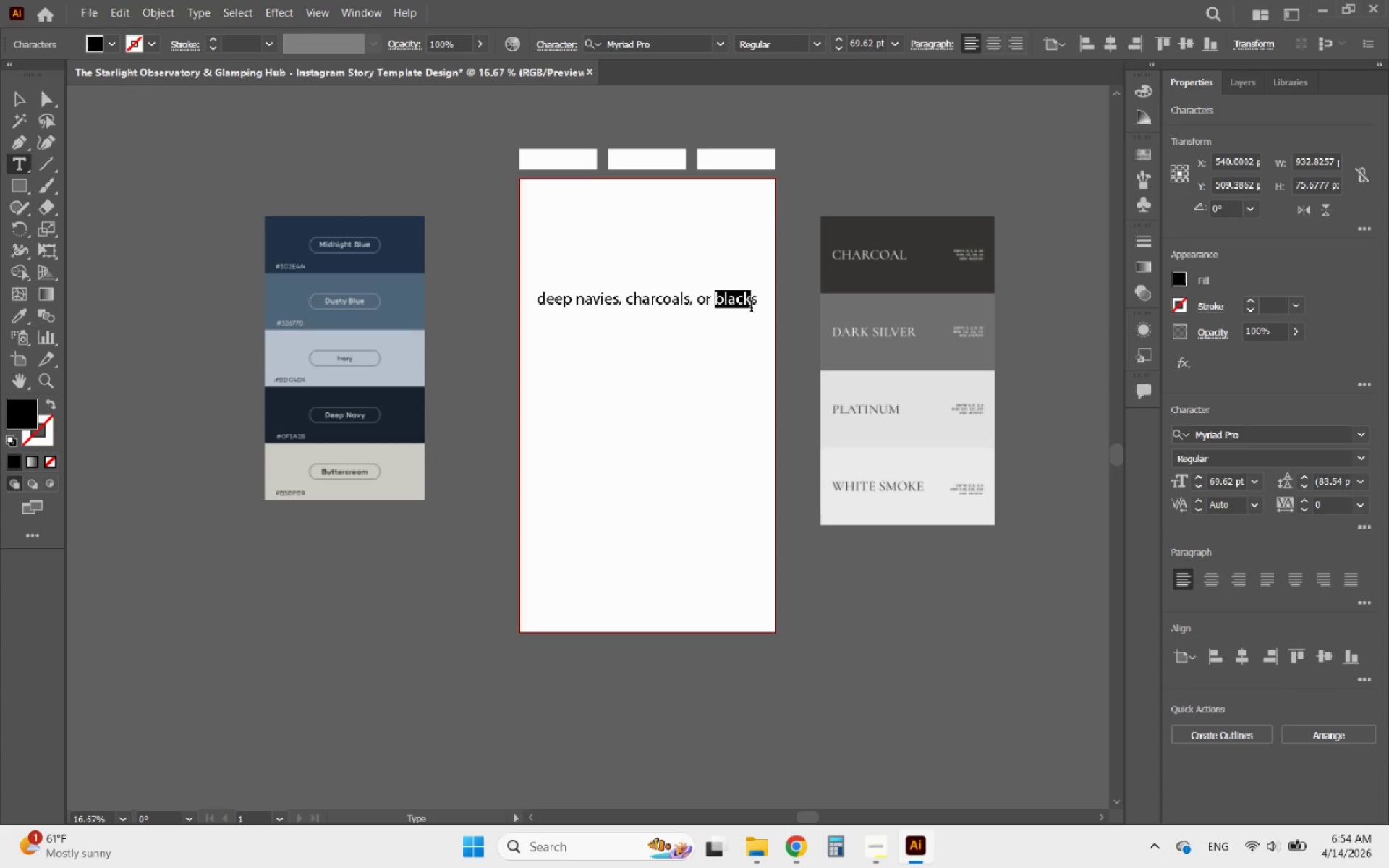 
hold_key(key=ControlLeft, duration=1.44)
 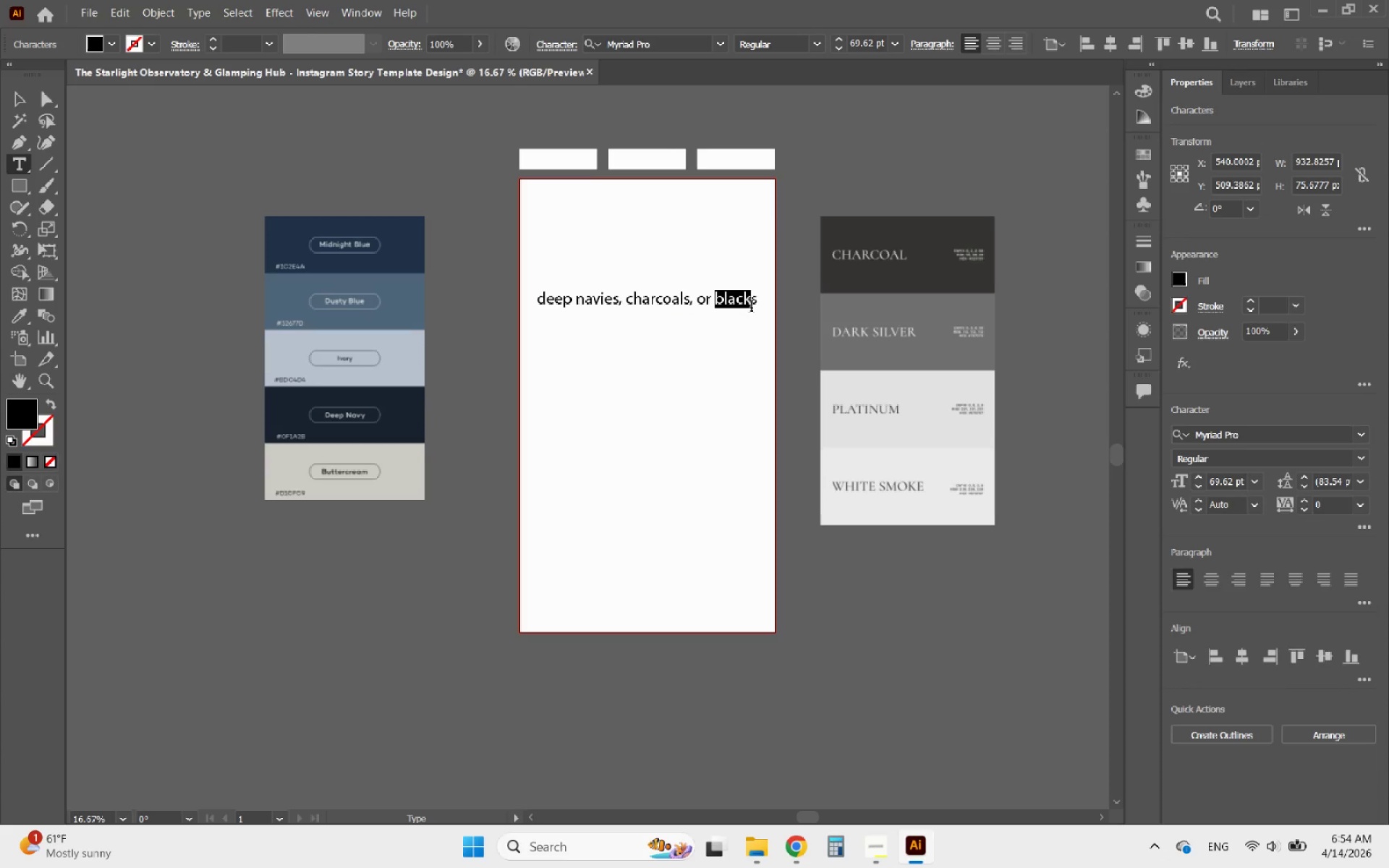 
hold_key(key=C, duration=0.33)
 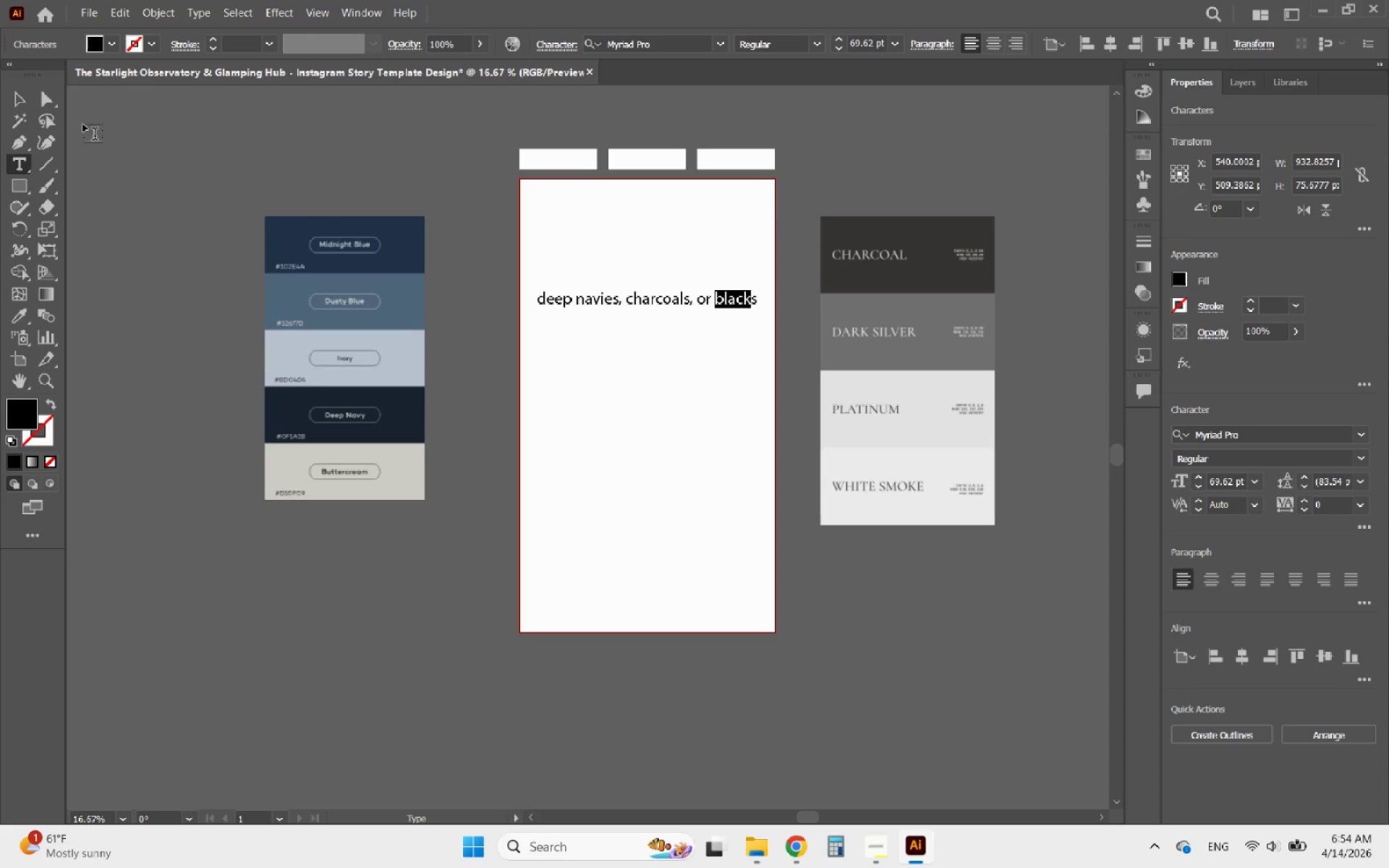 
left_click([15, 102])
 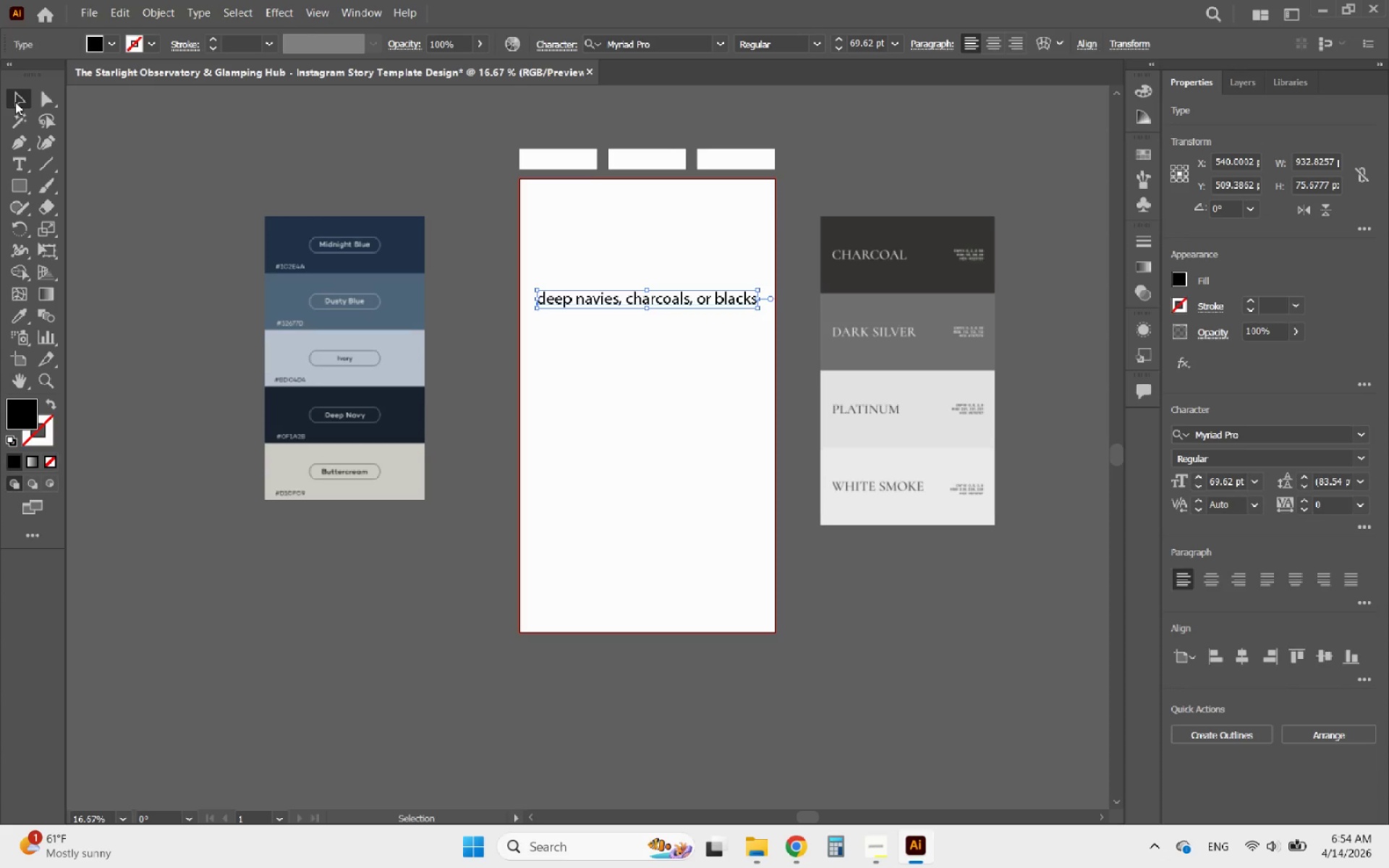 
key(Delete)
 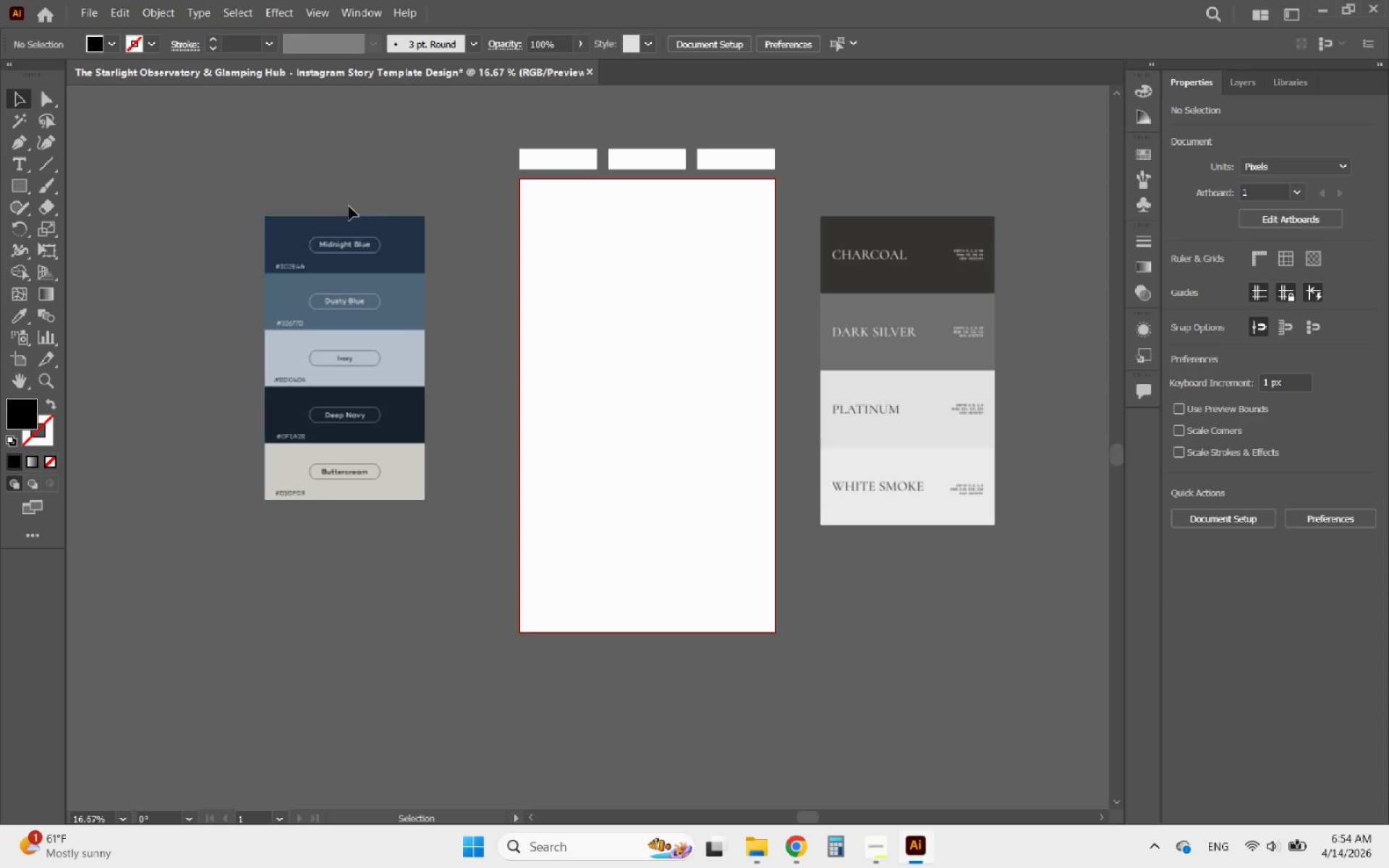 
left_click([364, 306])
 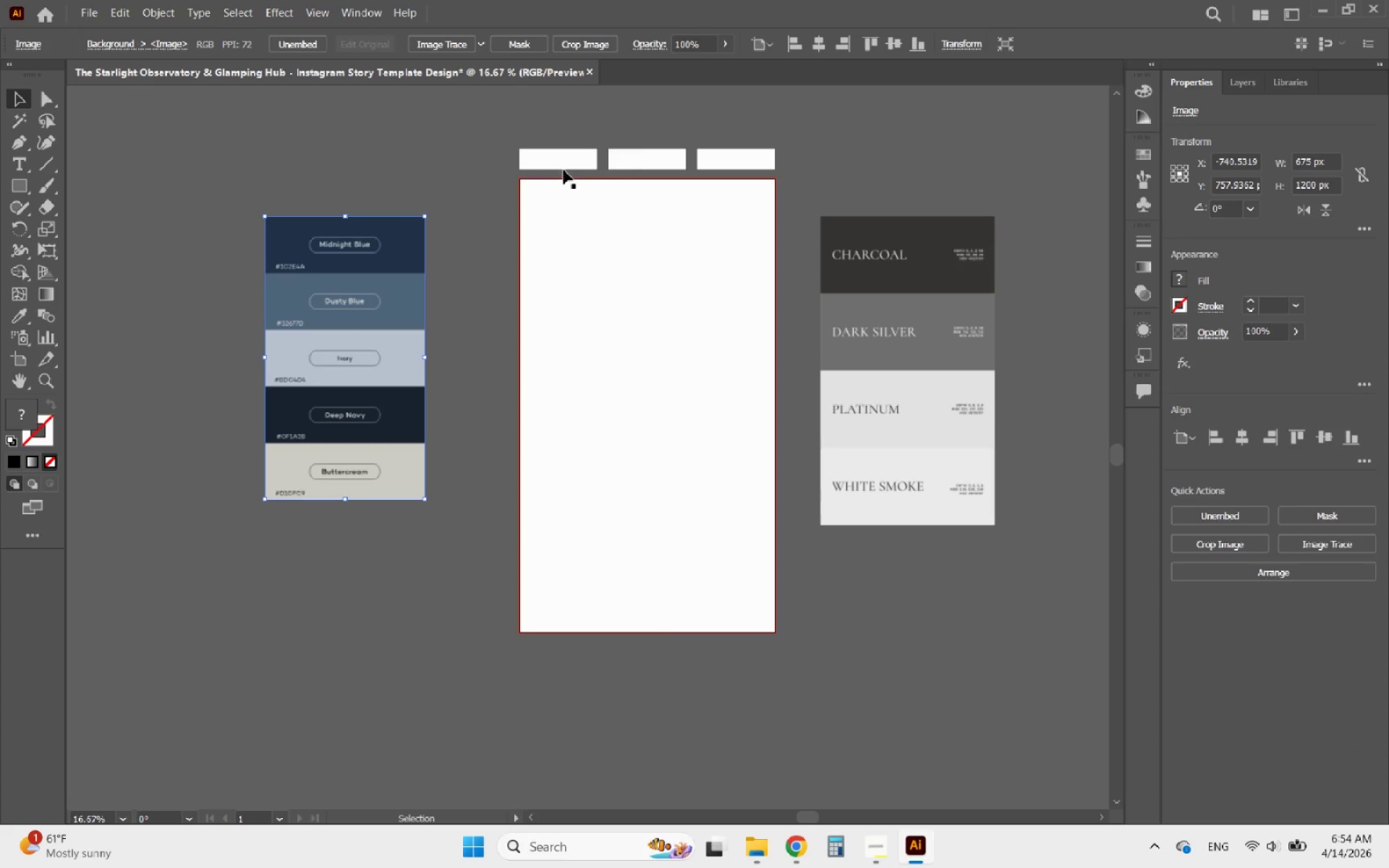 
left_click([558, 161])
 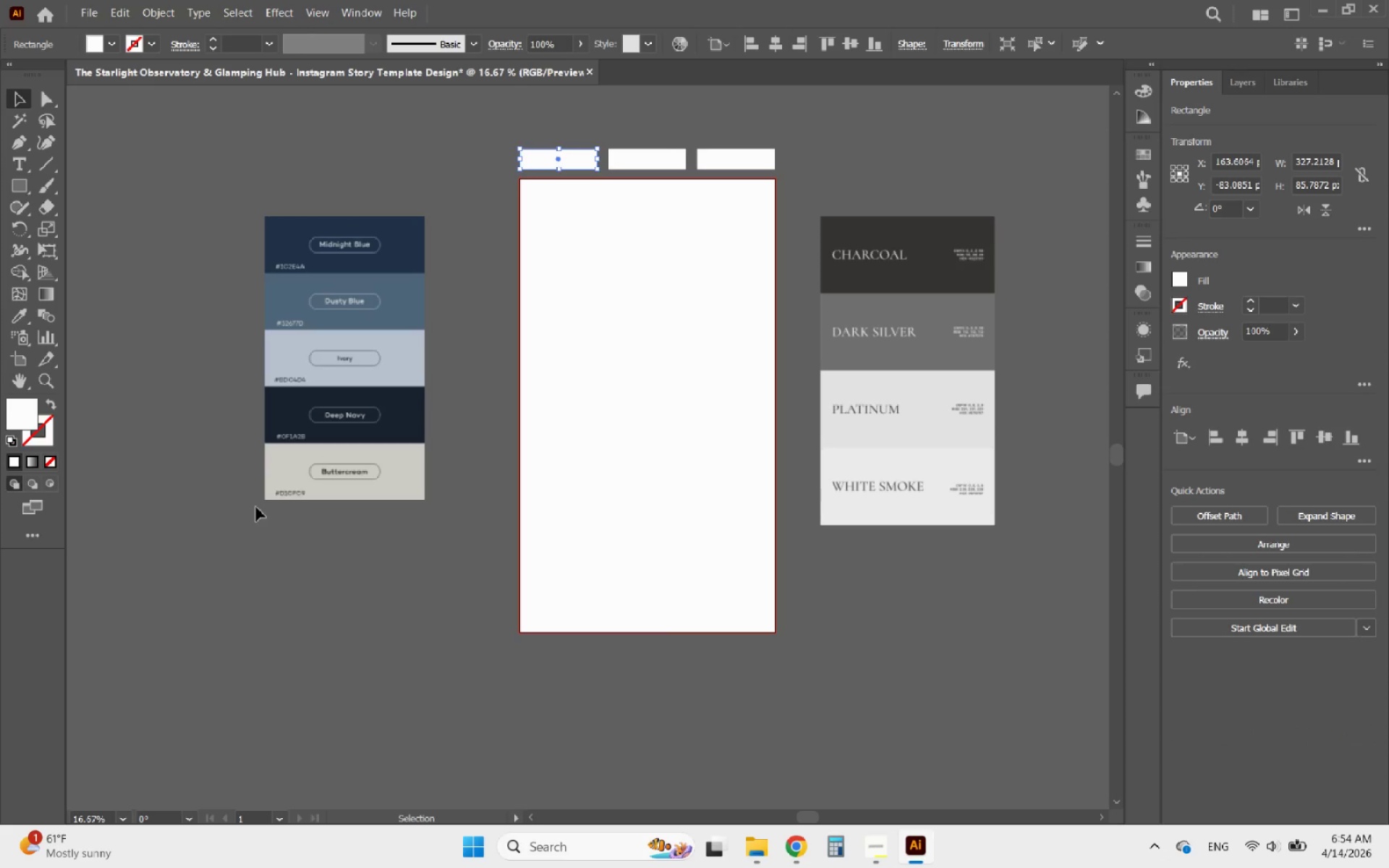 
hold_key(key=AltLeft, duration=1.25)
scroll: coordinate [262, 478], scroll_direction: up, amount: 5.0
 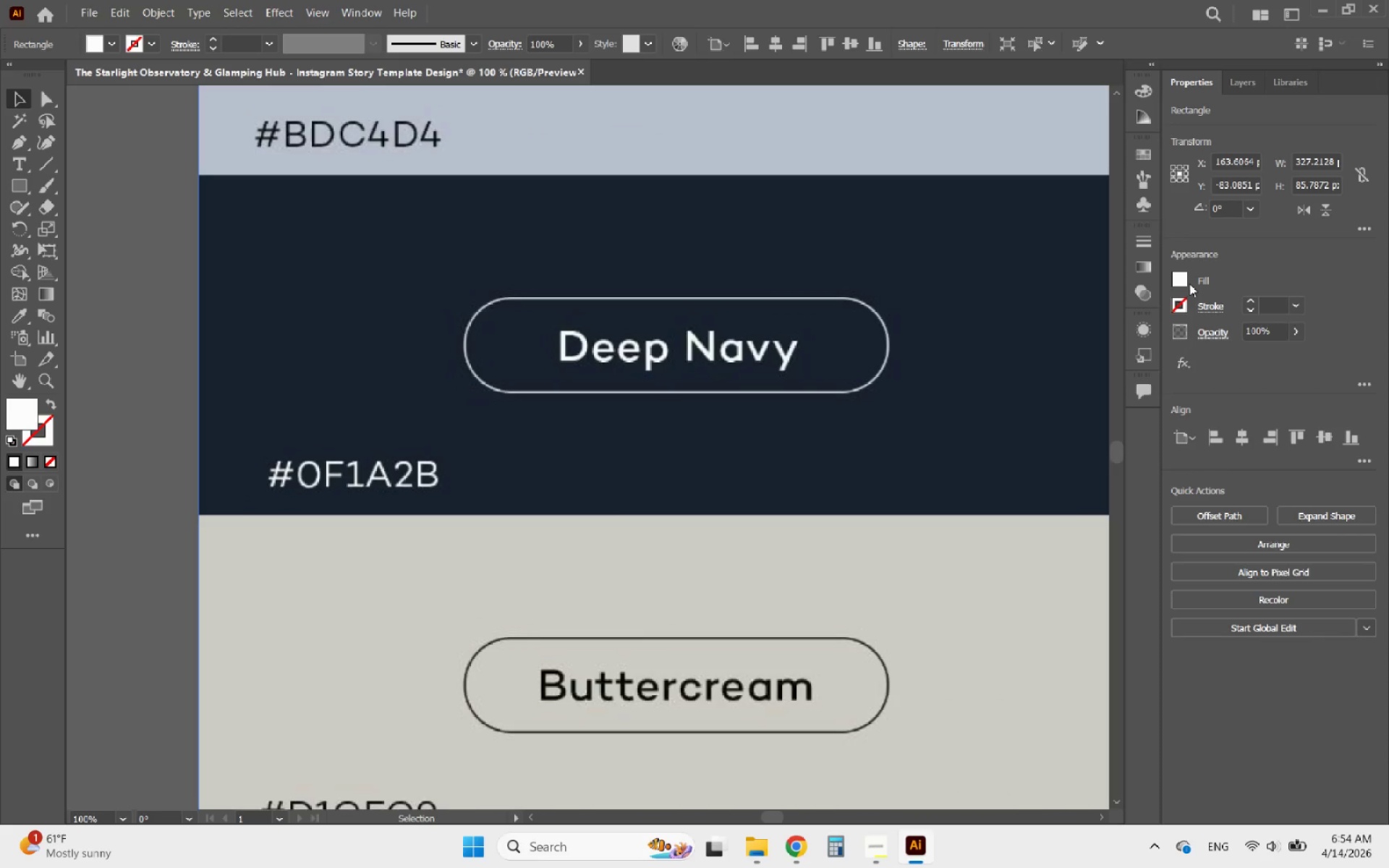 
left_click([1181, 281])
 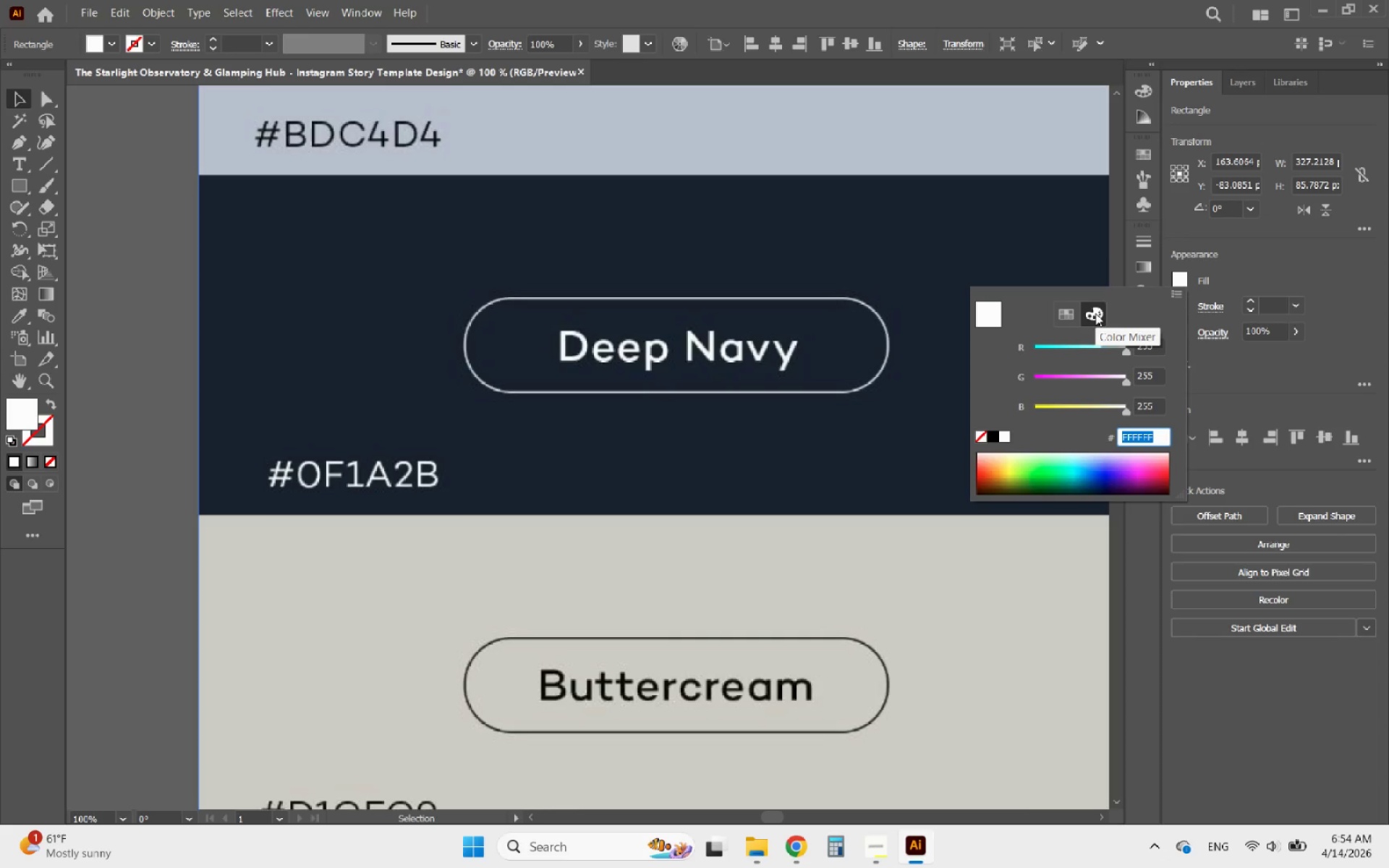 
type(0F1A2B)
 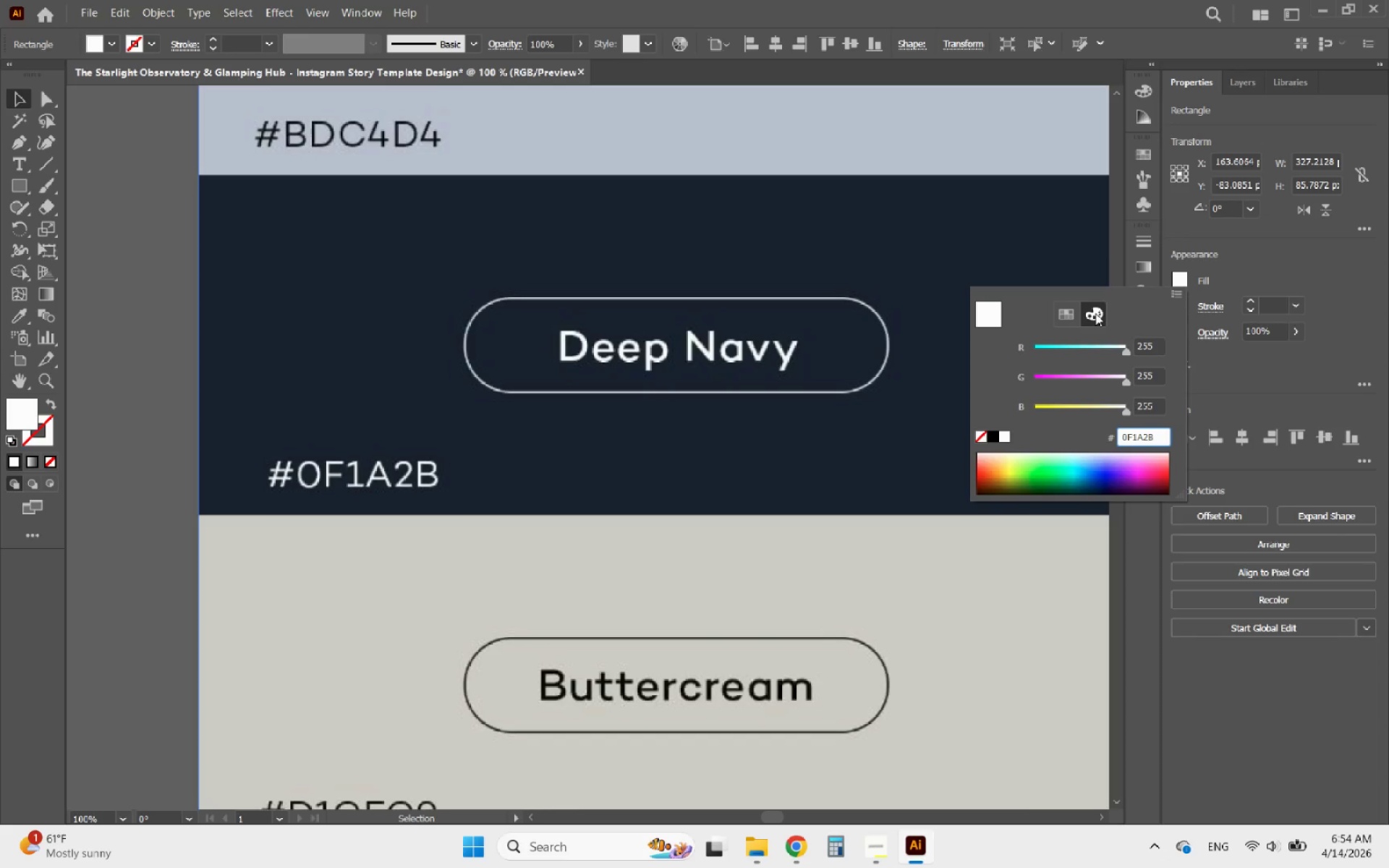 
key(Enter)
 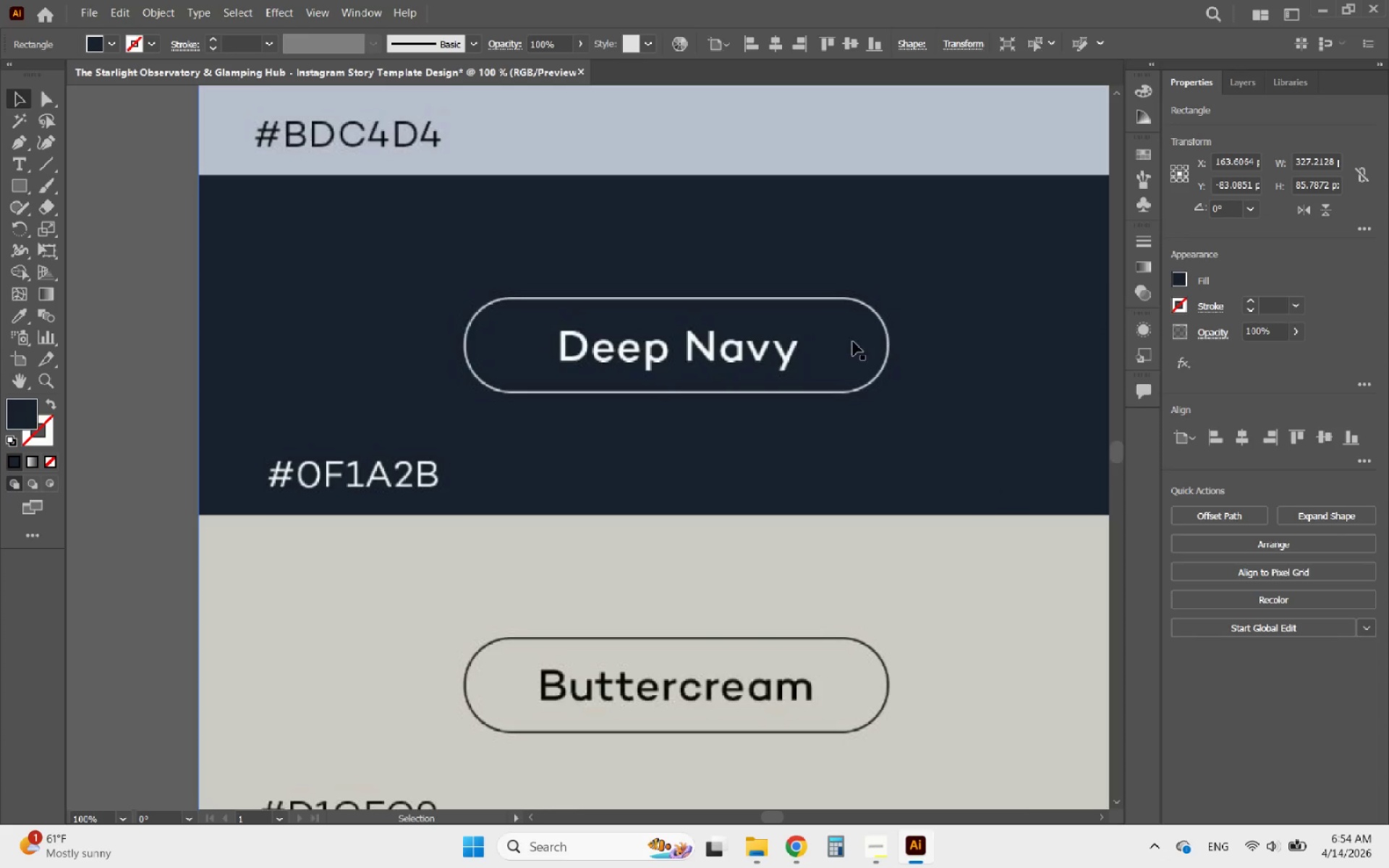 
hold_key(key=AltLeft, duration=2.11)
scroll: coordinate [459, 389], scroll_direction: down, amount: 7.0
 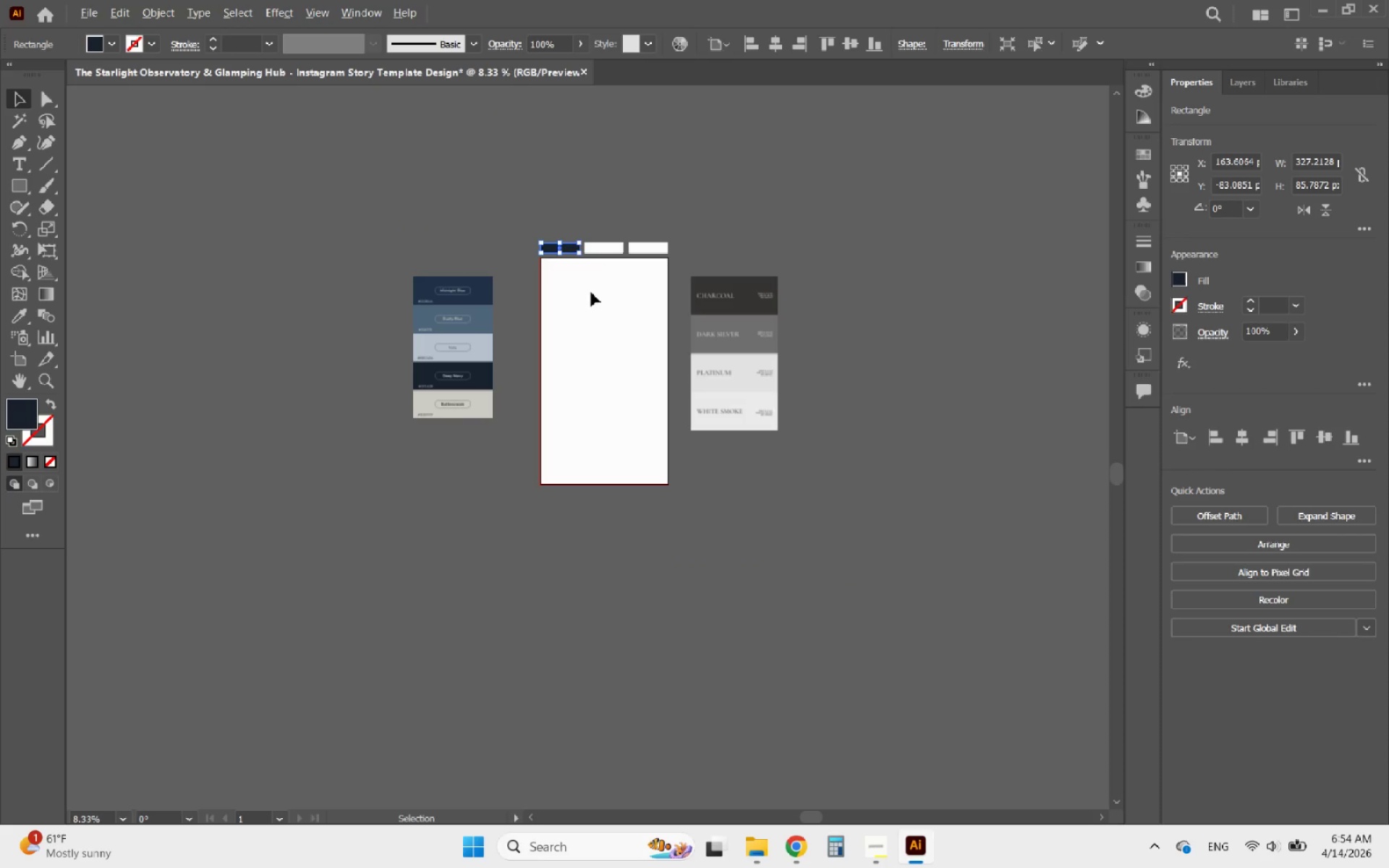 
scroll: coordinate [579, 292], scroll_direction: up, amount: 1.0
 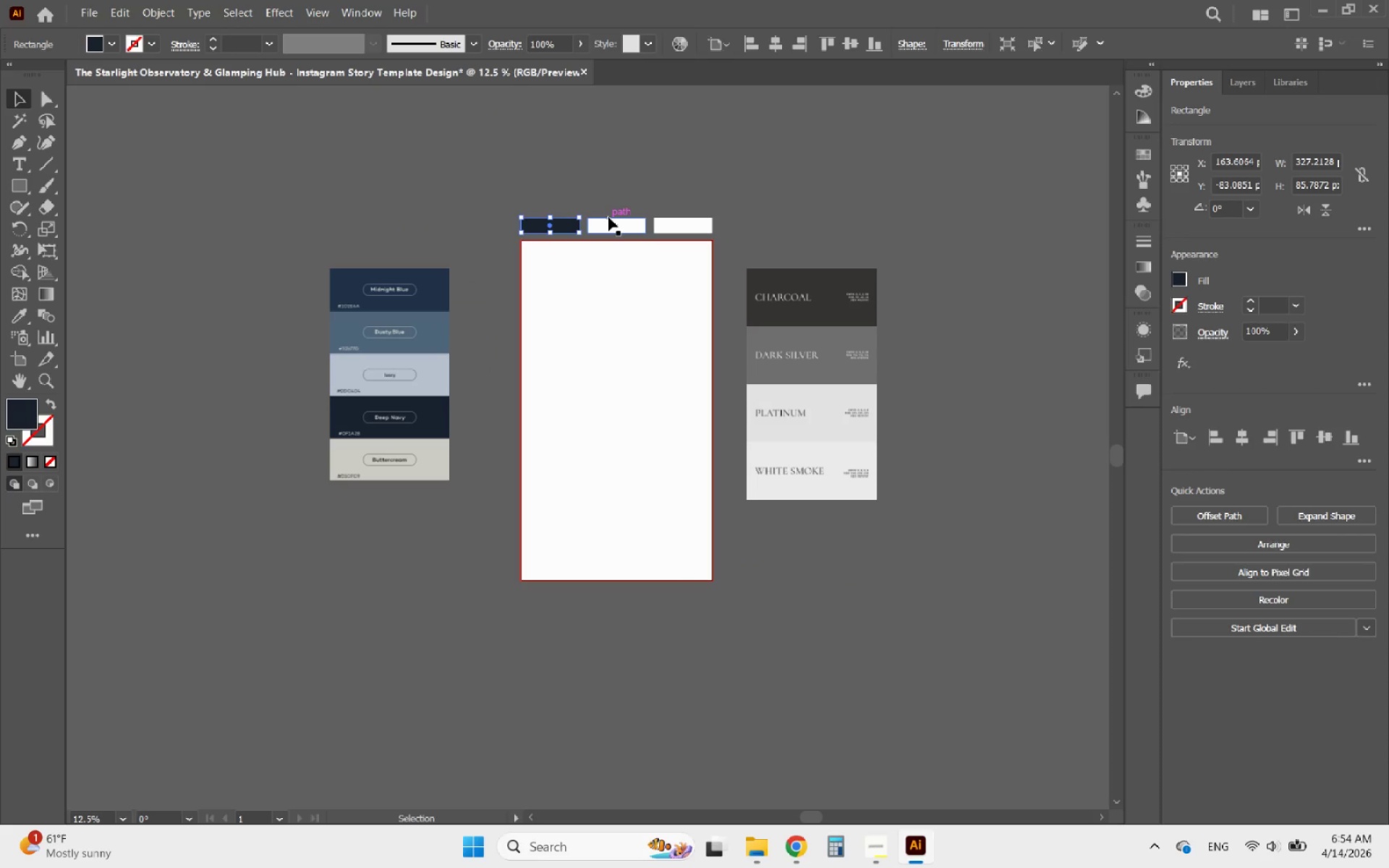 
left_click([608, 217])
 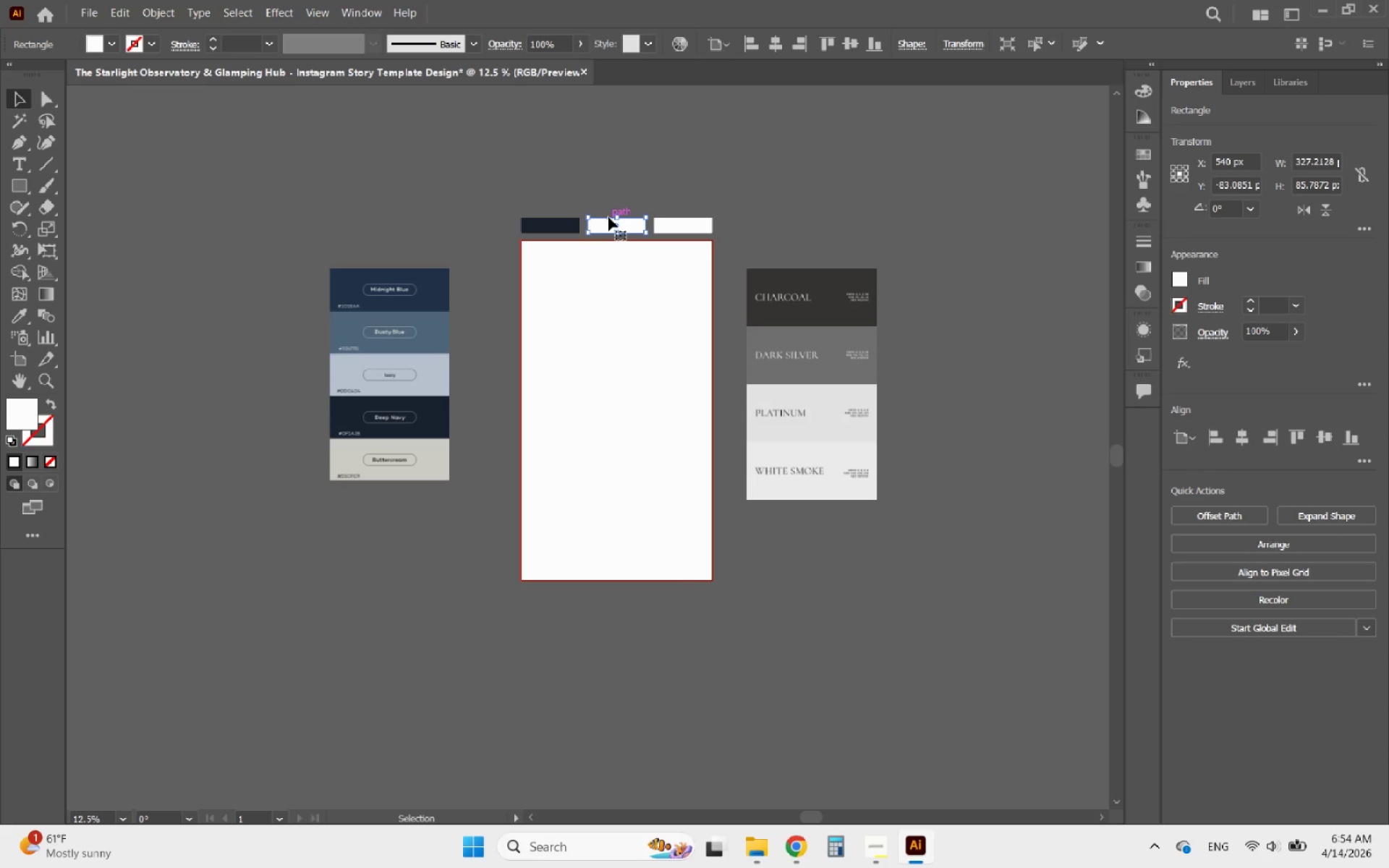 
hold_key(key=AltLeft, duration=2.61)
scroll: coordinate [827, 286], scroll_direction: up, amount: 3.0
 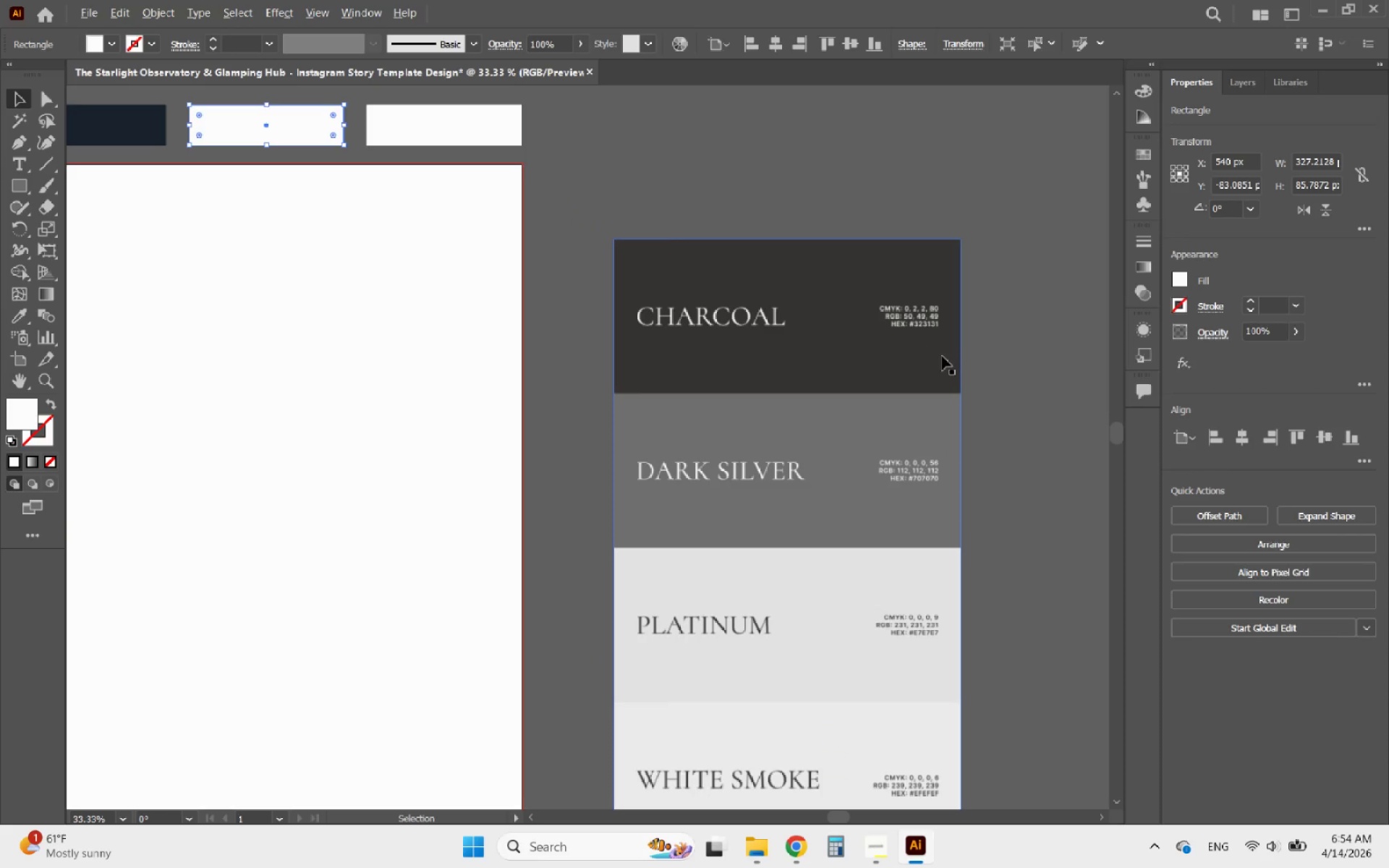 
scroll: coordinate [944, 359], scroll_direction: down, amount: 1.0
 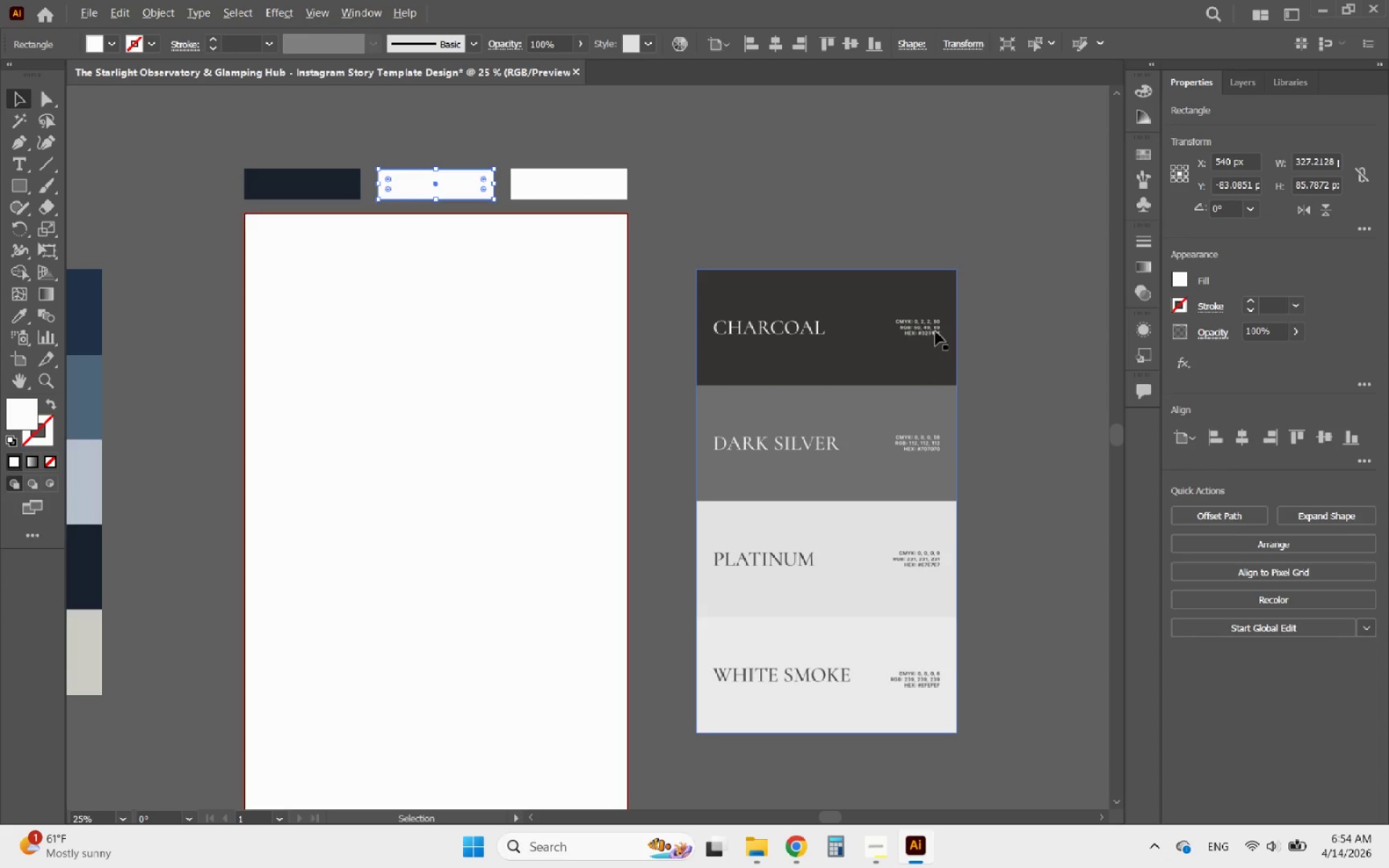 
scroll: coordinate [953, 343], scroll_direction: up, amount: 4.0
 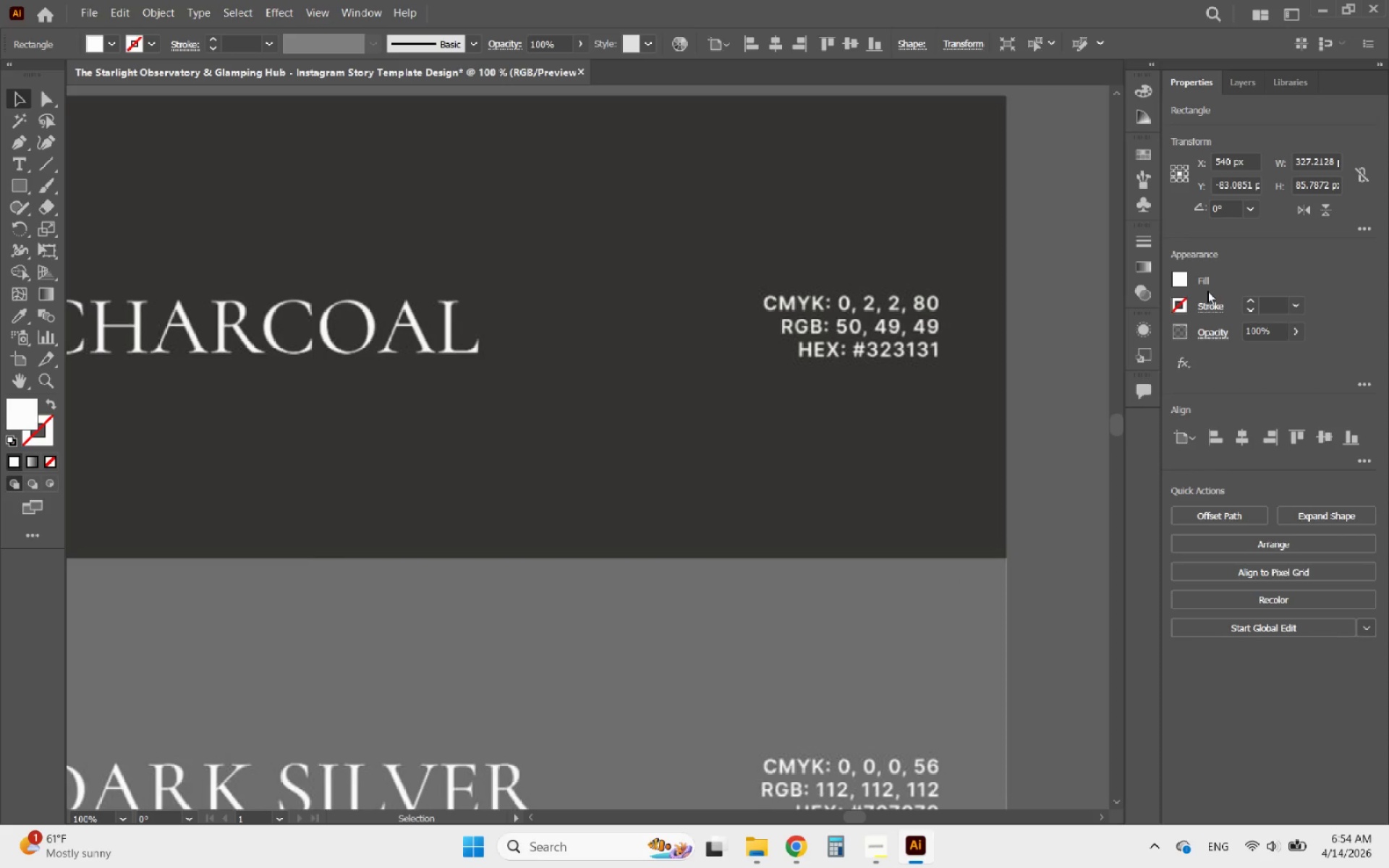 
left_click([1173, 275])
 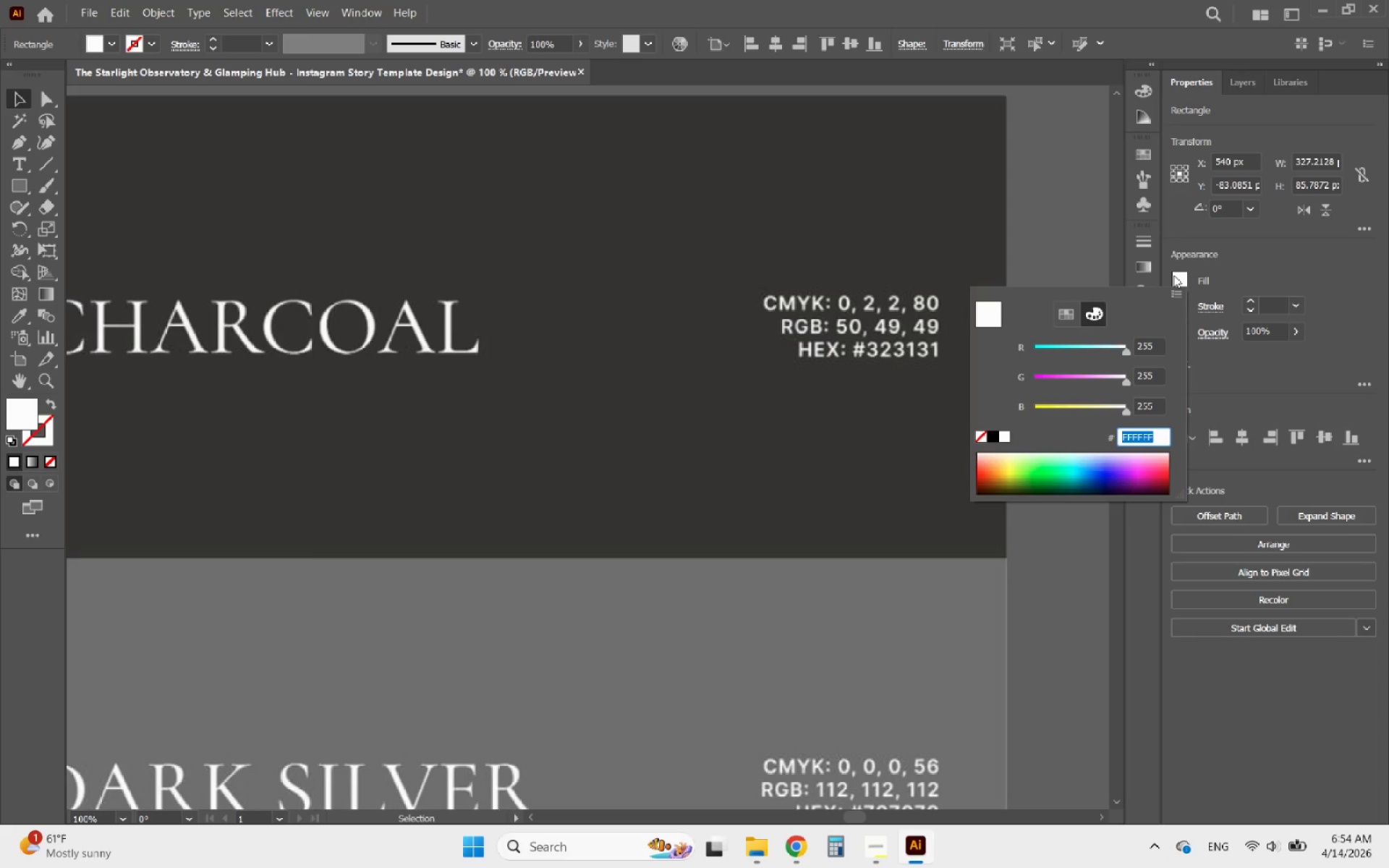 
type(323131)
 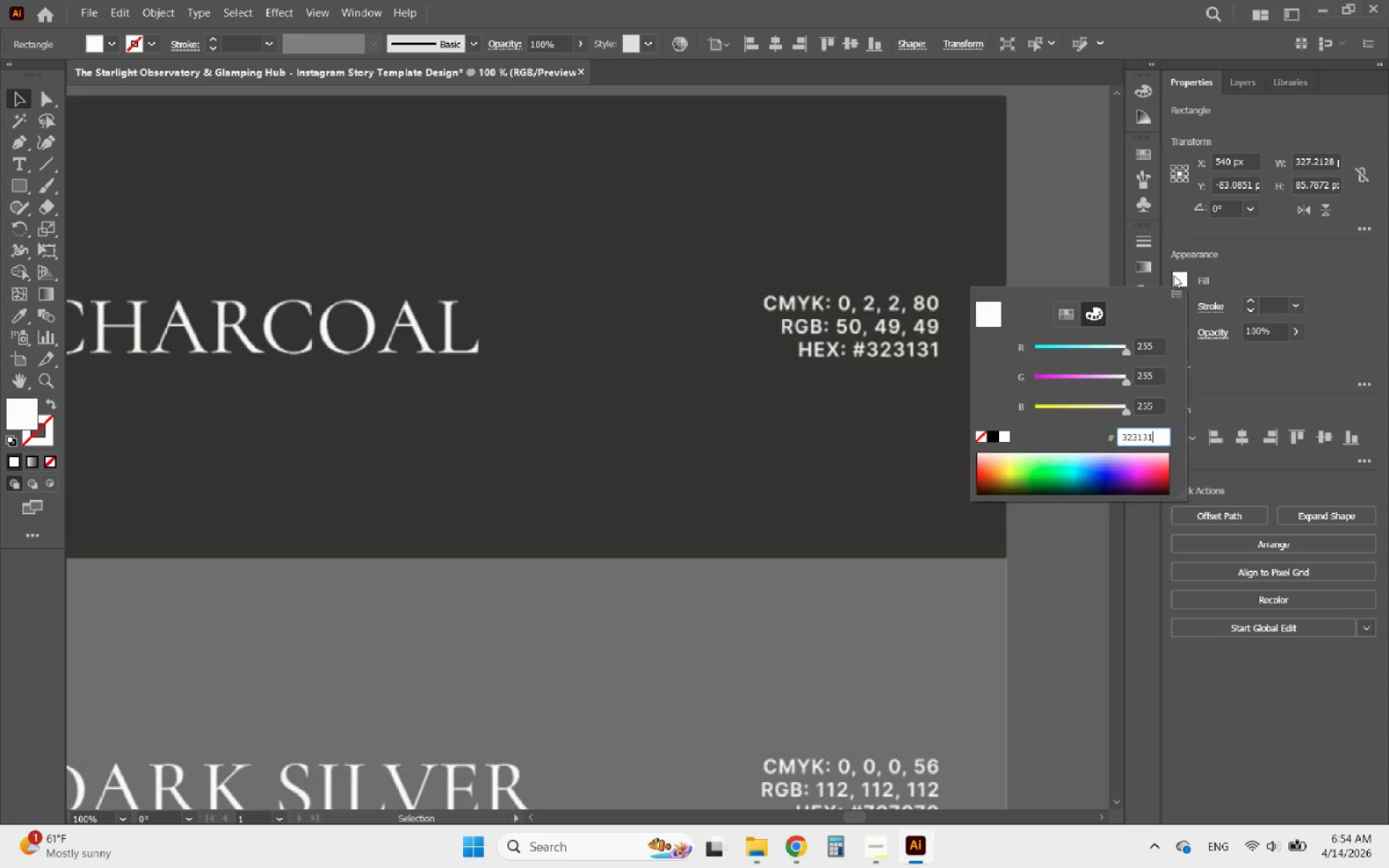 
key(Enter)
 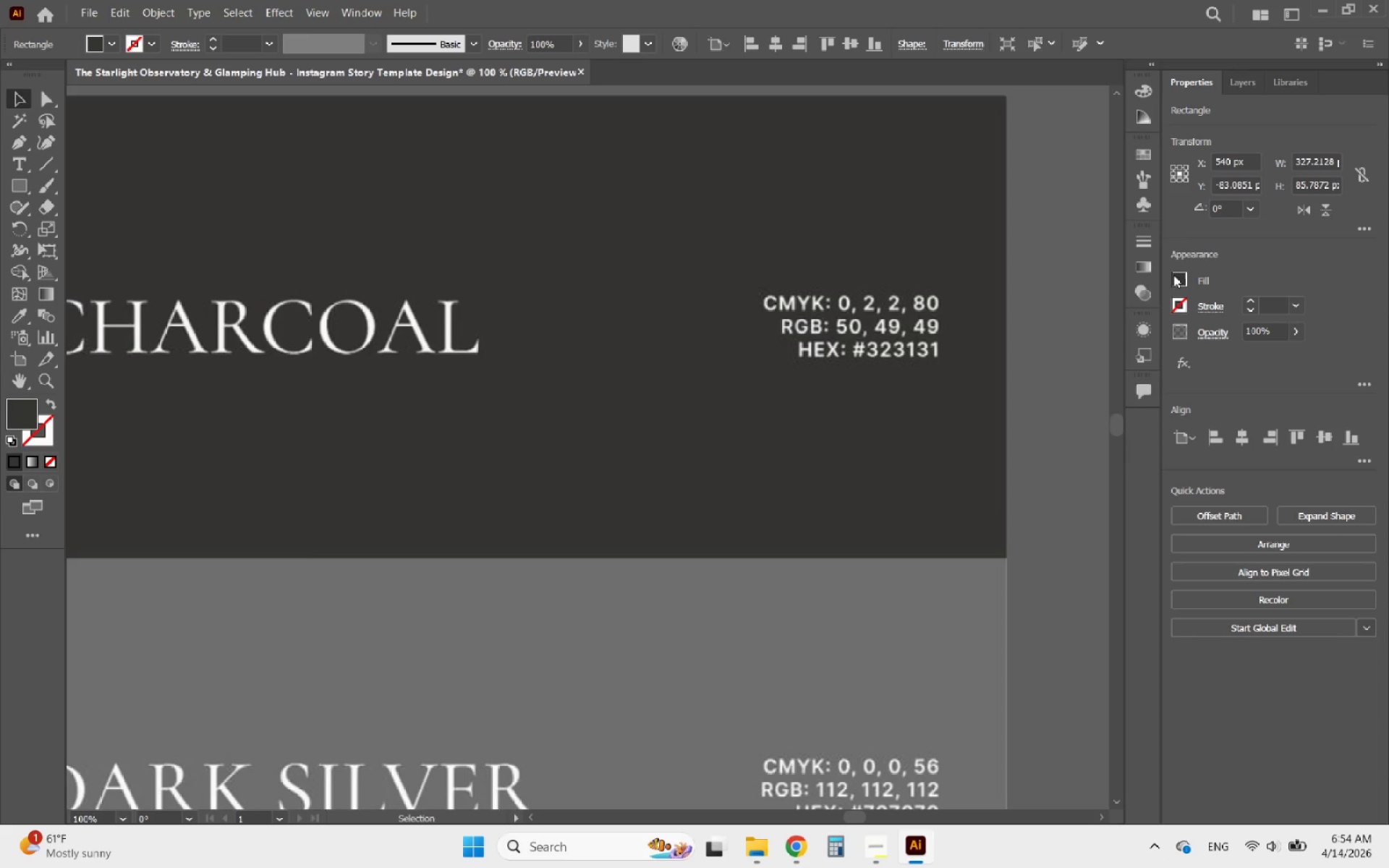 
hold_key(key=AltLeft, duration=0.78)
scroll: coordinate [1069, 284], scroll_direction: down, amount: 4.0
 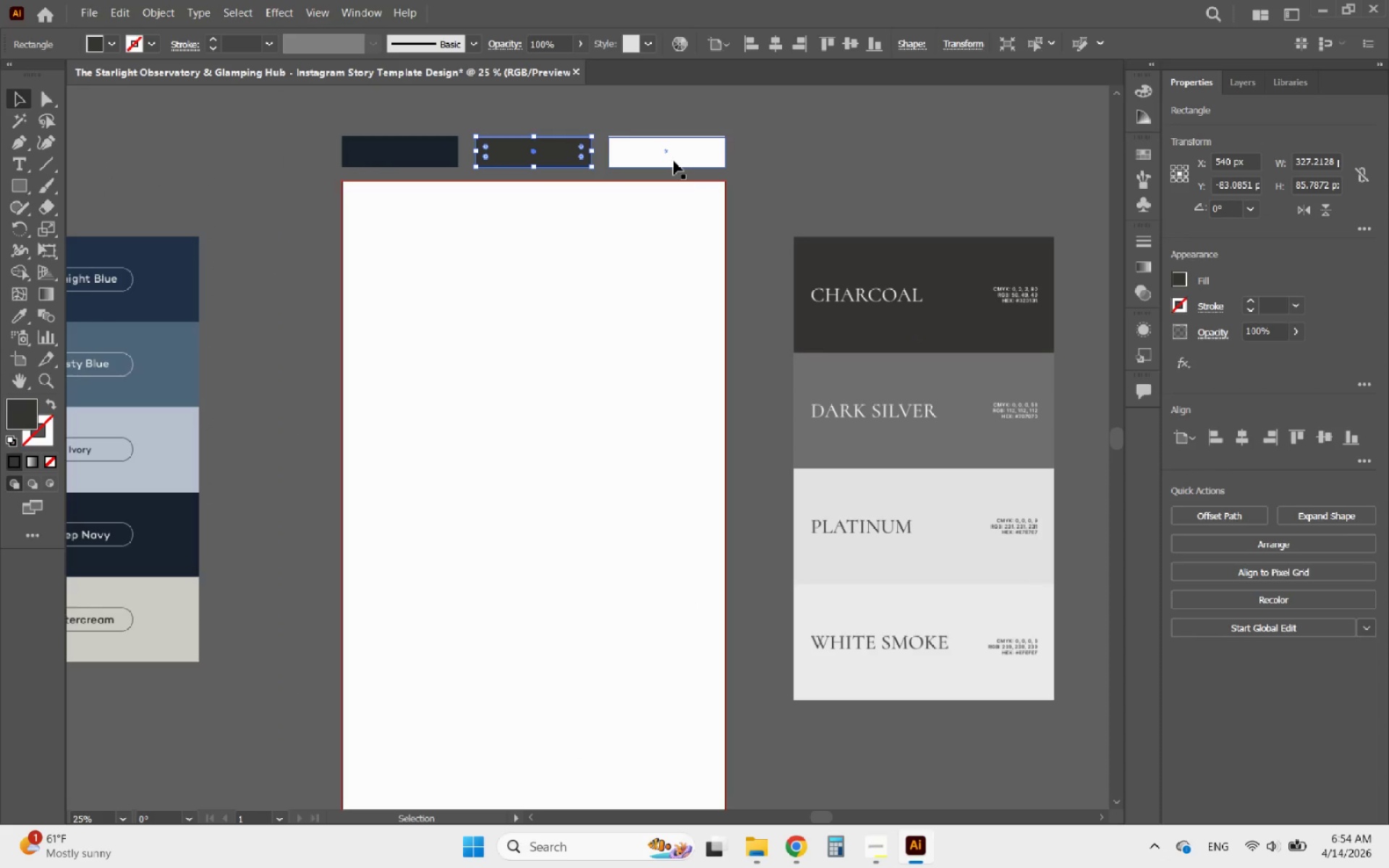 
left_click([674, 161])
 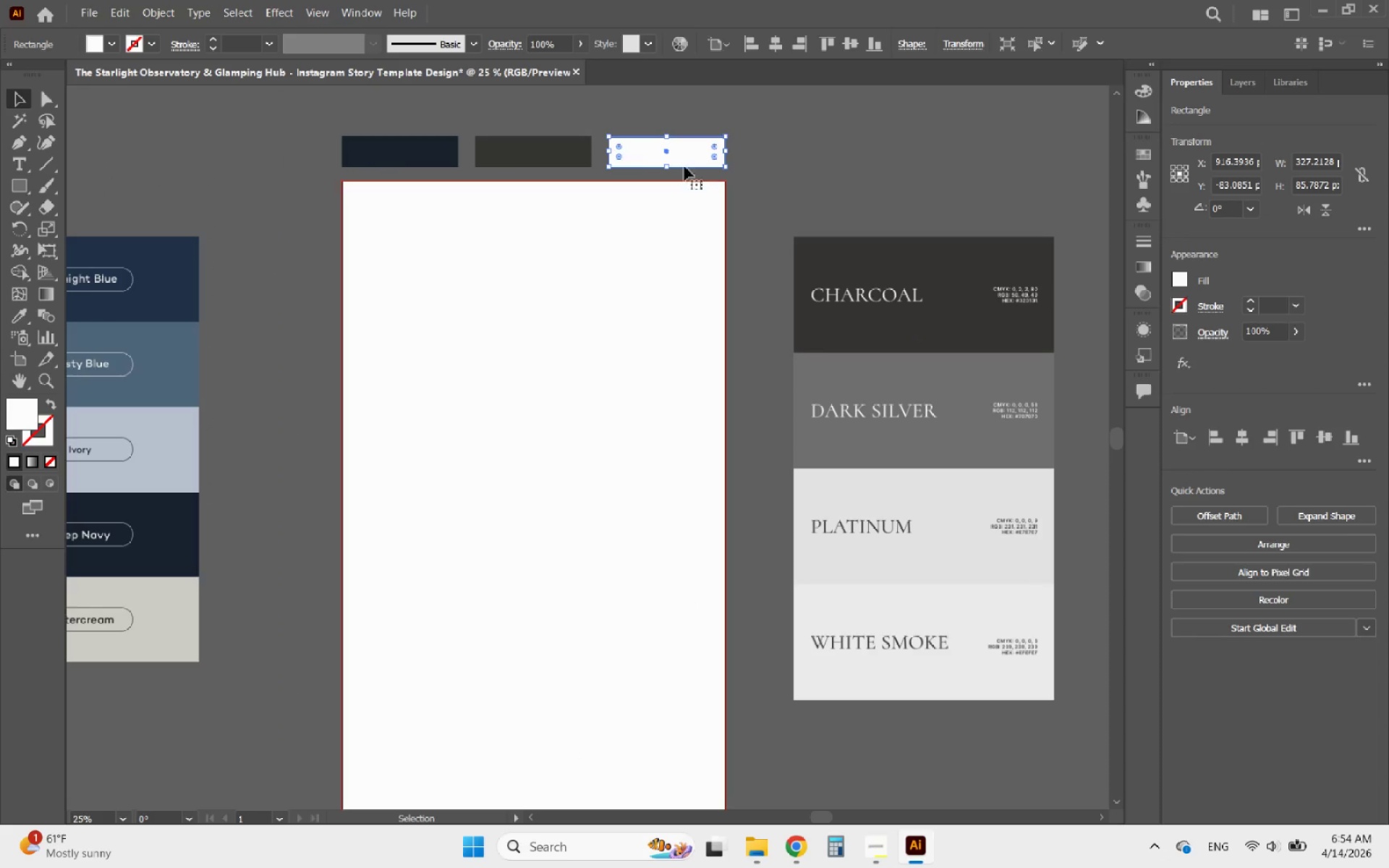 
hold_key(key=AltLeft, duration=2.53)
scroll: coordinate [894, 262], scroll_direction: down, amount: 2.0
 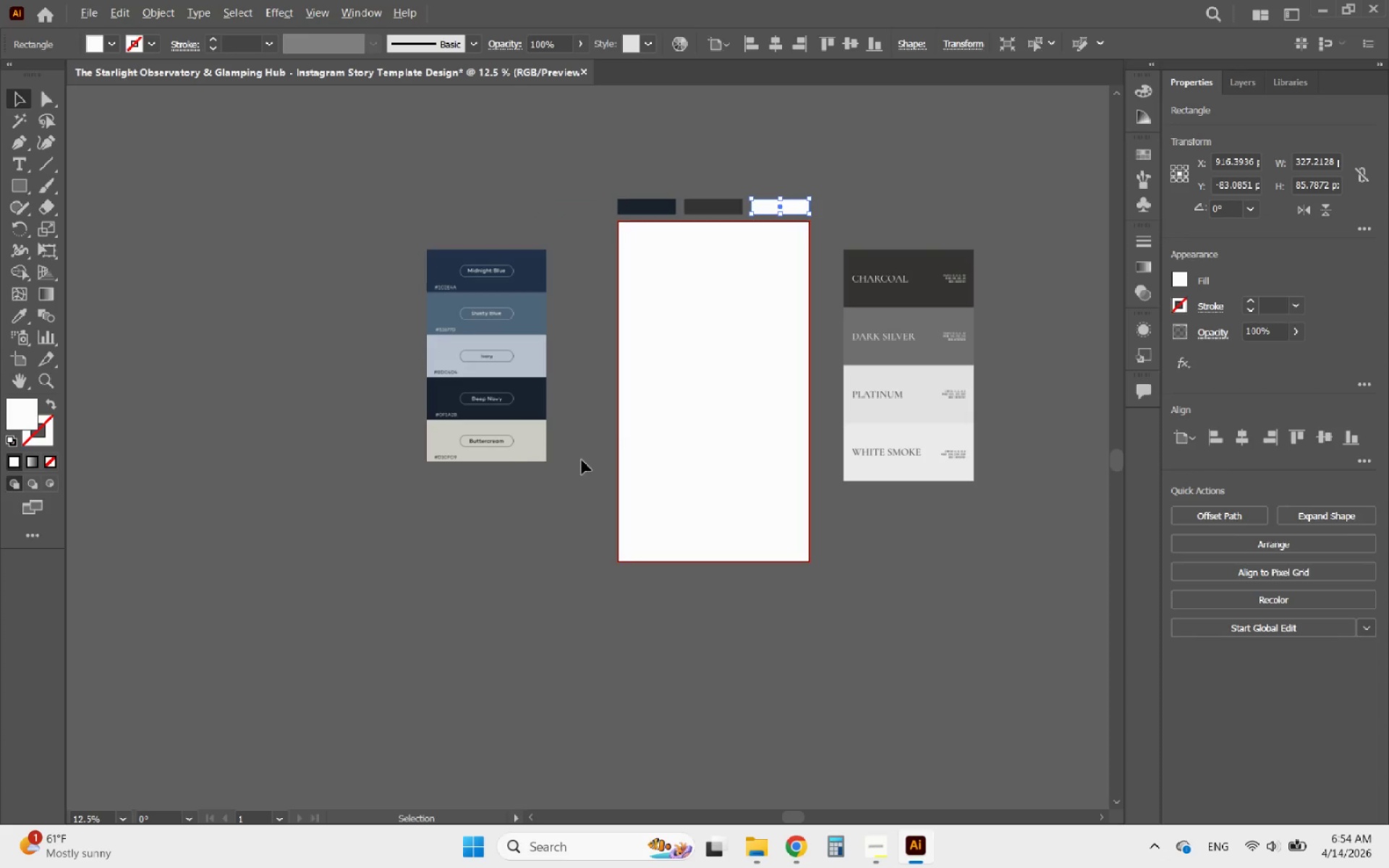 
scroll: coordinate [357, 454], scroll_direction: up, amount: 6.0
 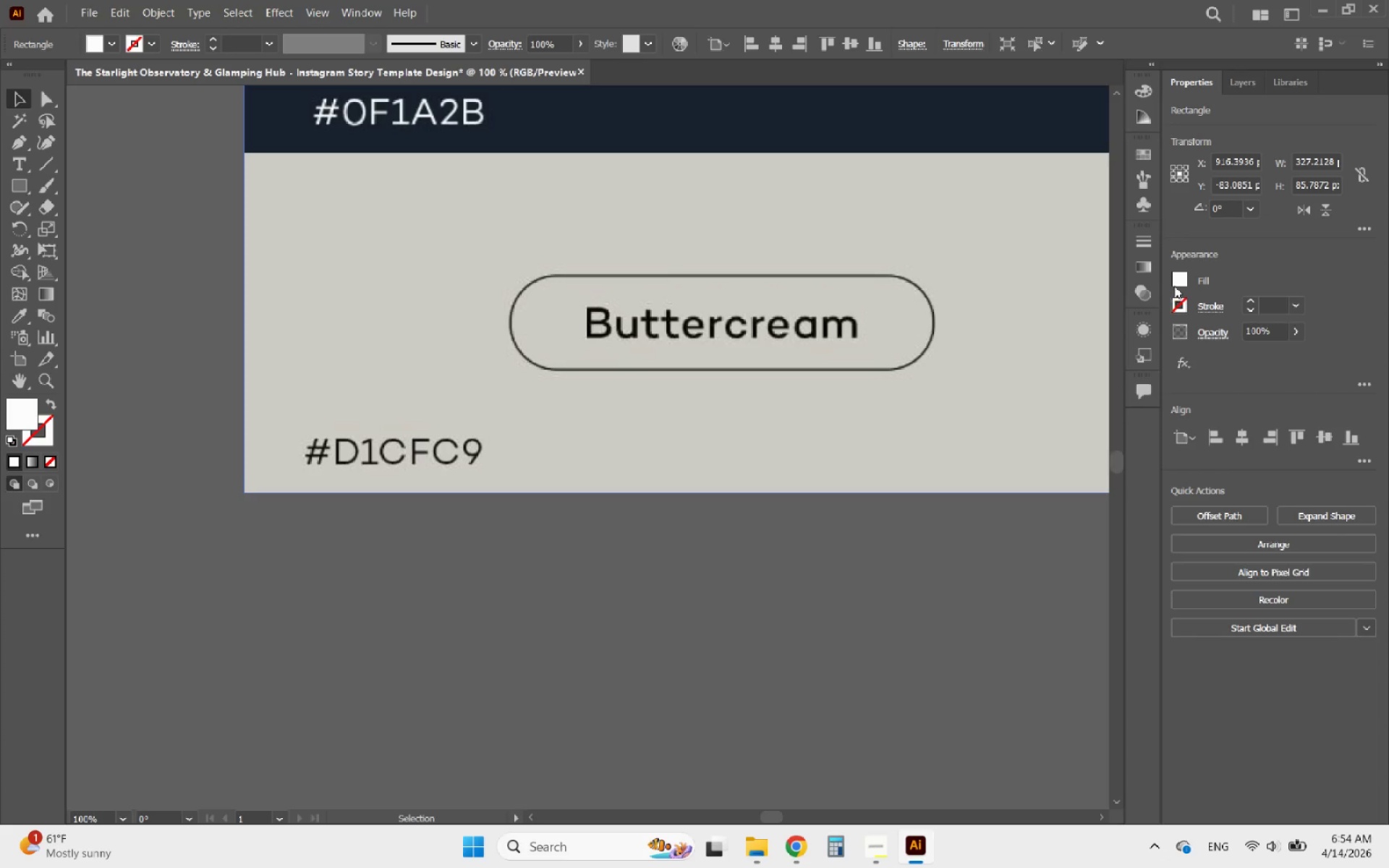 
left_click([1174, 286])
 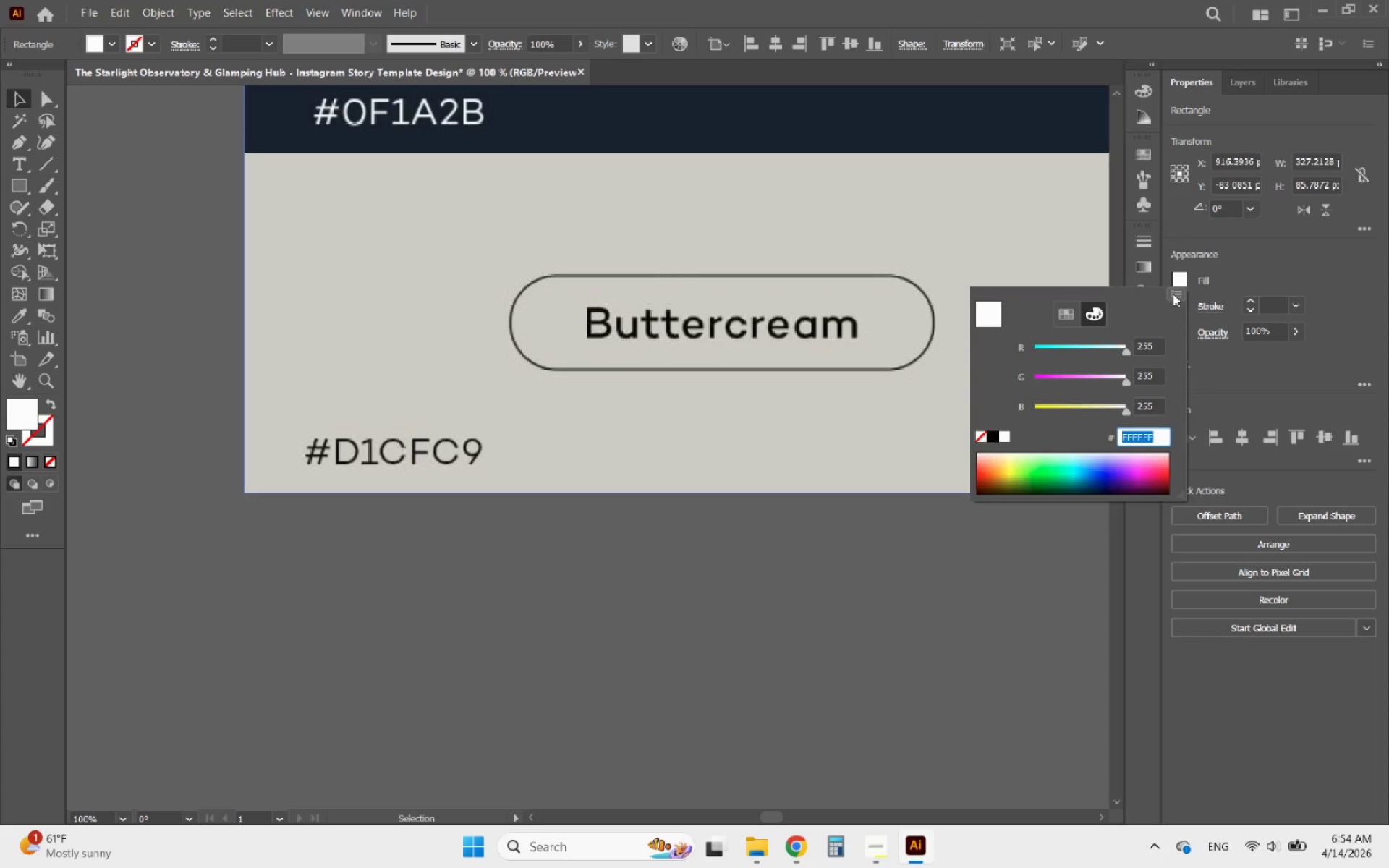 
type(D1CFC9)
 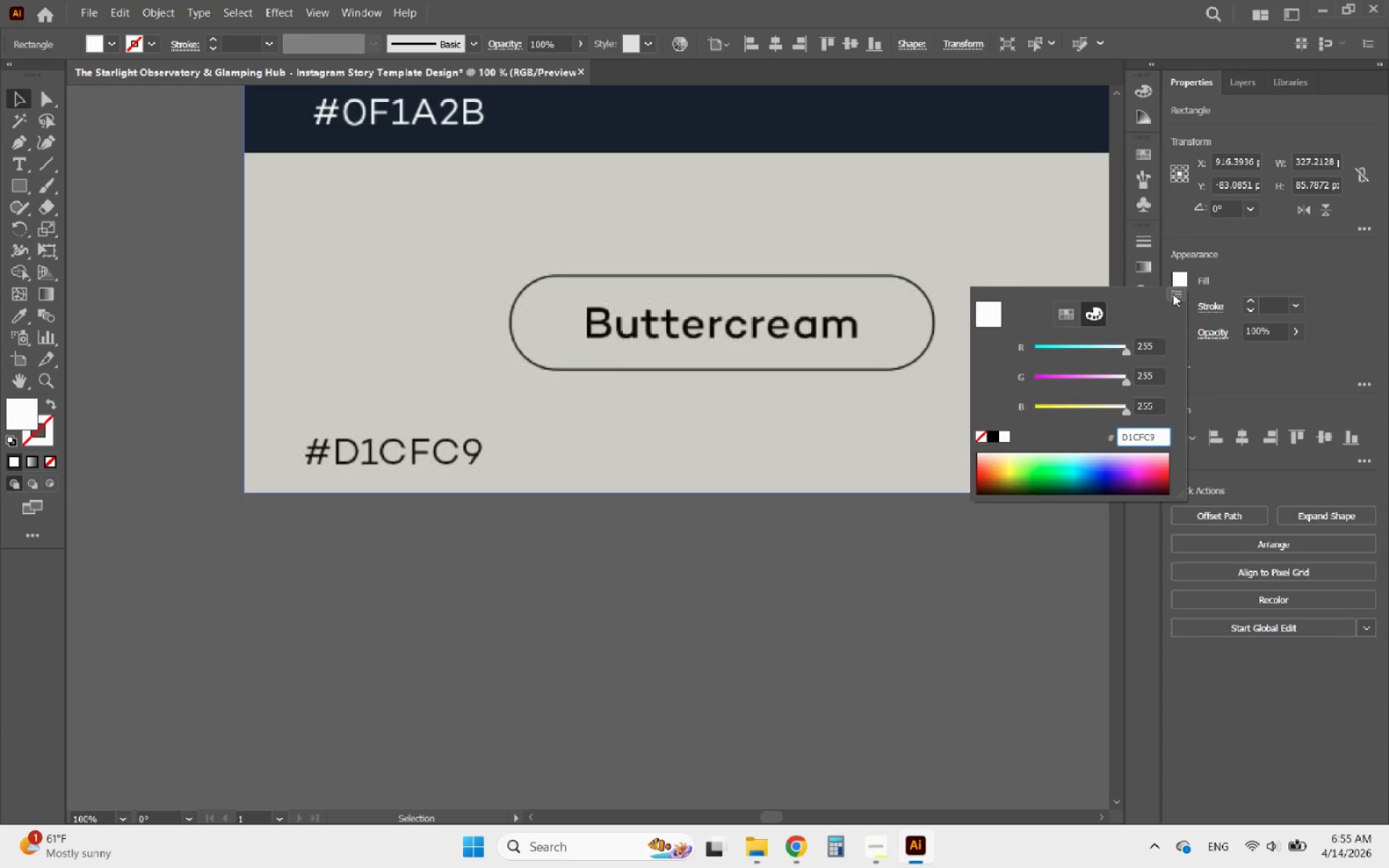 
key(Enter)
 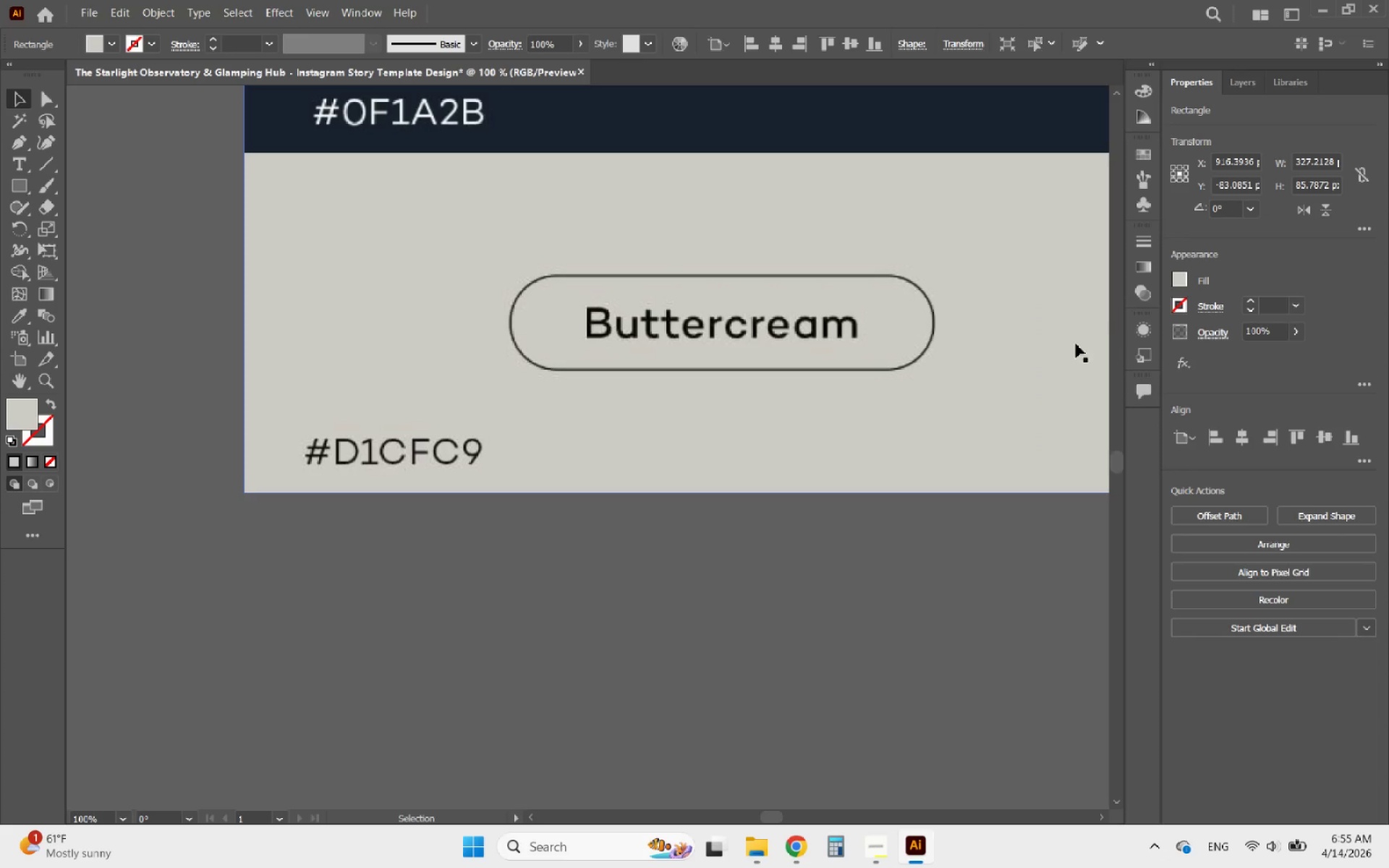 
hold_key(key=AltLeft, duration=0.89)
scroll: coordinate [542, 456], scroll_direction: down, amount: 6.0
 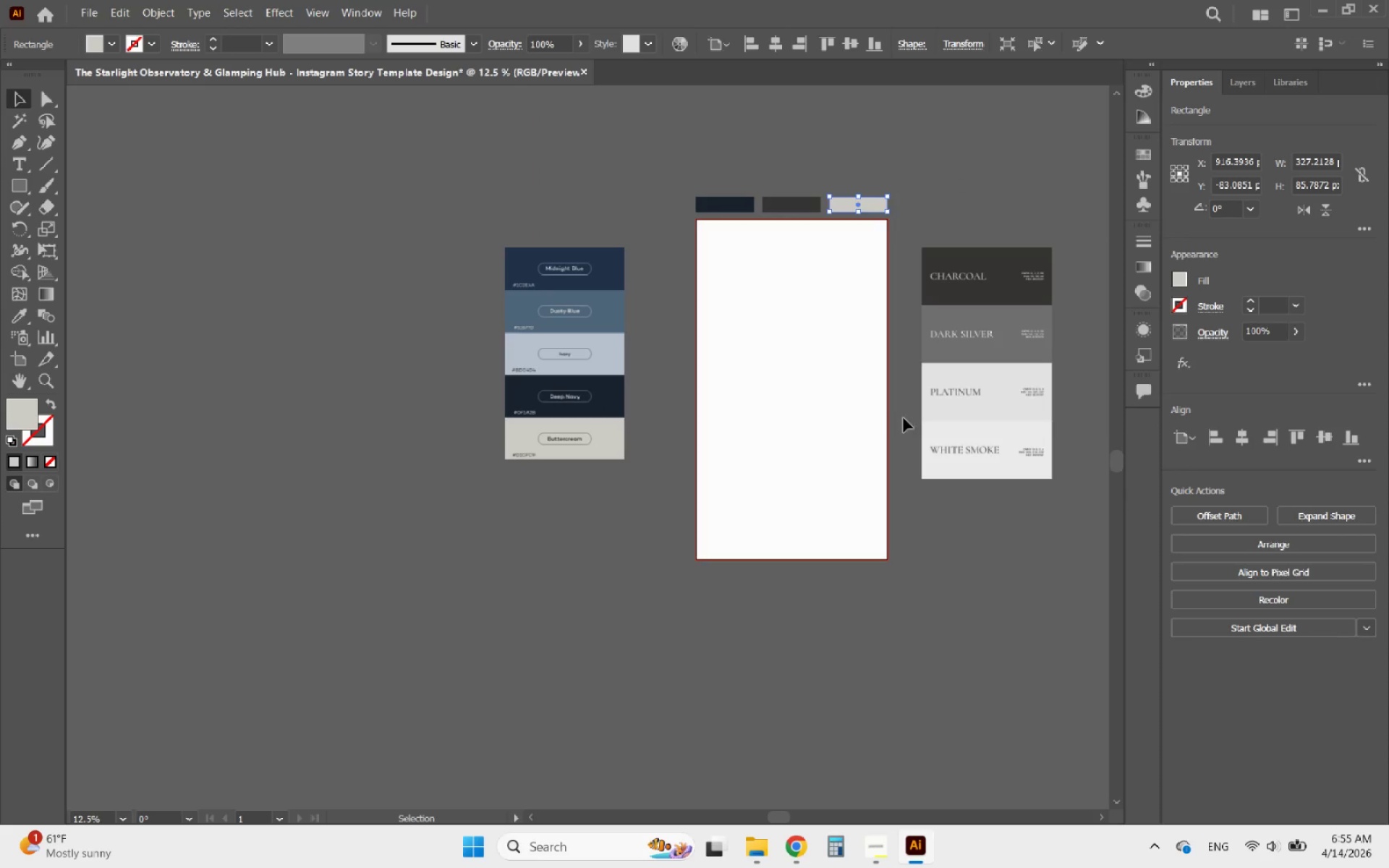 
left_click([958, 418])
 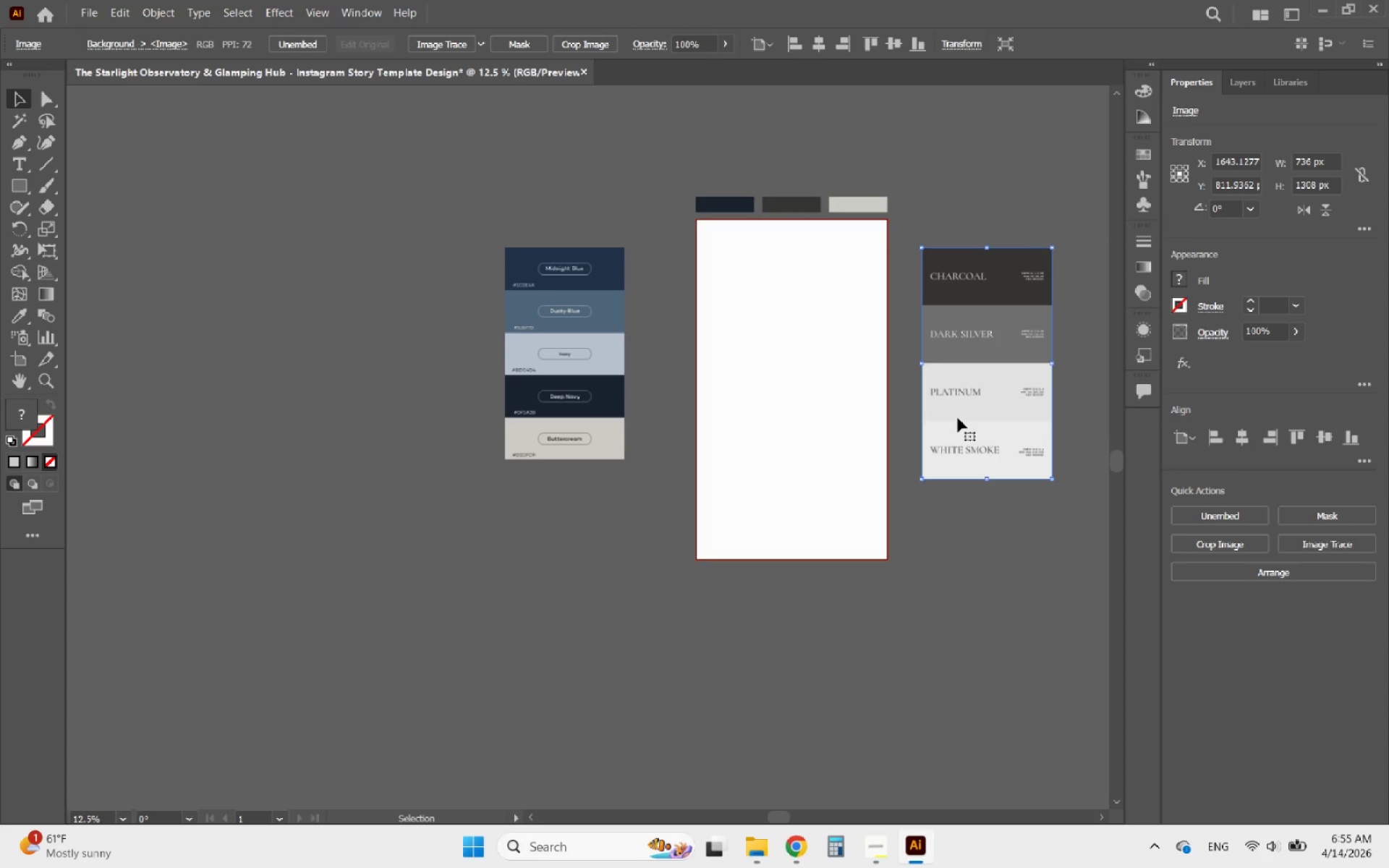 
key(Delete)
 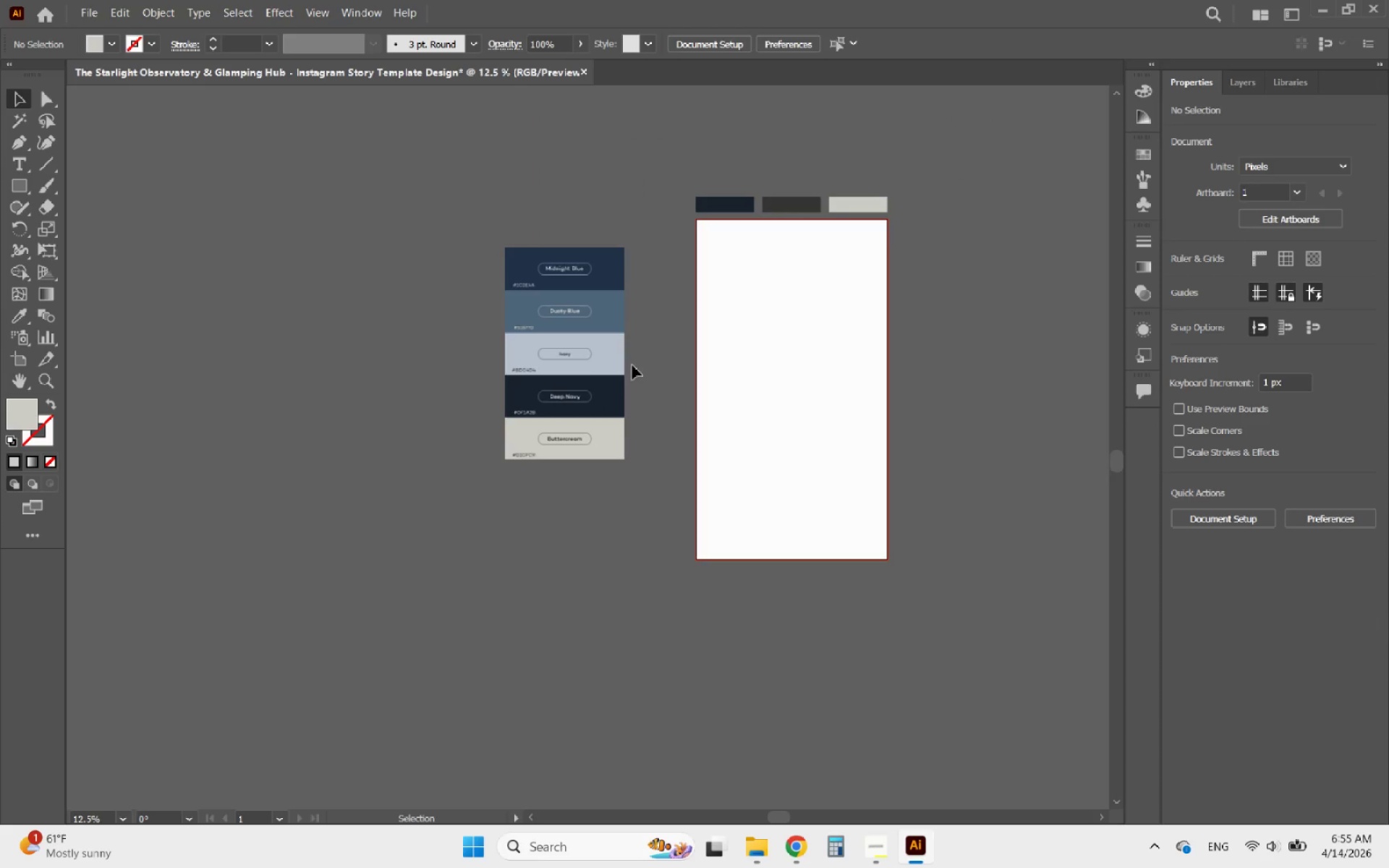 
left_click([592, 354])
 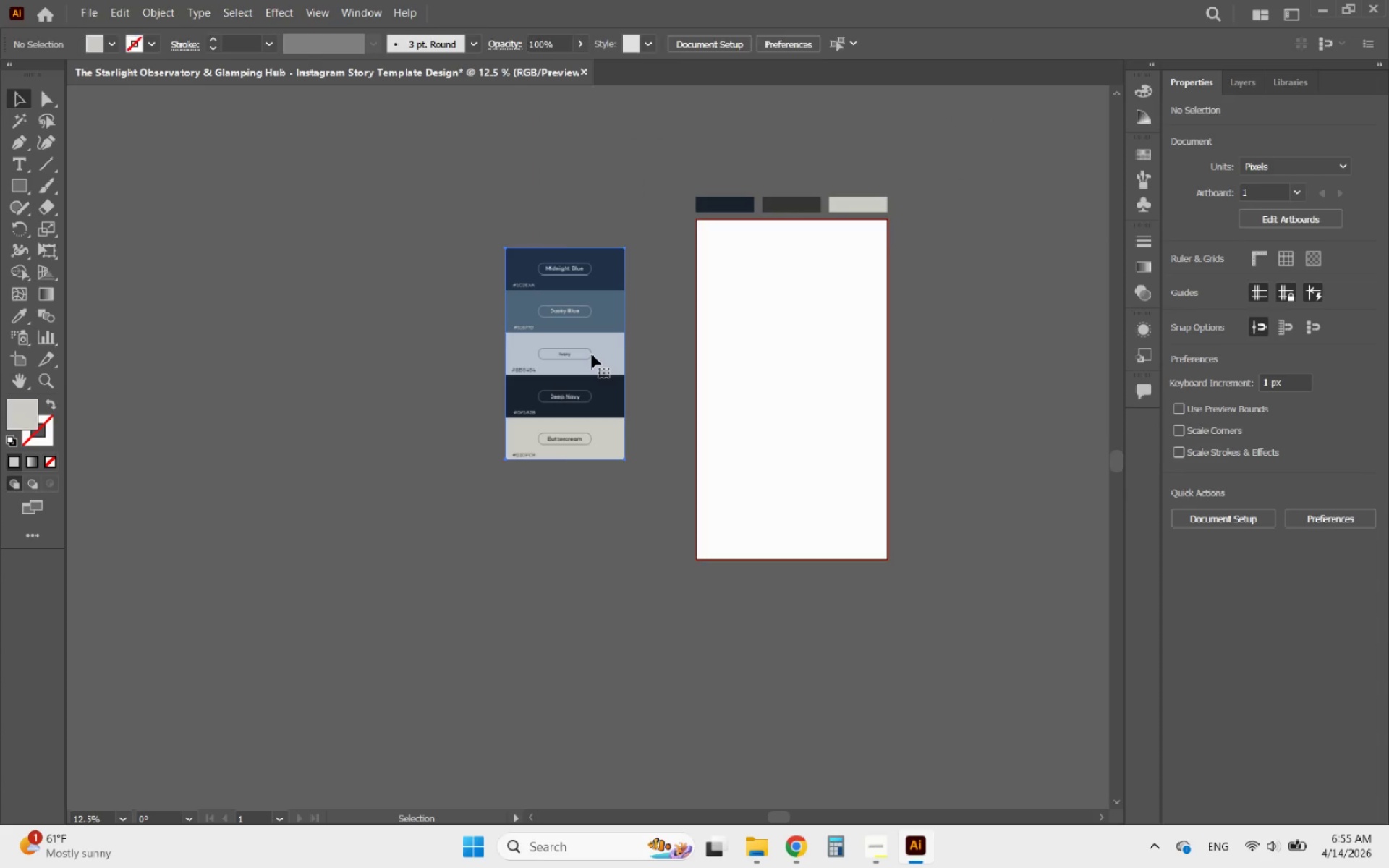 
key(Delete)
 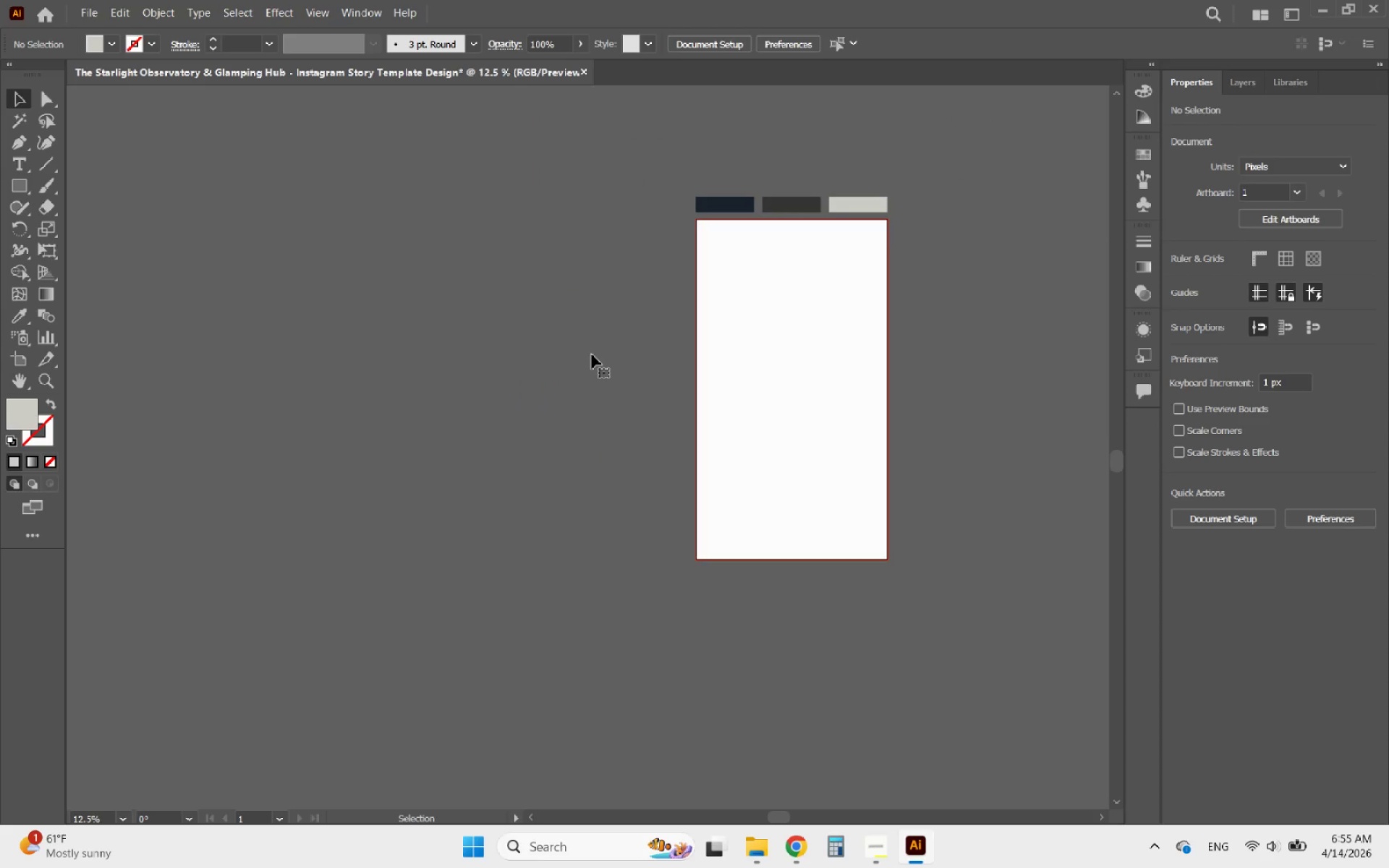 
hold_key(key=AltLeft, duration=1.08)
scroll: coordinate [951, 352], scroll_direction: up, amount: 1.0
 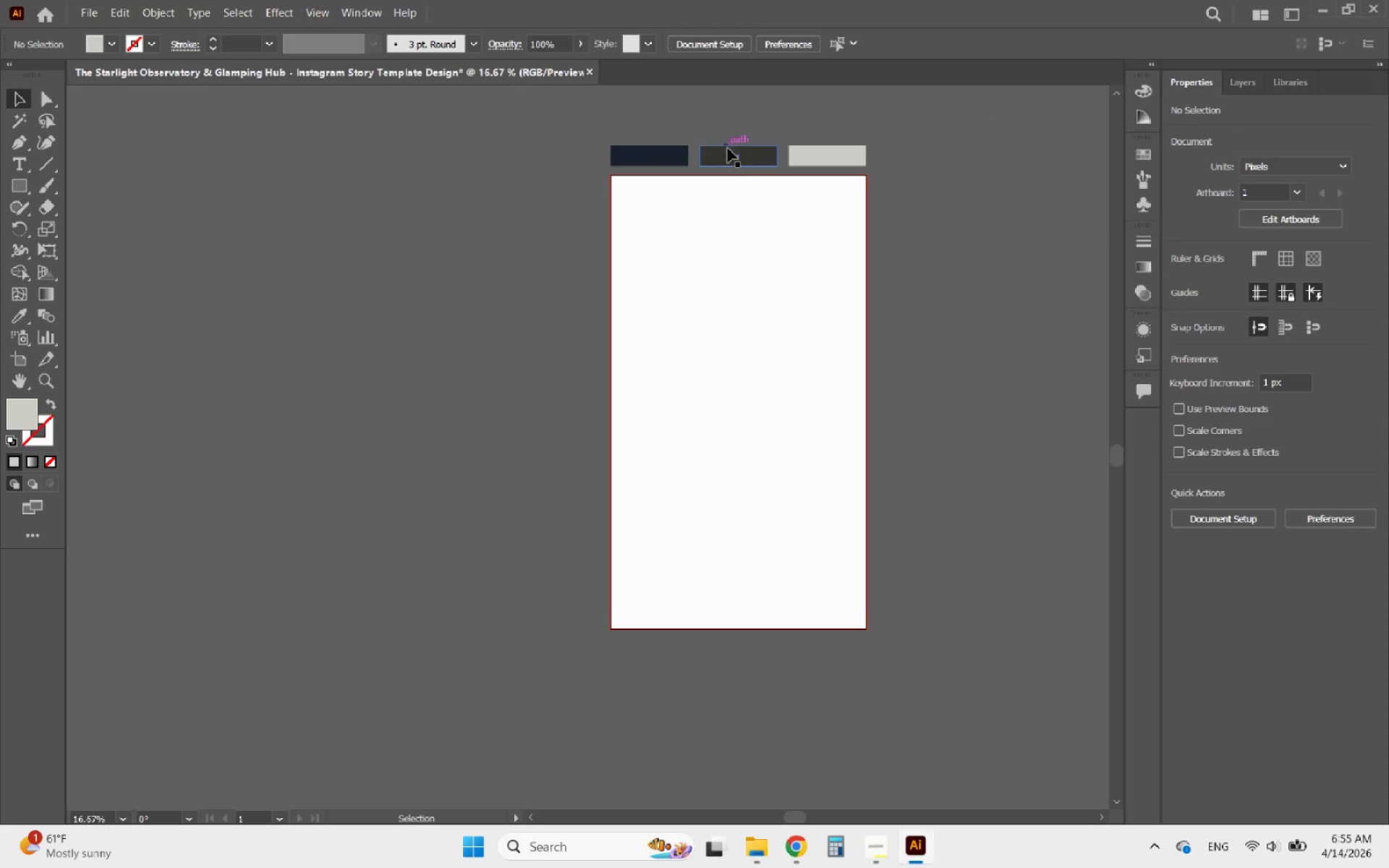 
left_click([734, 150])
 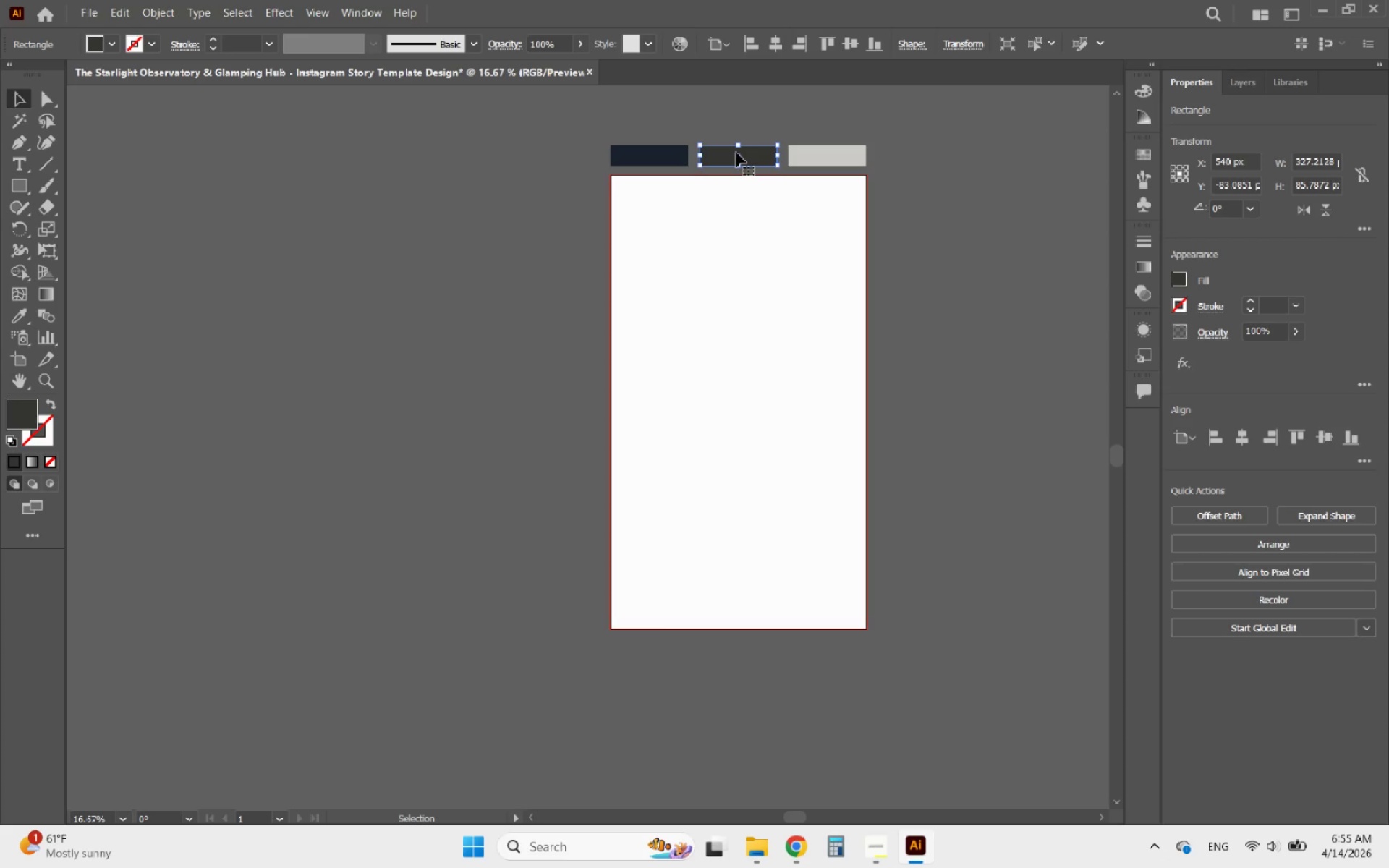 
key(Delete)
 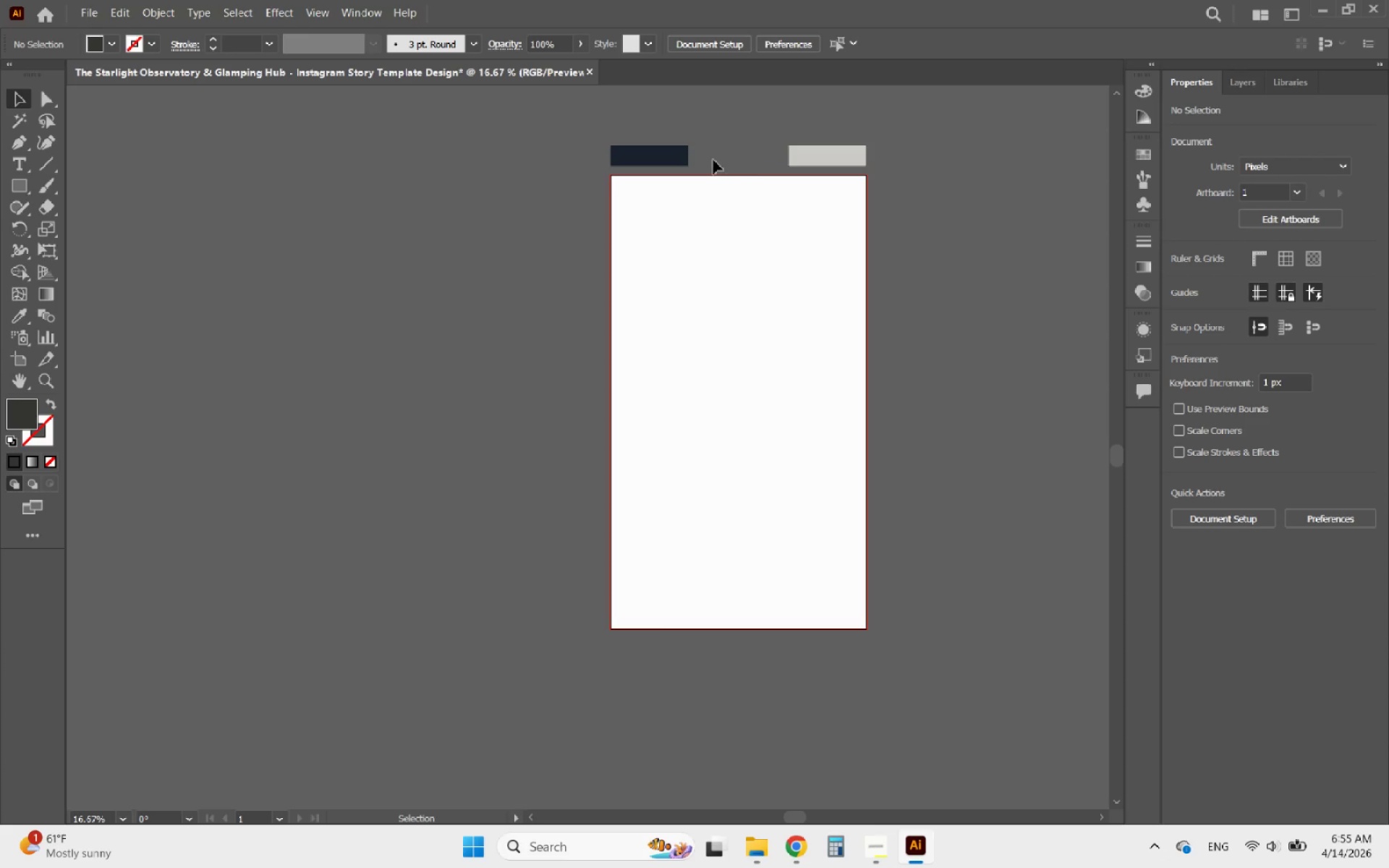 
hold_key(key=AltLeft, duration=1.16)
scroll: coordinate [574, 194], scroll_direction: up, amount: 7.0
 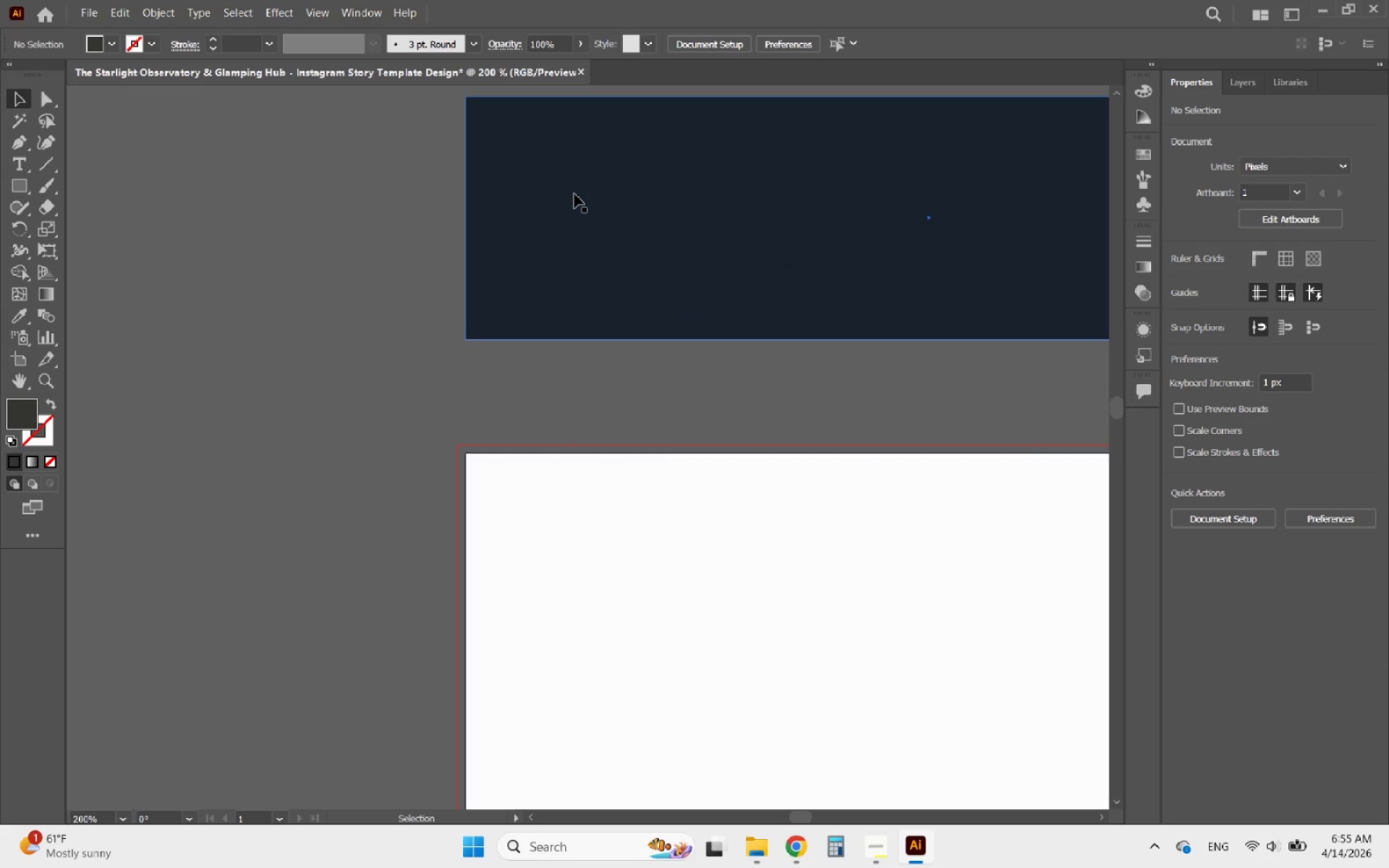 
left_click([574, 194])
 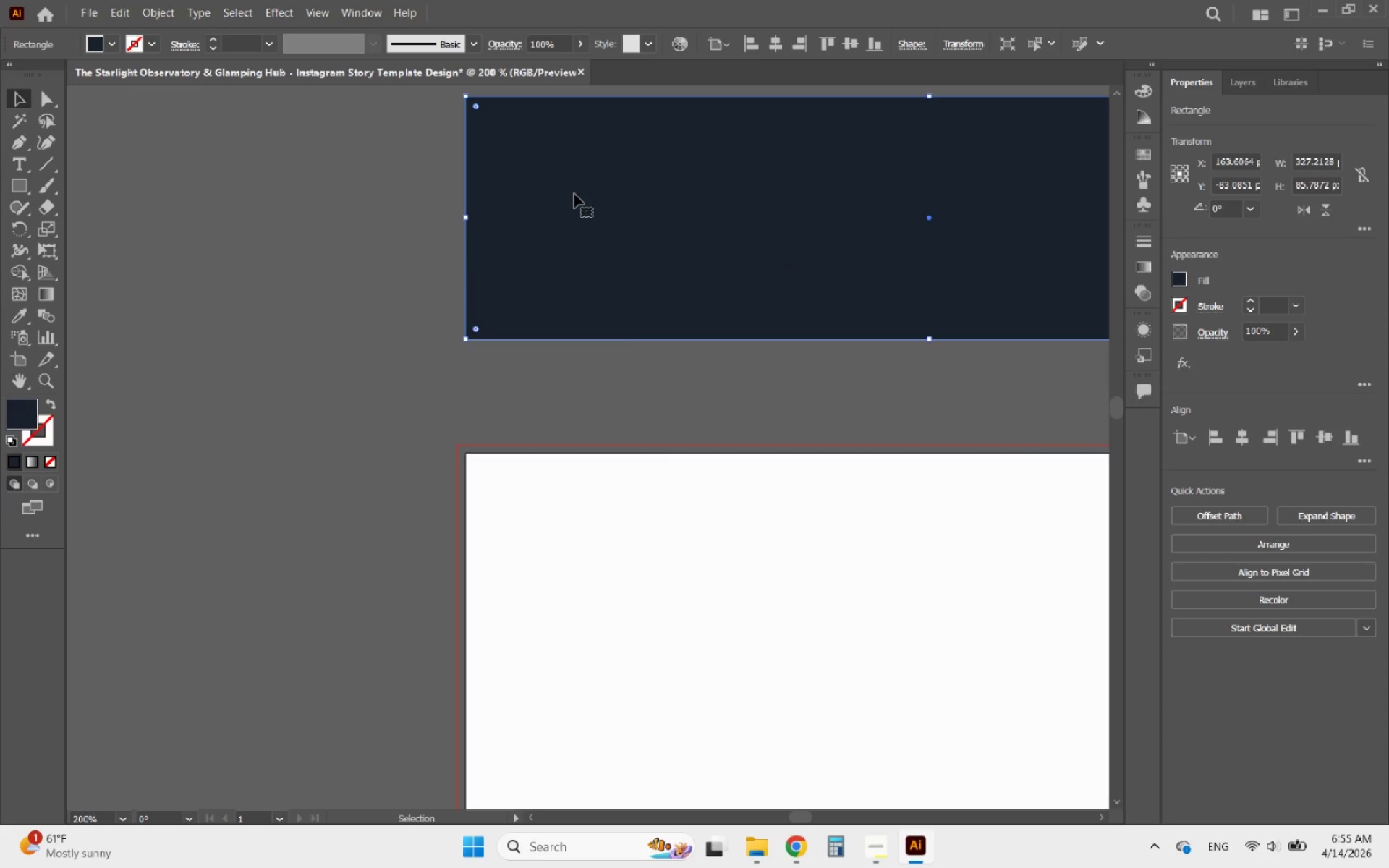 
hold_key(key=AltLeft, duration=3.89)
left_click_drag(start_coordinate=[574, 194], to_coordinate=[566, 542])
 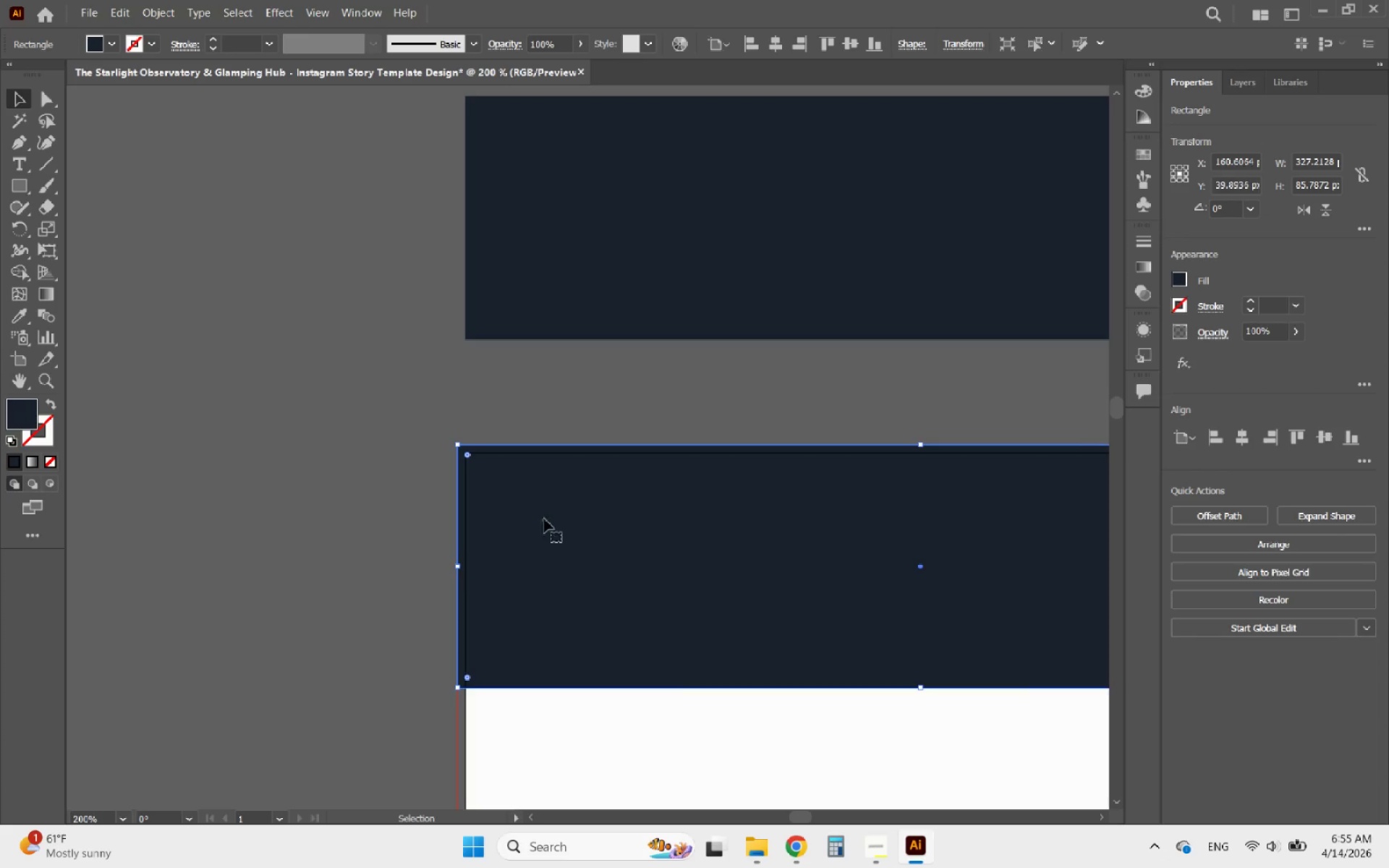 
hold_key(key=AltLeft, duration=1.75)
scroll: coordinate [619, 231], scroll_direction: down, amount: 9.0
 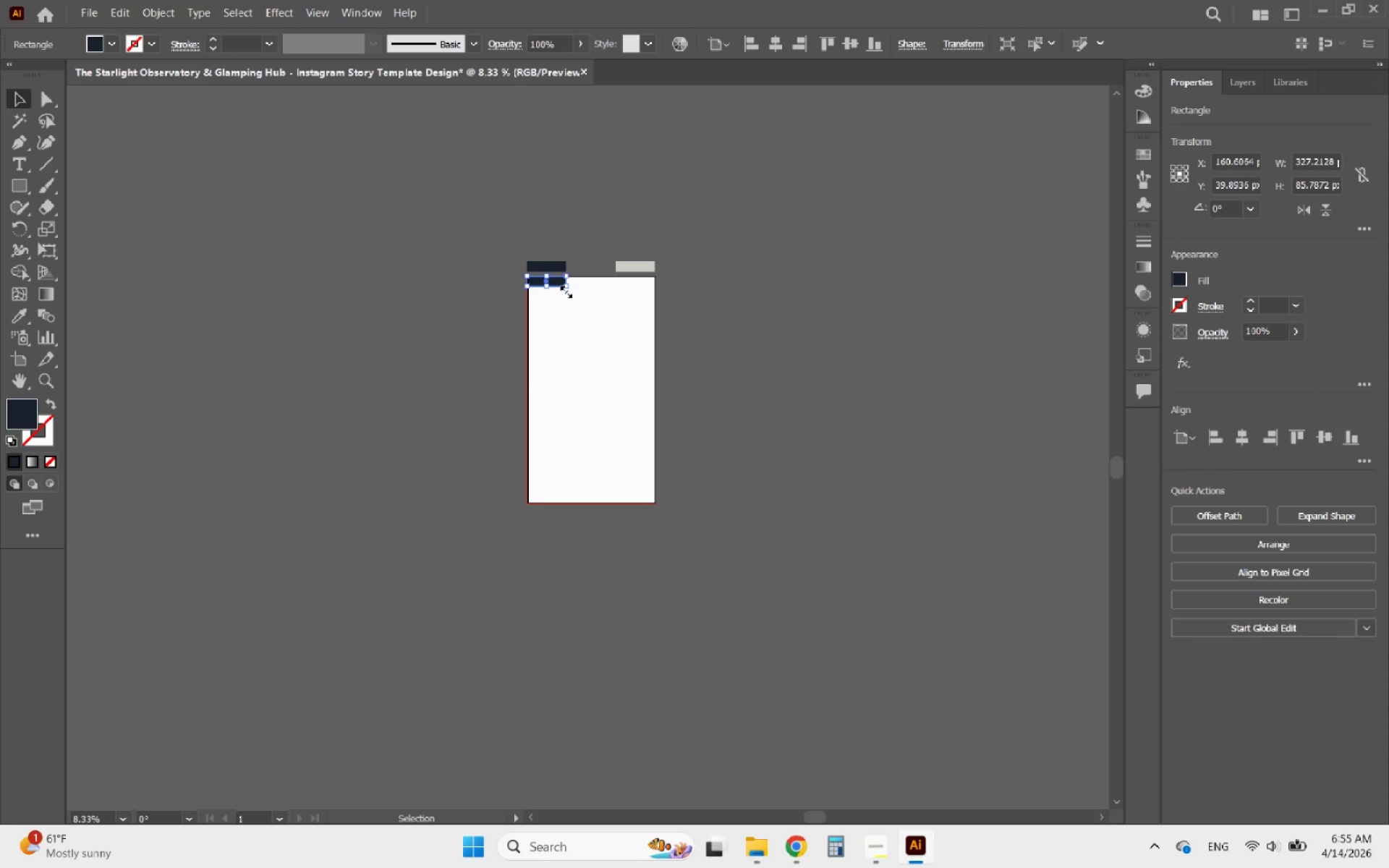 
left_click_drag(start_coordinate=[564, 290], to_coordinate=[641, 508])
 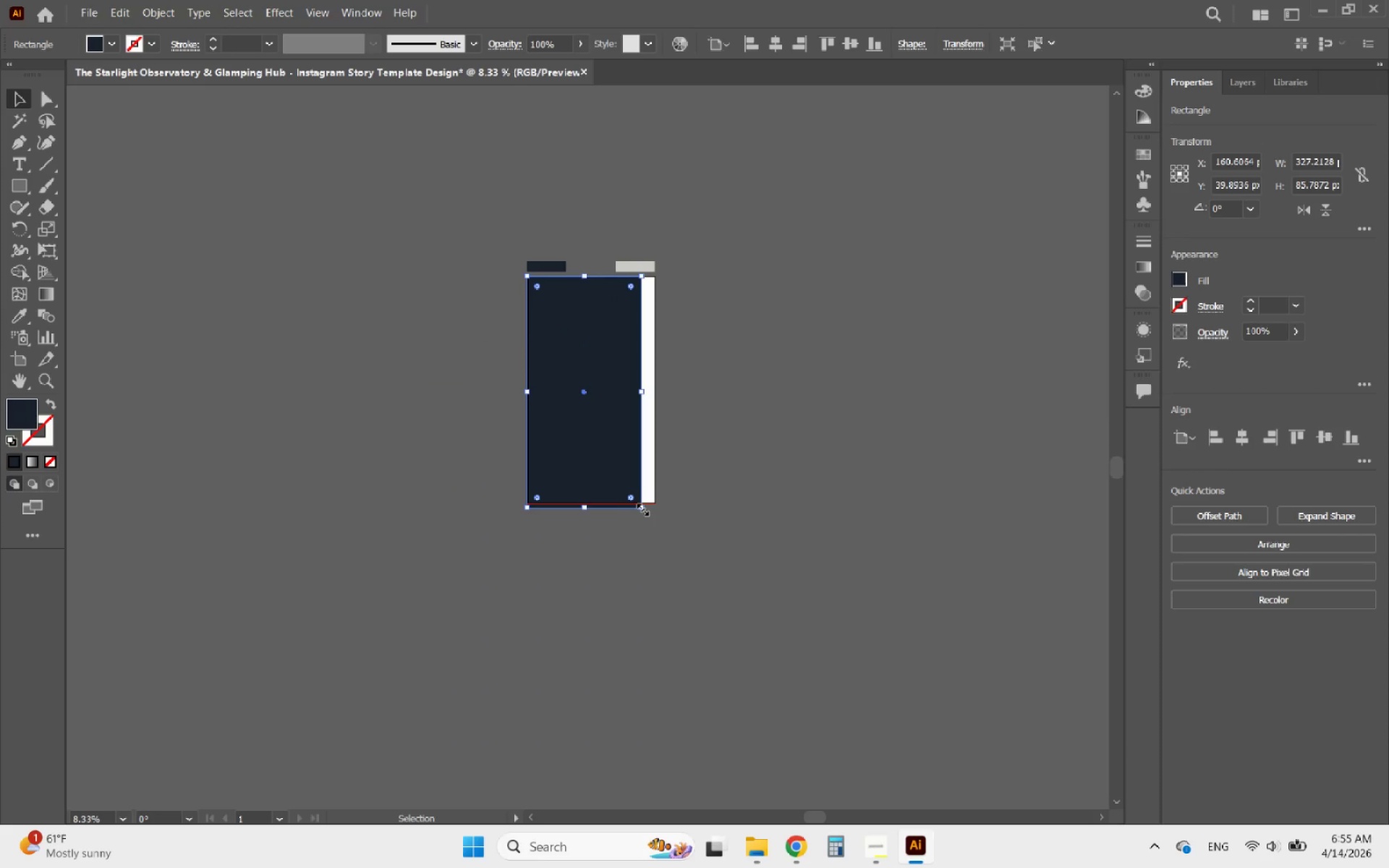 
hold_key(key=AltLeft, duration=0.78)
scroll: coordinate [645, 509], scroll_direction: up, amount: 6.0
 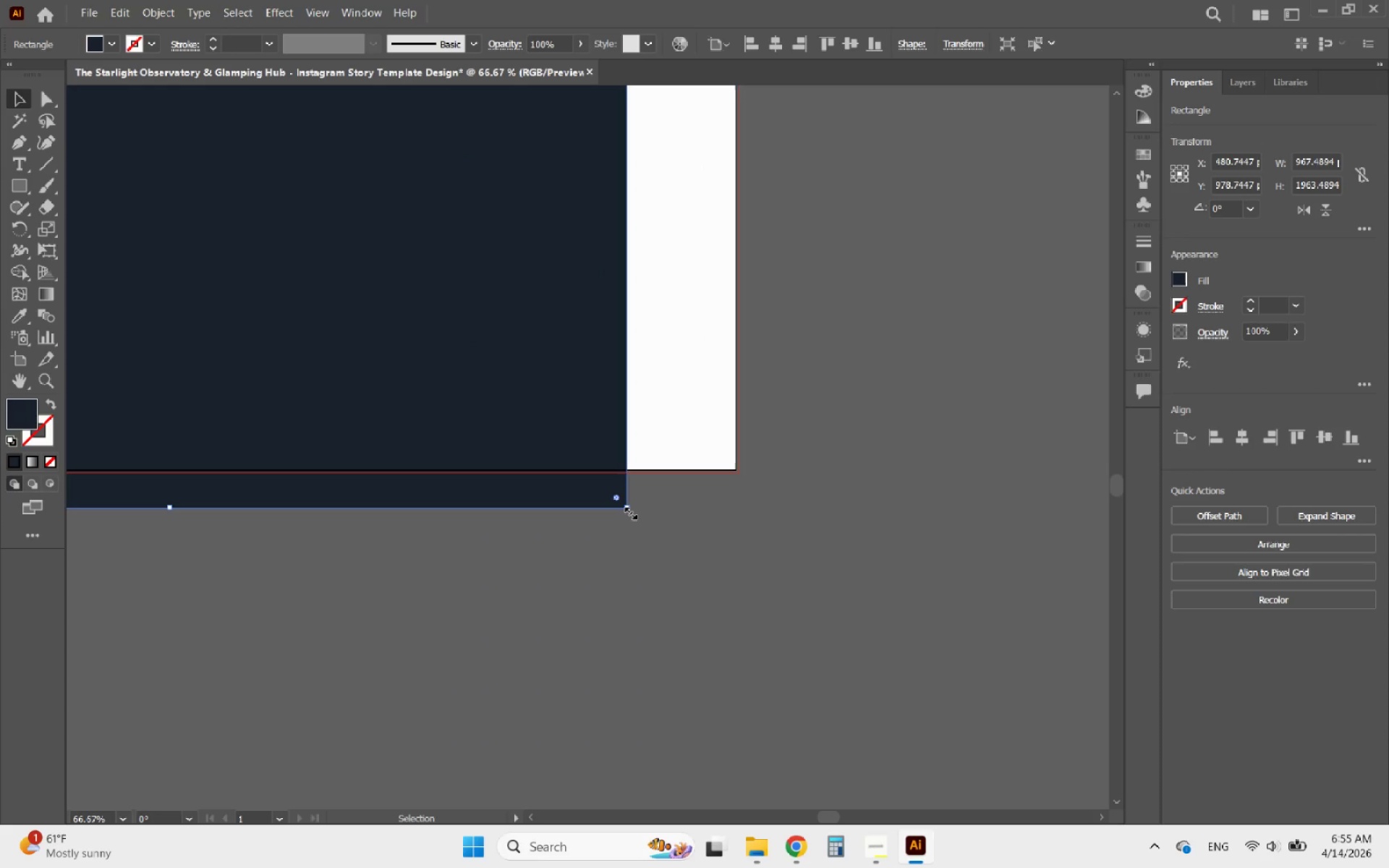 
left_click_drag(start_coordinate=[628, 511], to_coordinate=[739, 477])
 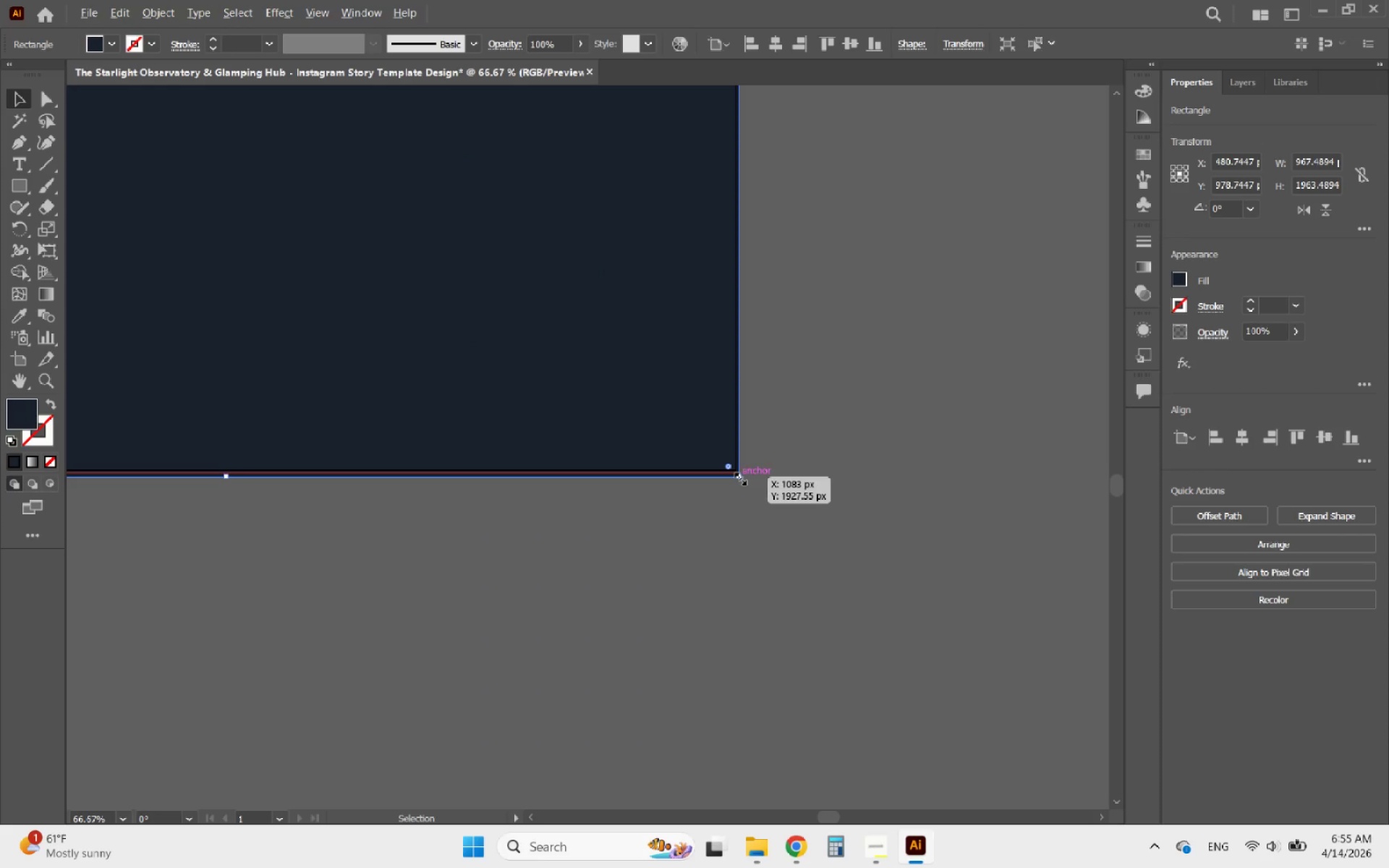 
hold_key(key=AltLeft, duration=0.62)
scroll: coordinate [739, 477], scroll_direction: up, amount: 7.0
 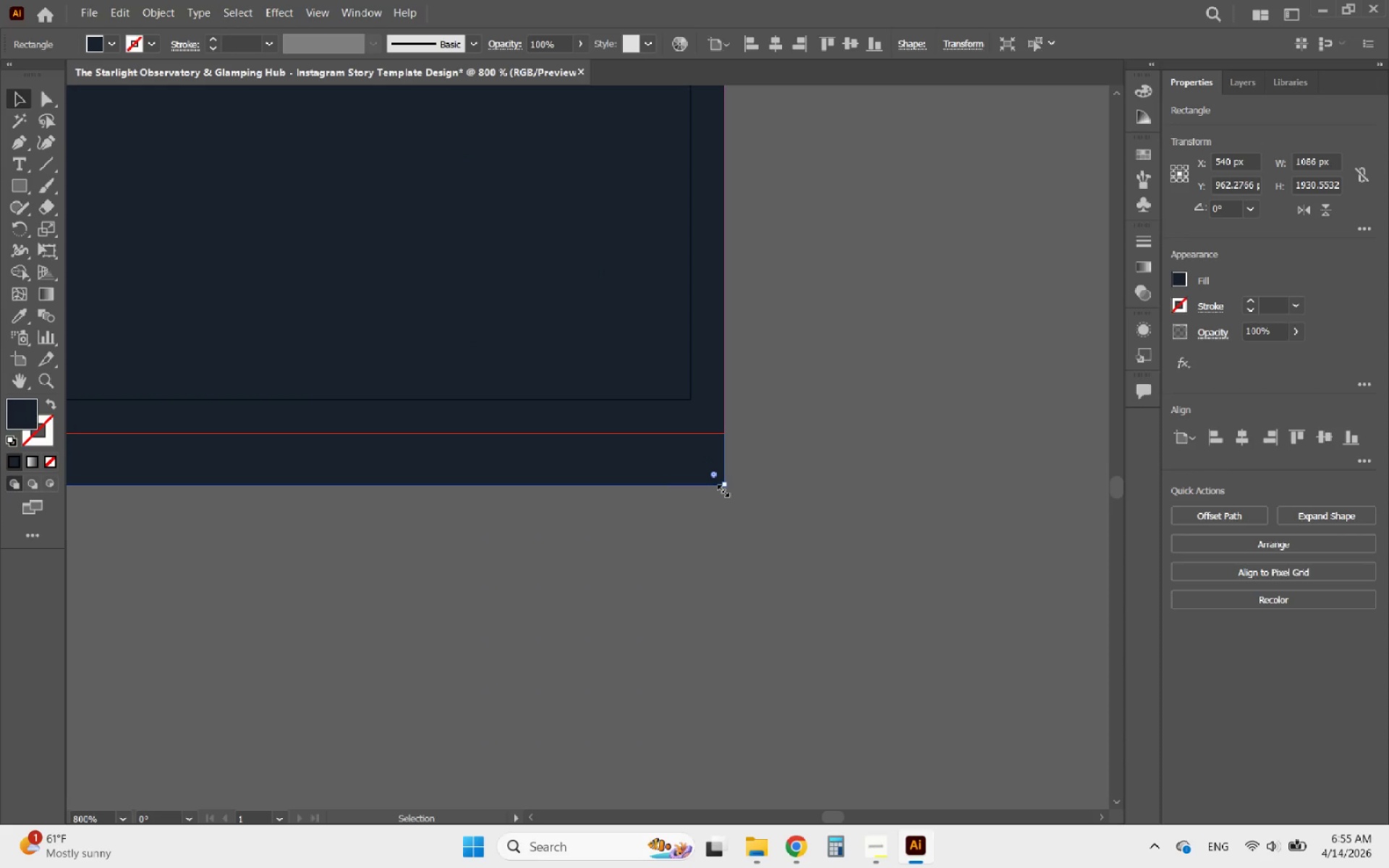 
left_click_drag(start_coordinate=[721, 489], to_coordinate=[726, 433])
 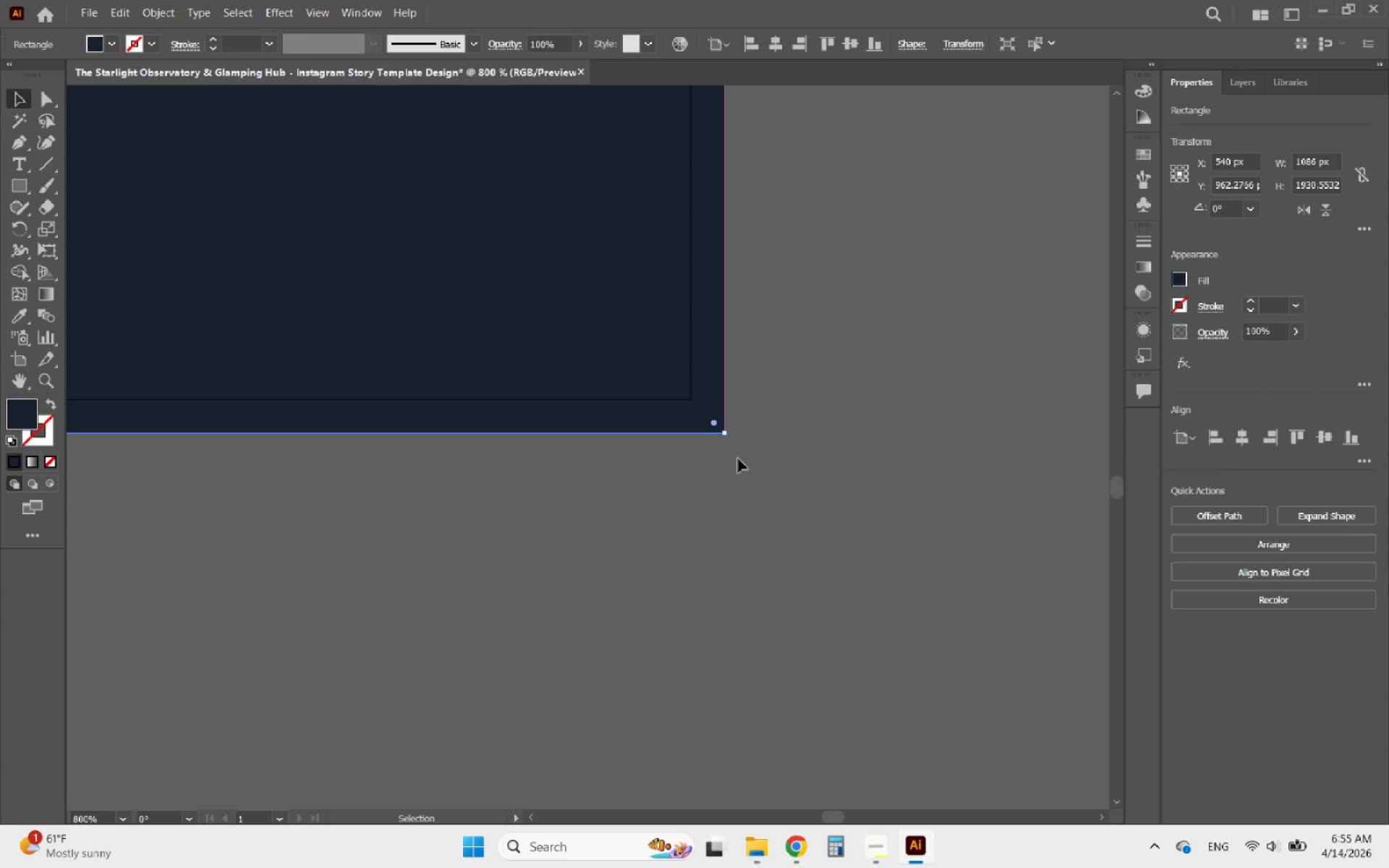 
hold_key(key=AltLeft, duration=1.53)
scroll: coordinate [797, 567], scroll_direction: down, amount: 12.0
 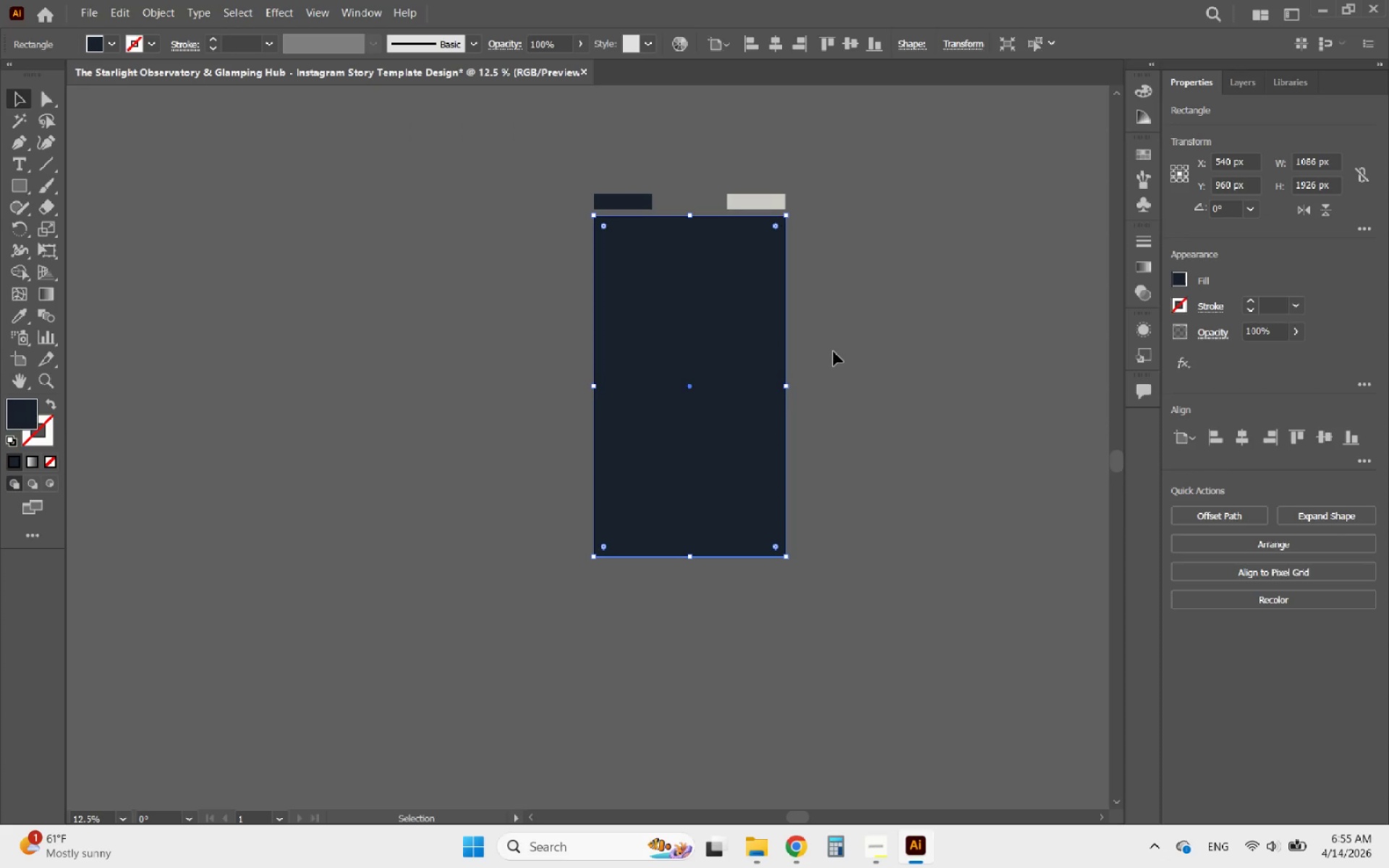 
left_click([833, 352])
 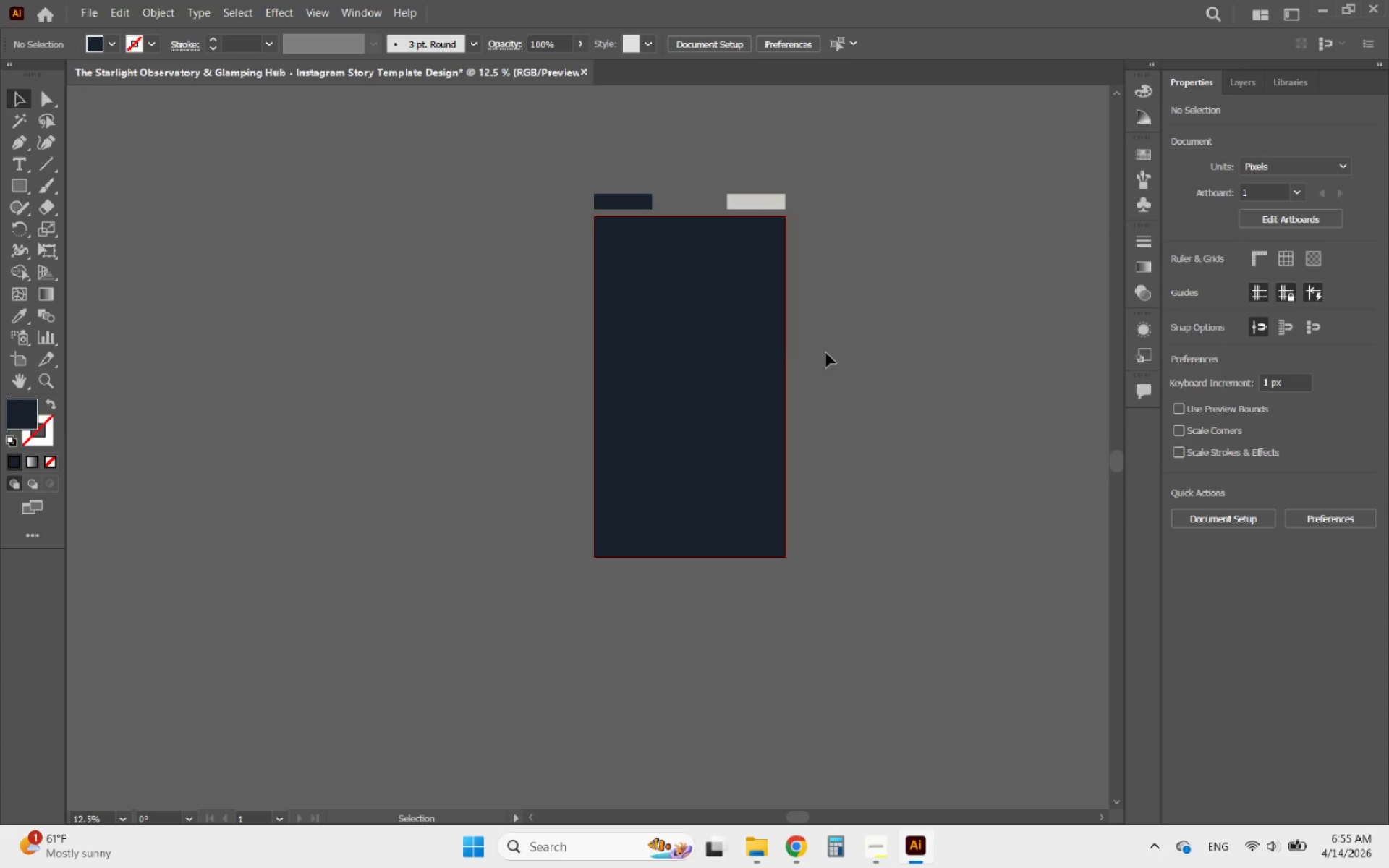 
hold_key(key=AltLeft, duration=2.53)
scroll: coordinate [721, 343], scroll_direction: up, amount: 2.0
 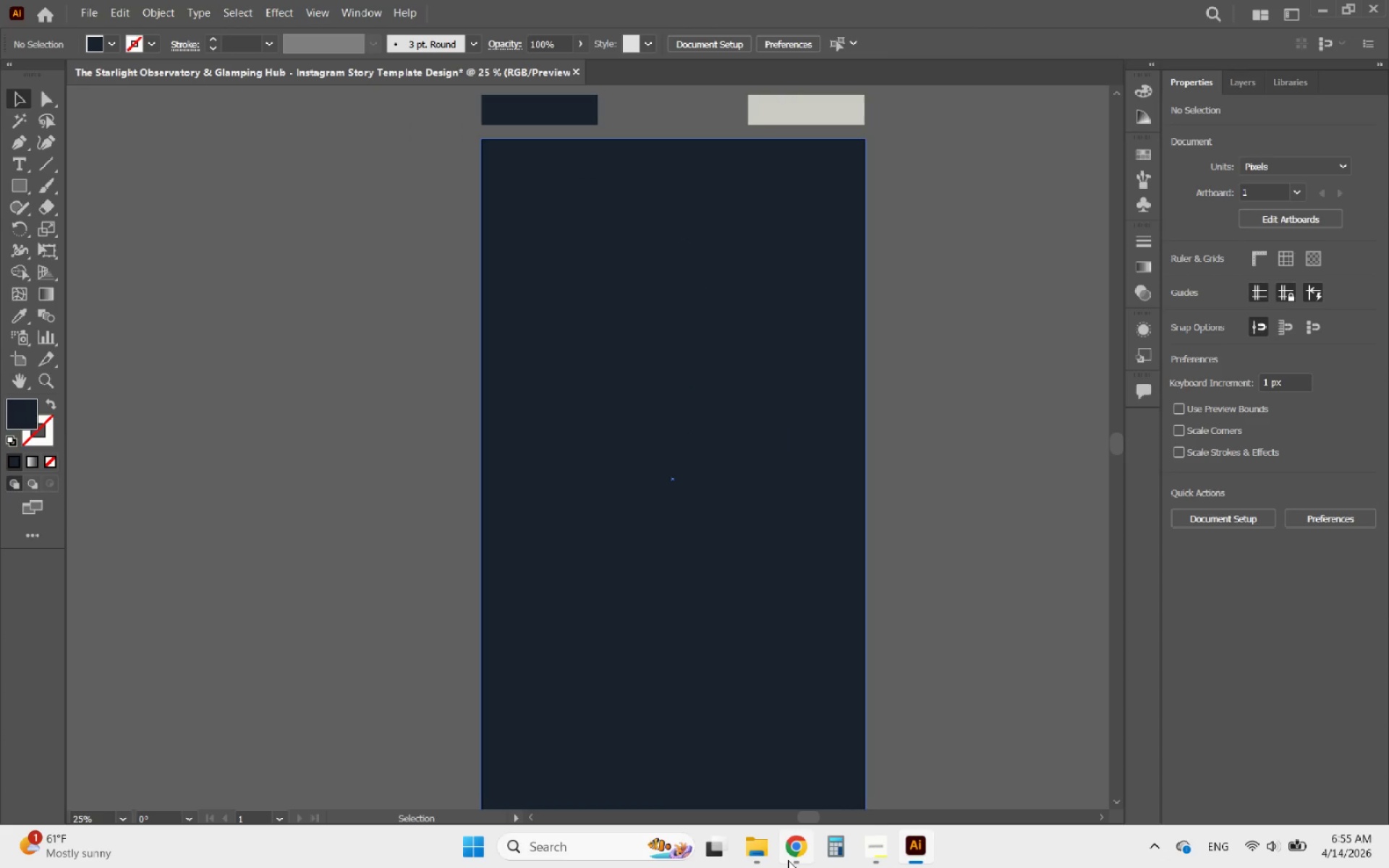 
left_click([797, 856])
 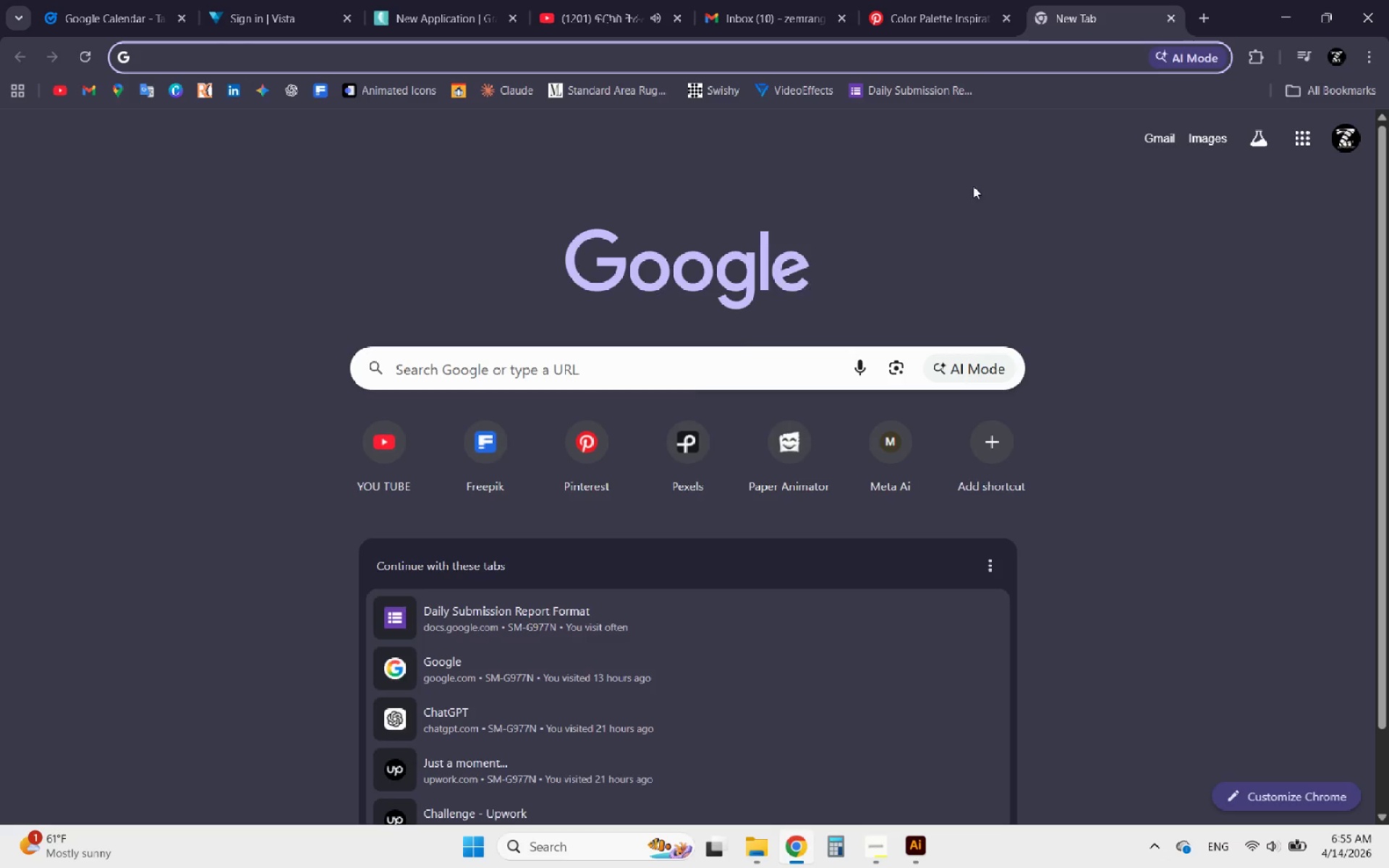 
left_click([503, 456])
 